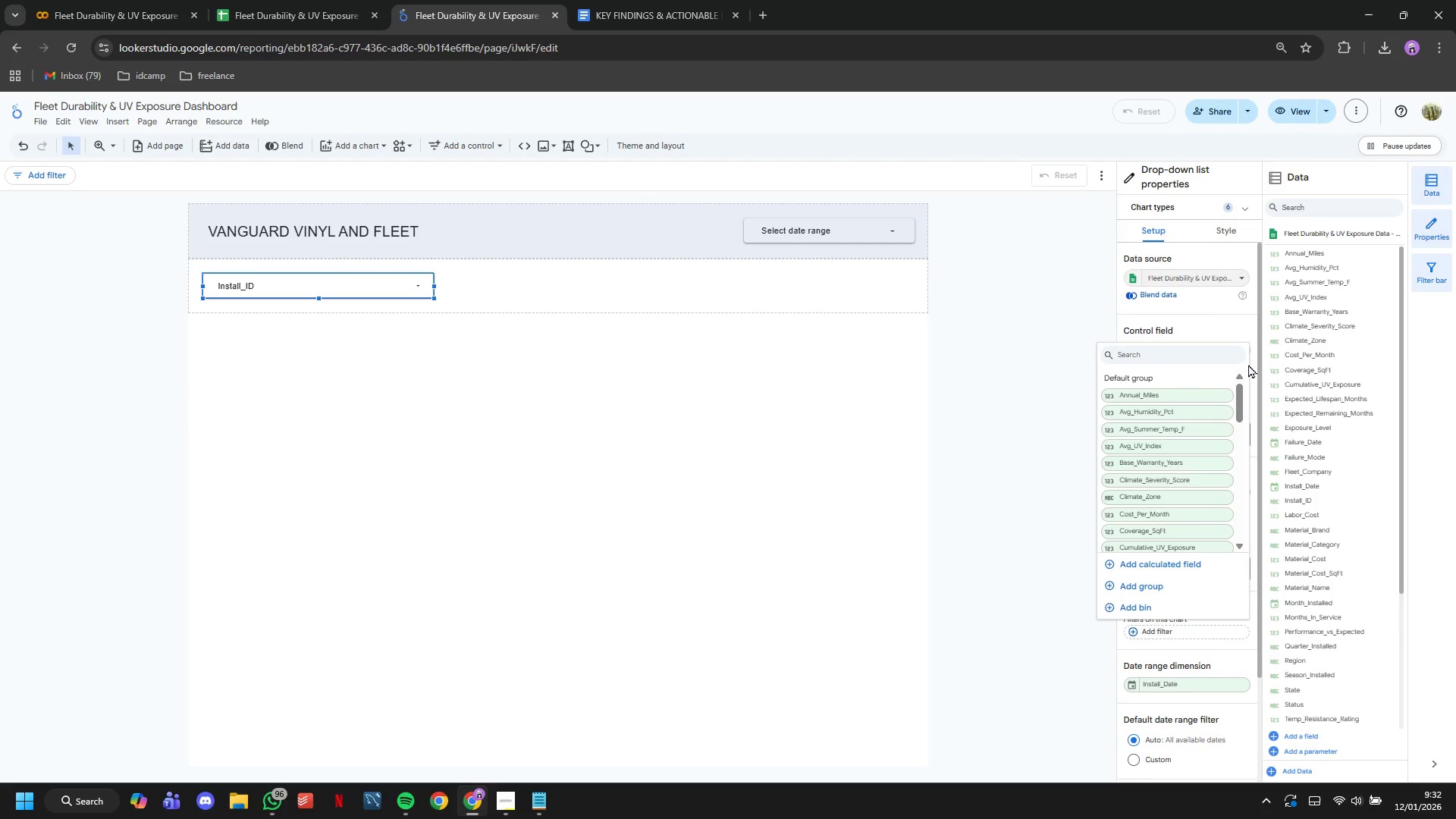 
type(reg)
 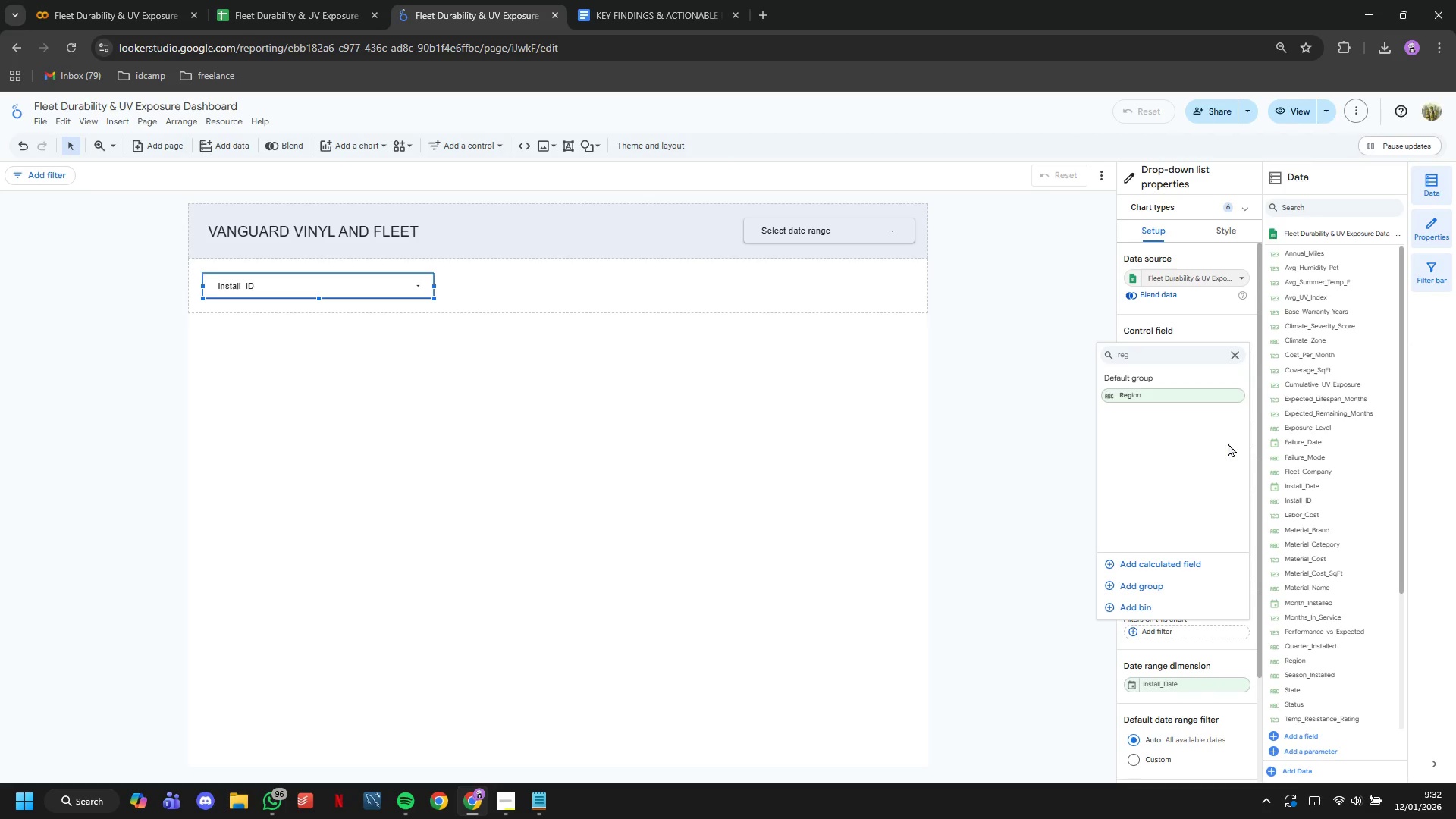 
left_click([1178, 397])
 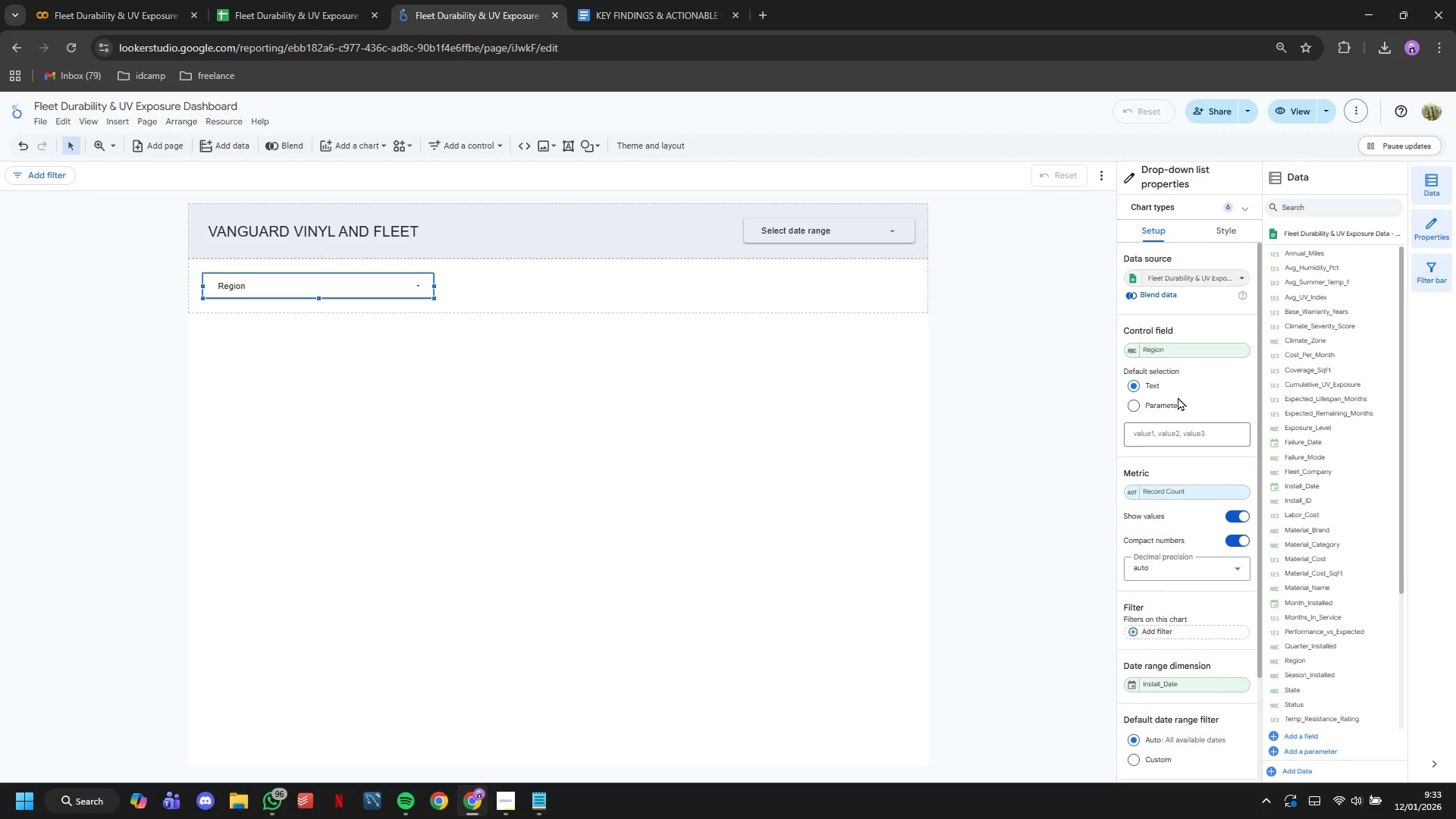 
left_click([490, 458])
 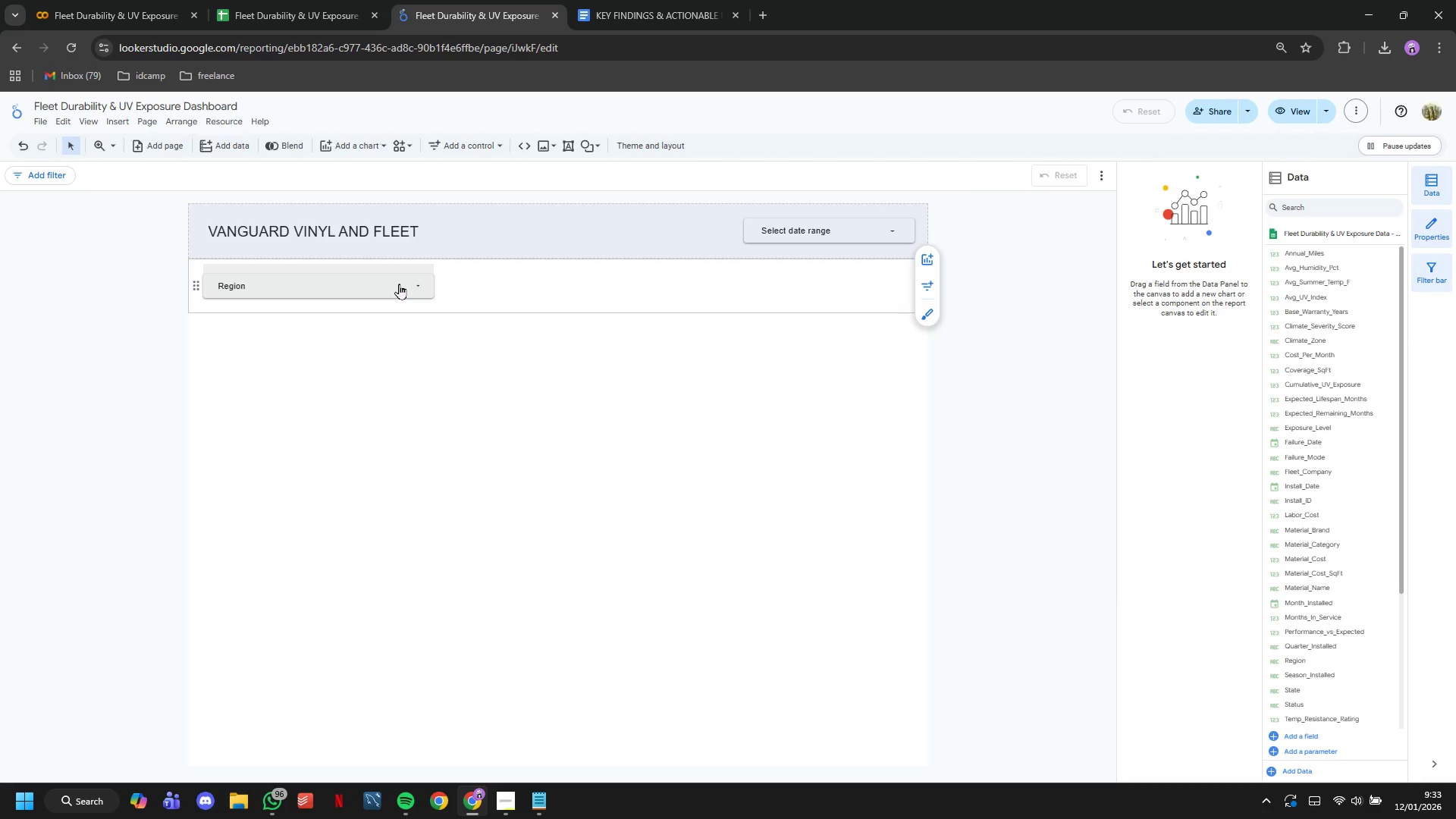 
left_click([399, 284])
 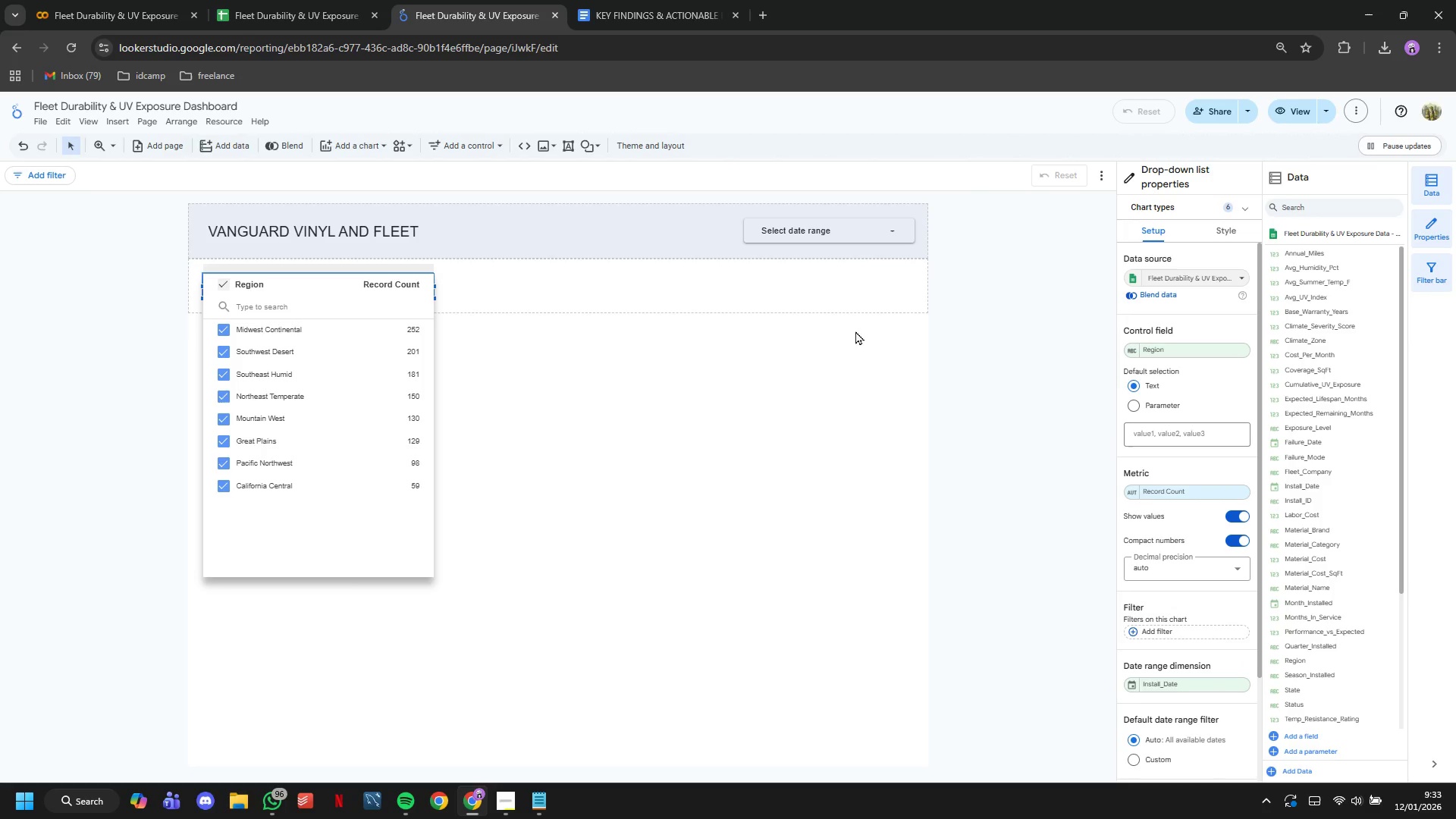 
left_click([856, 419])
 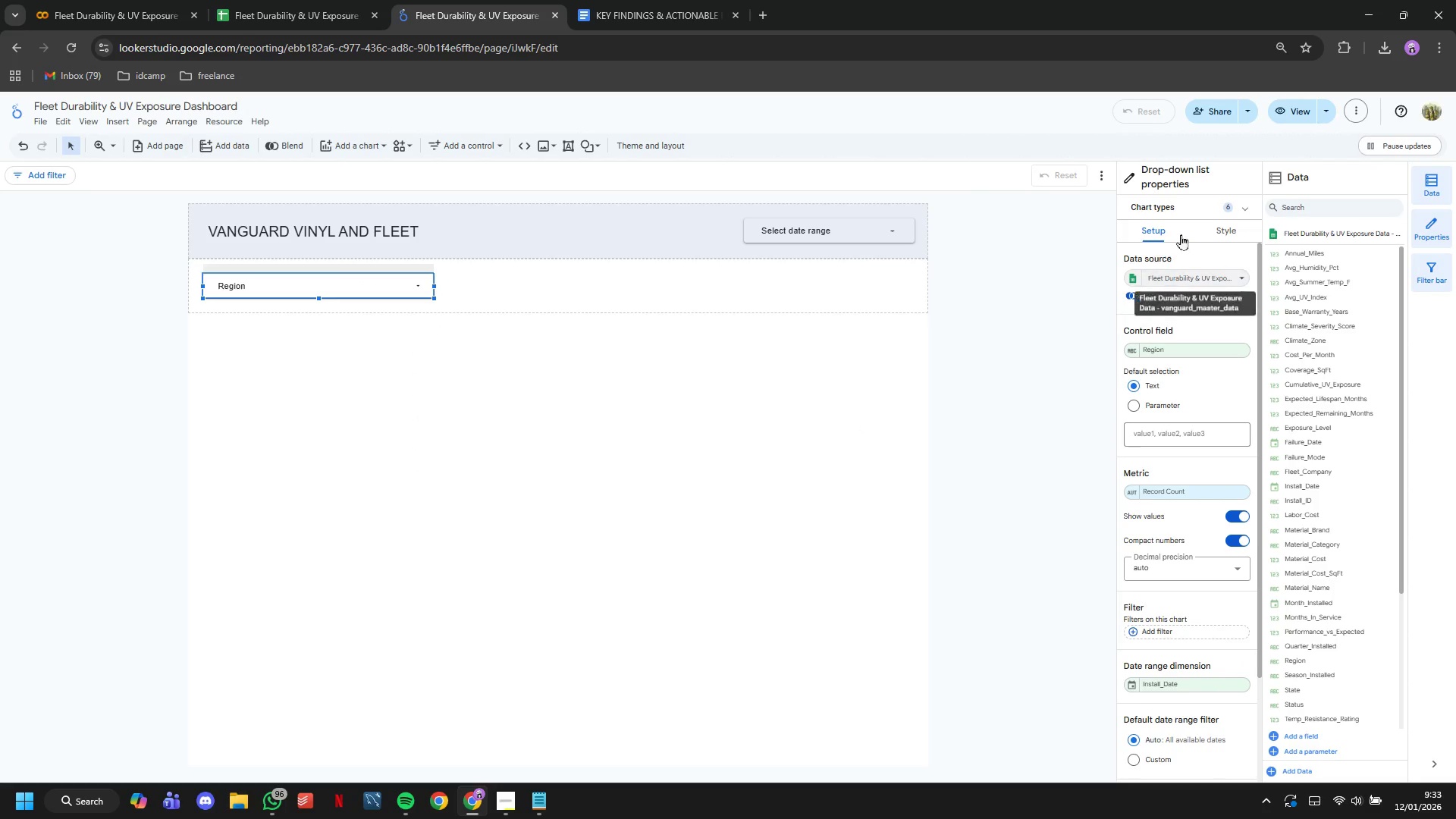 
left_click([1219, 229])
 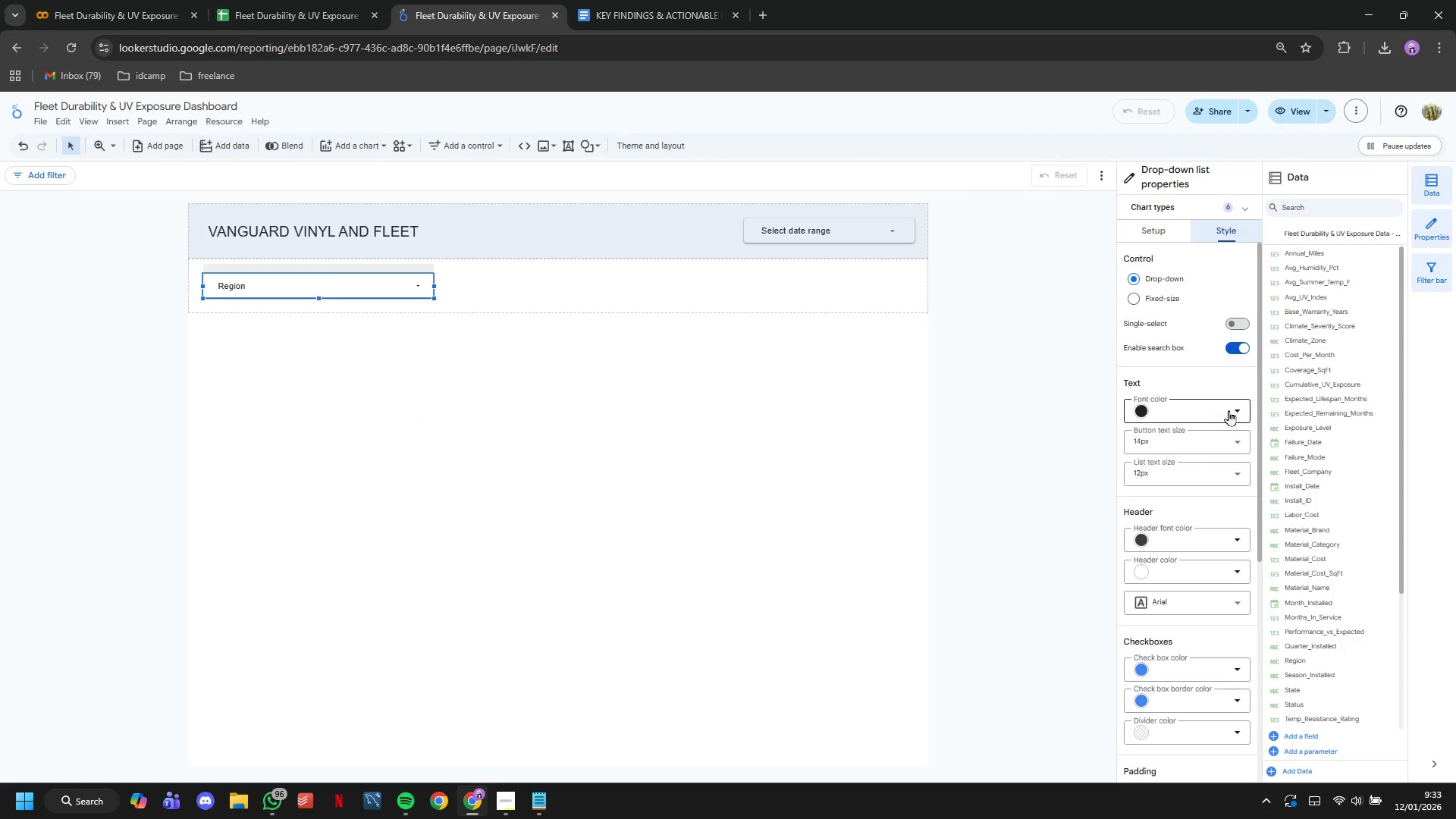 
scroll: coordinate [1228, 426], scroll_direction: down, amount: 4.0
 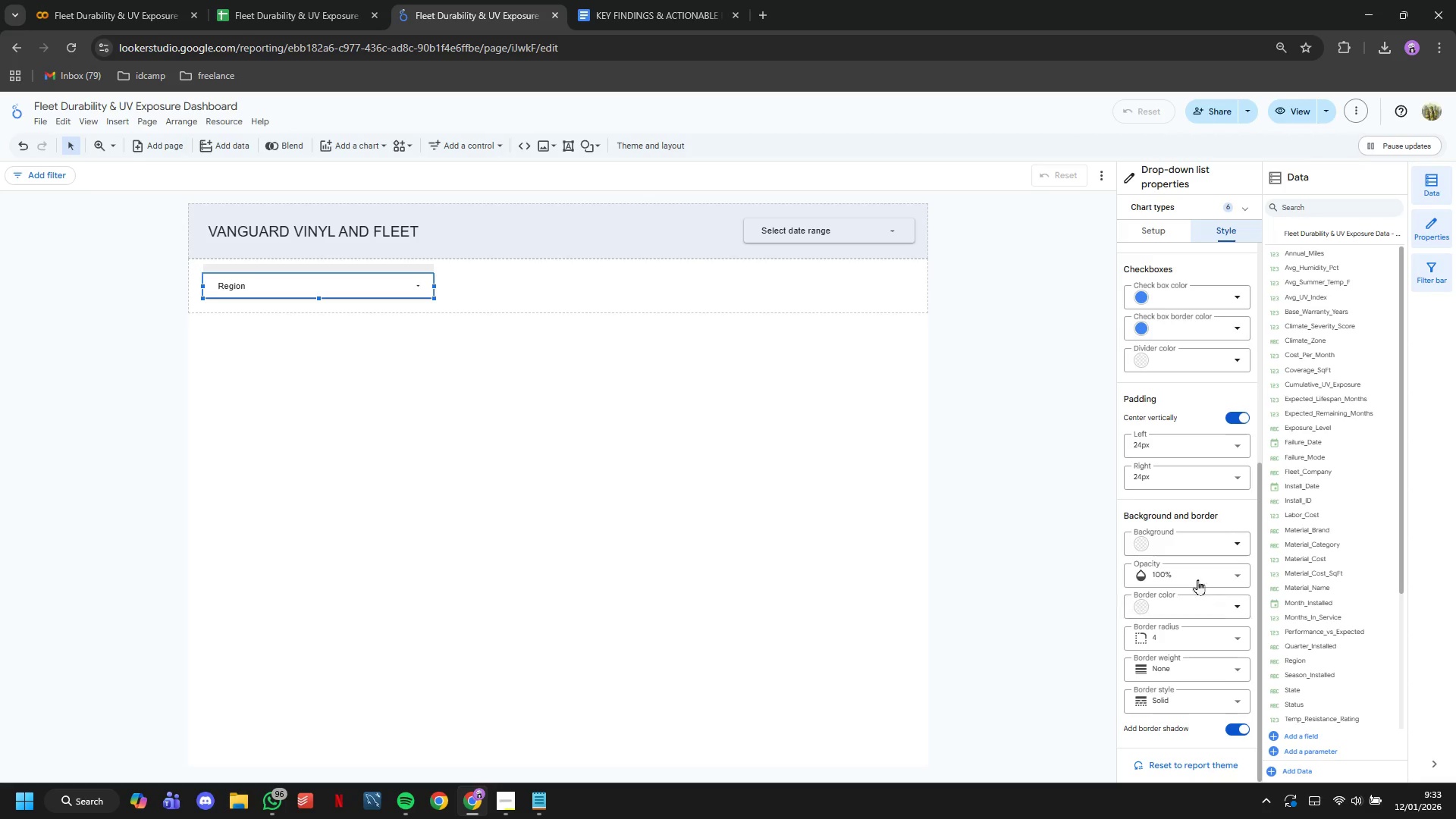 
left_click([1191, 548])
 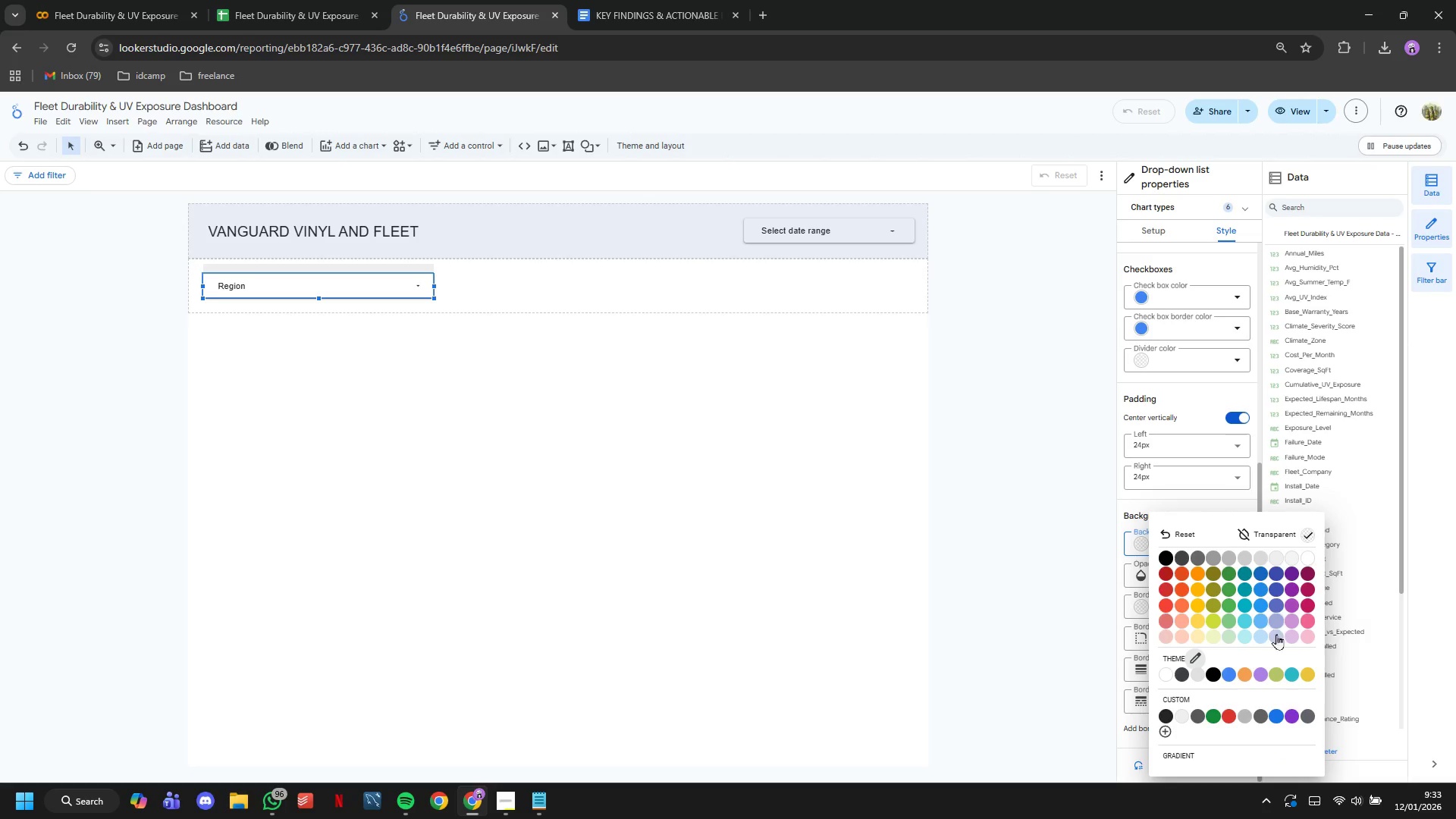 
wait(6.52)
 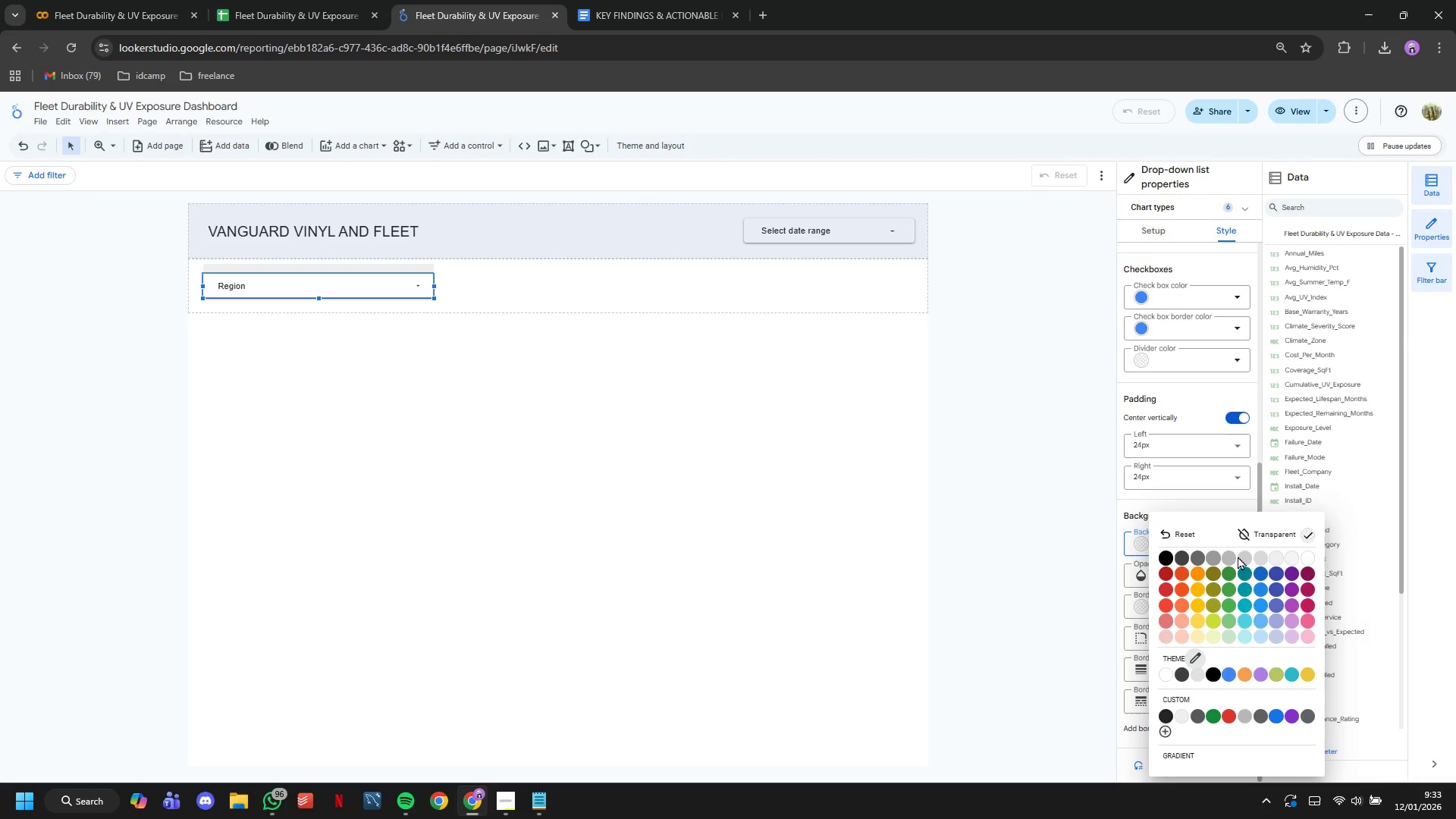 
left_click([1257, 633])
 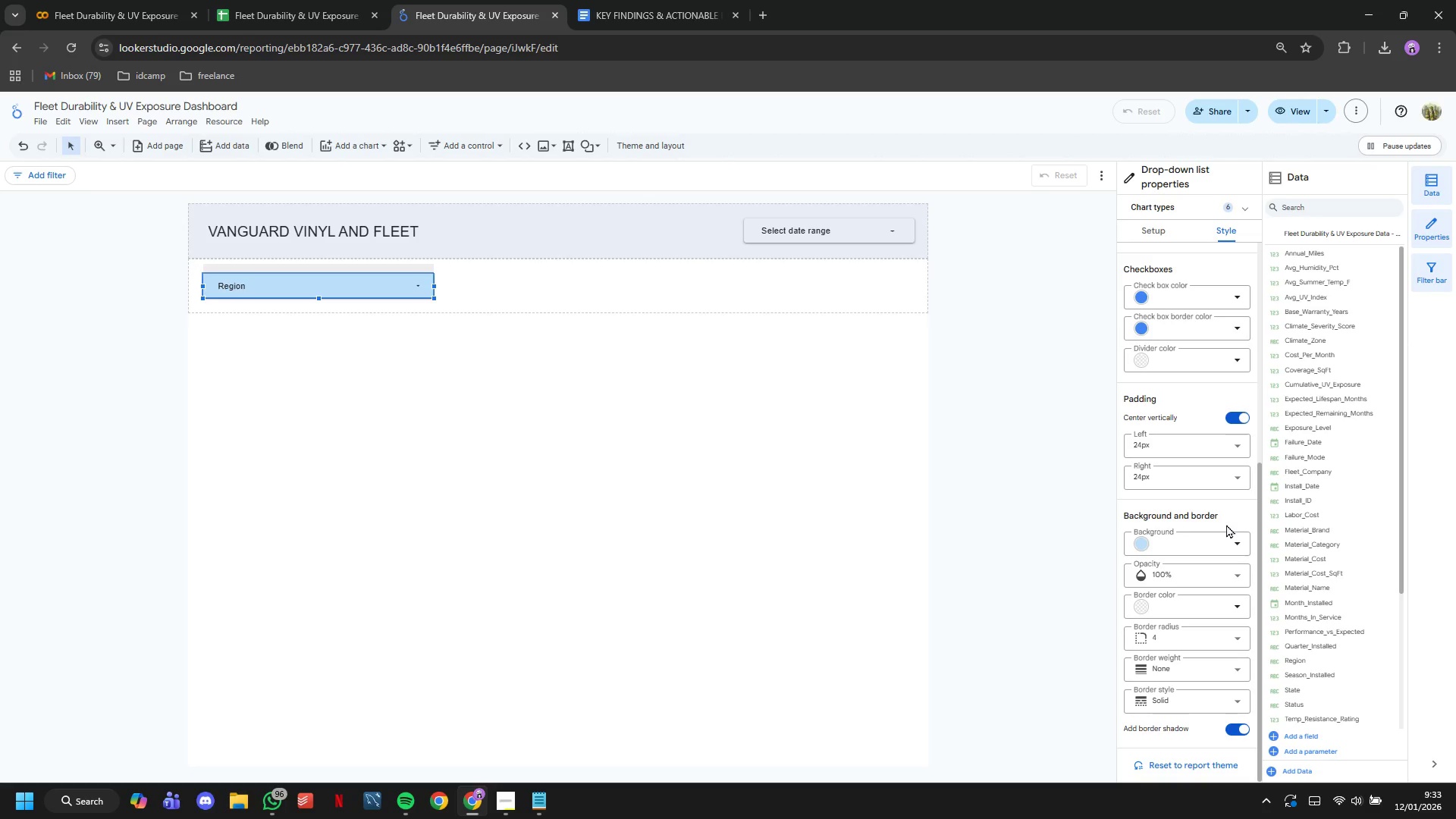 
left_click([930, 453])
 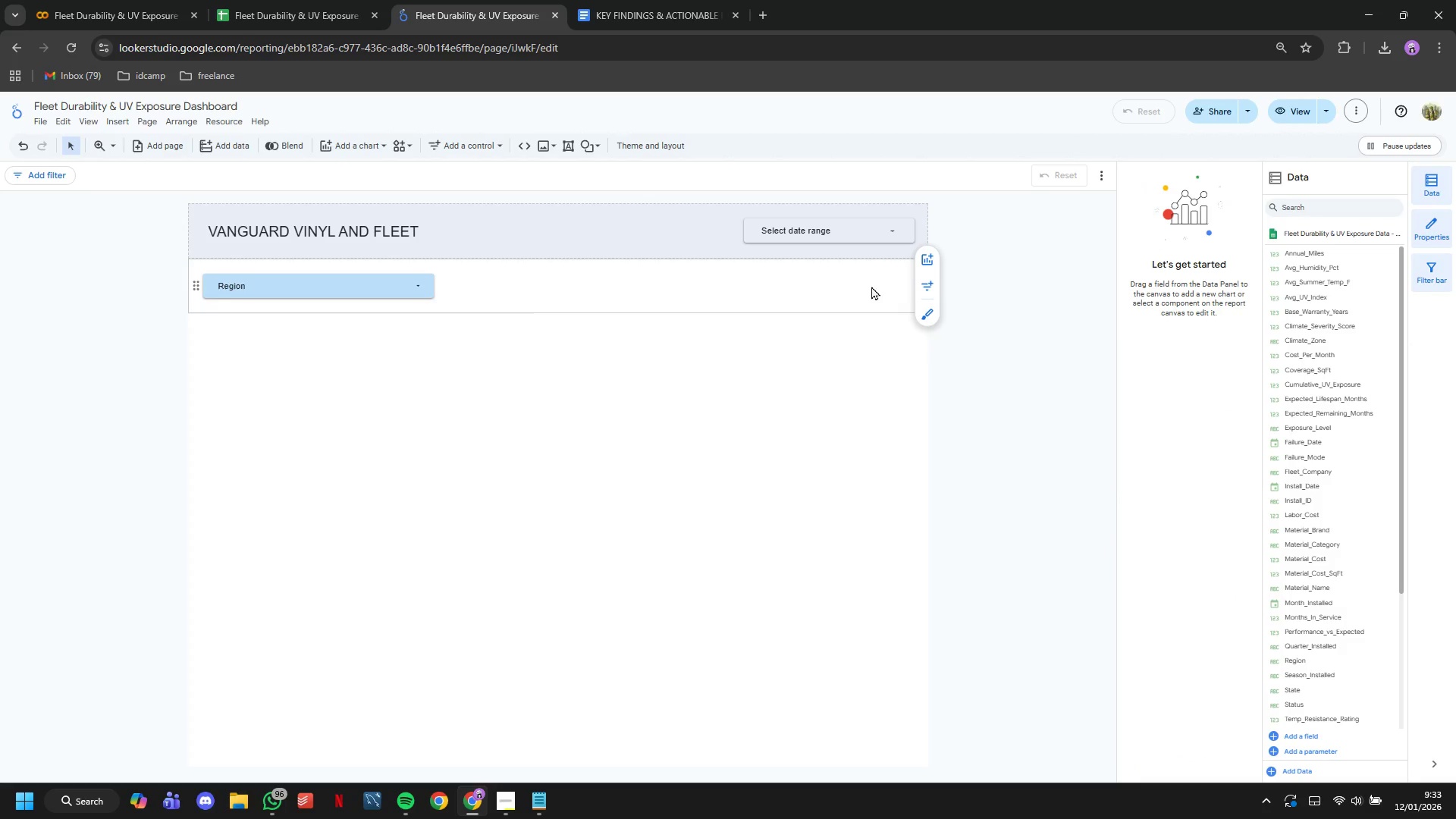 
left_click([871, 286])
 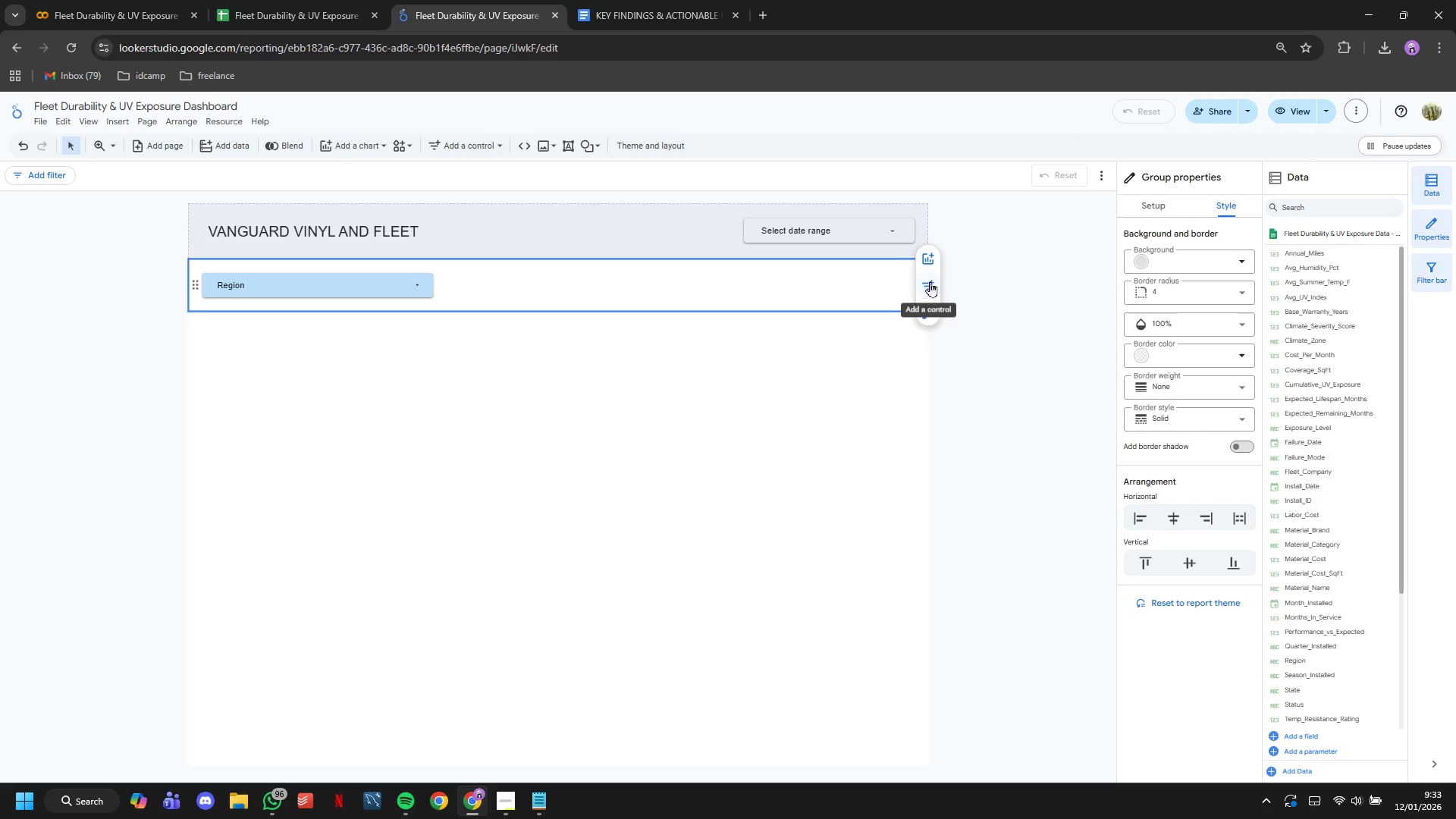 
left_click([930, 281])
 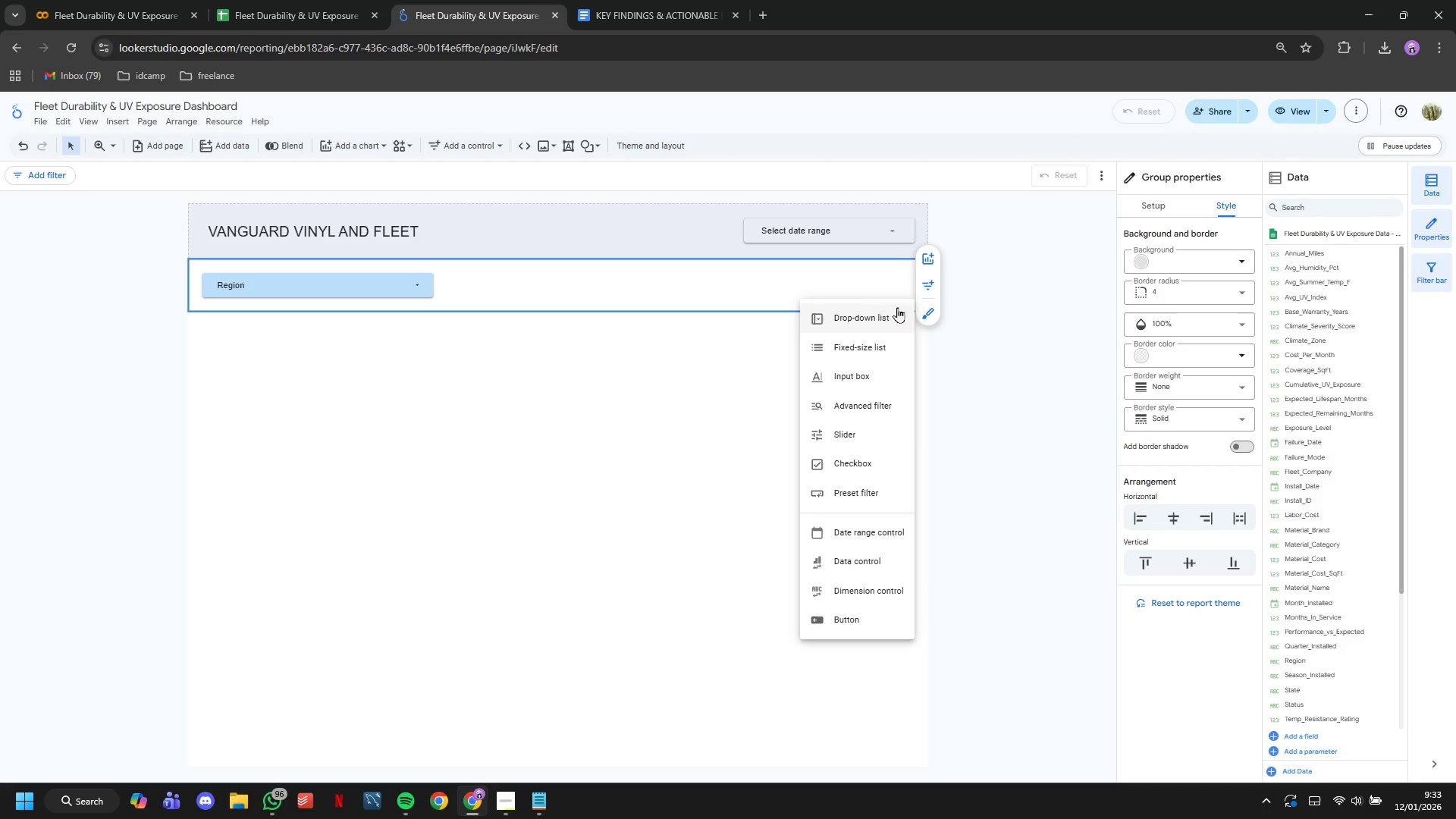 
left_click([893, 317])
 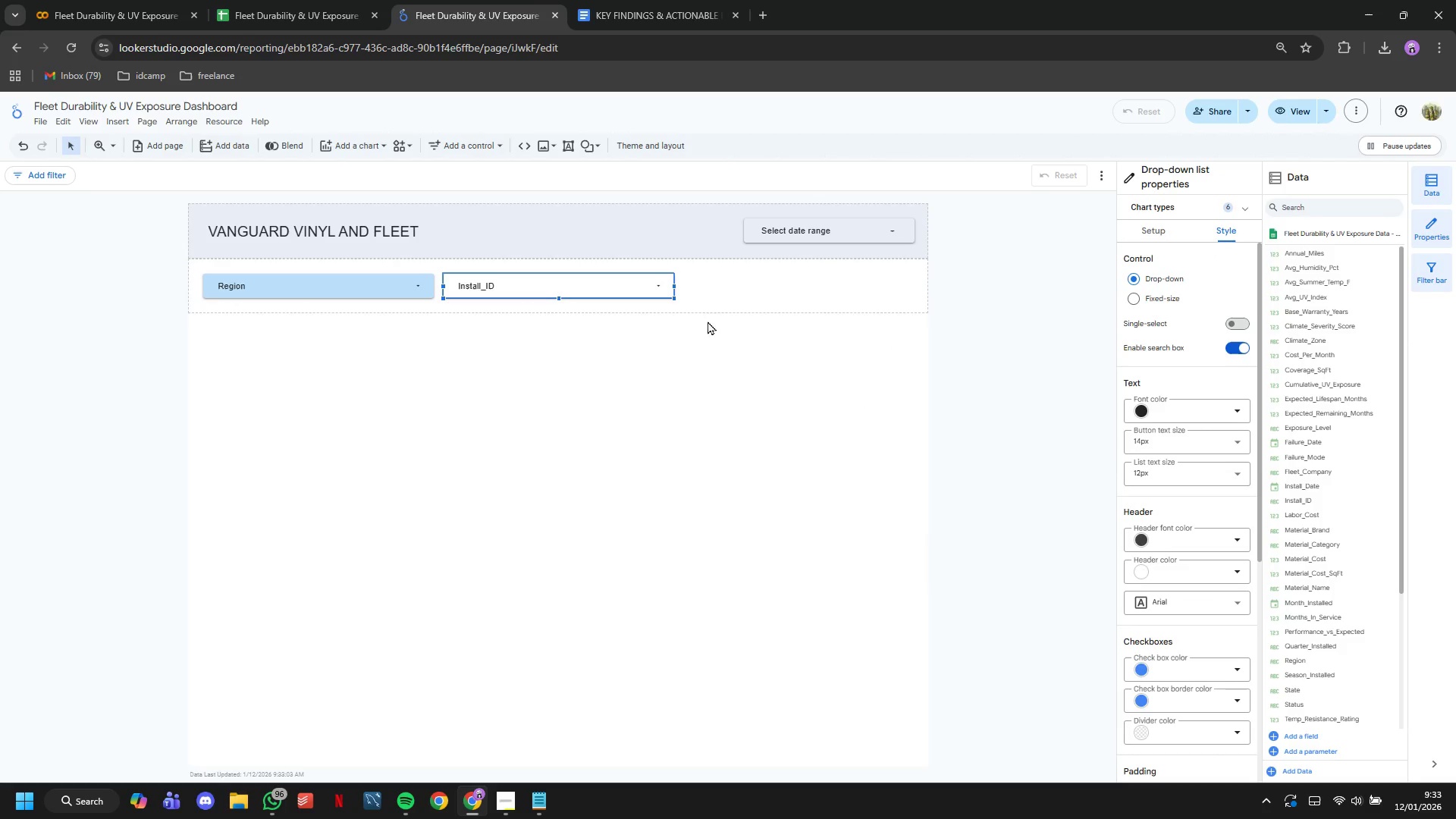 
wait(9.06)
 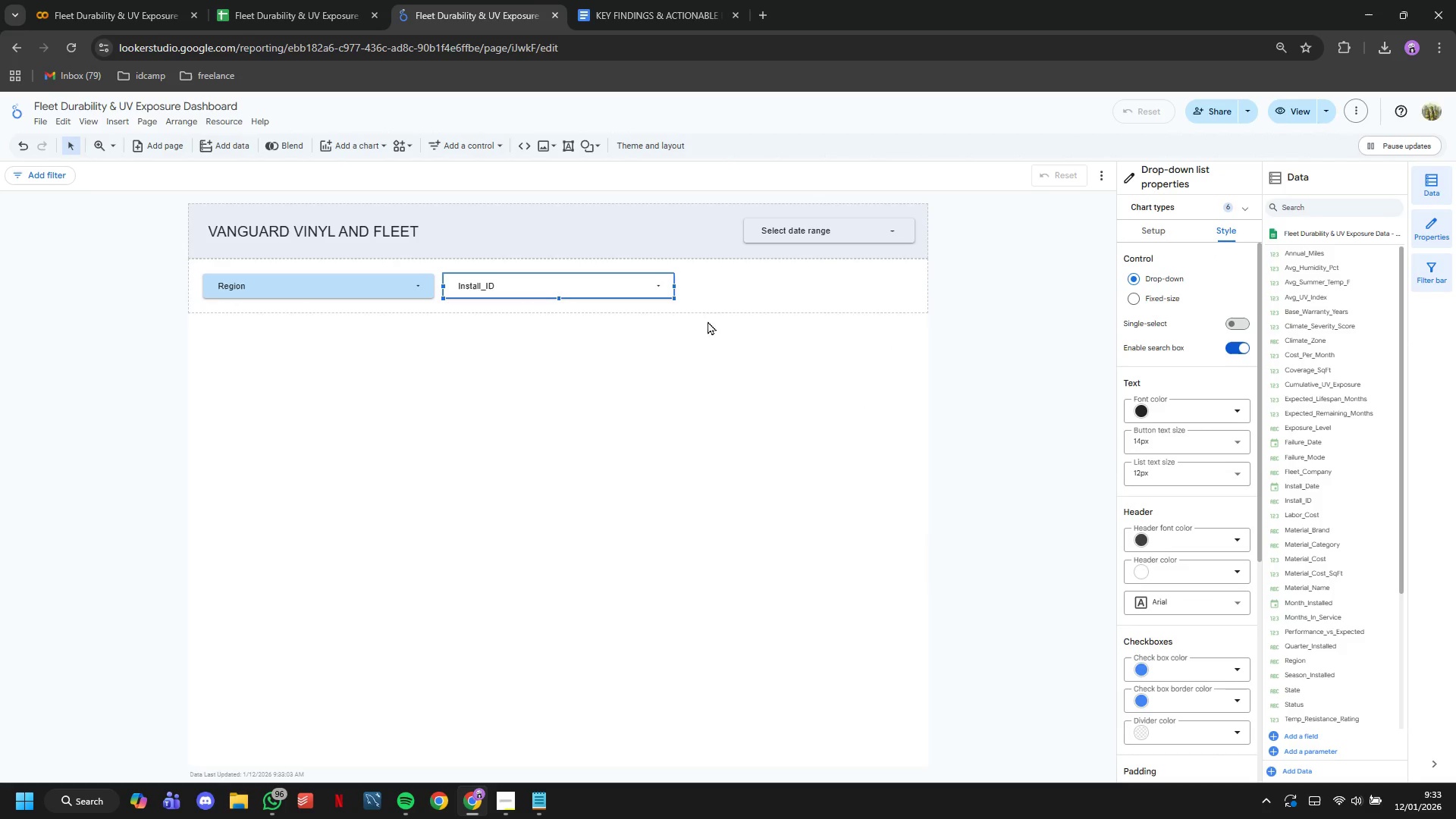 
left_click([1134, 223])
 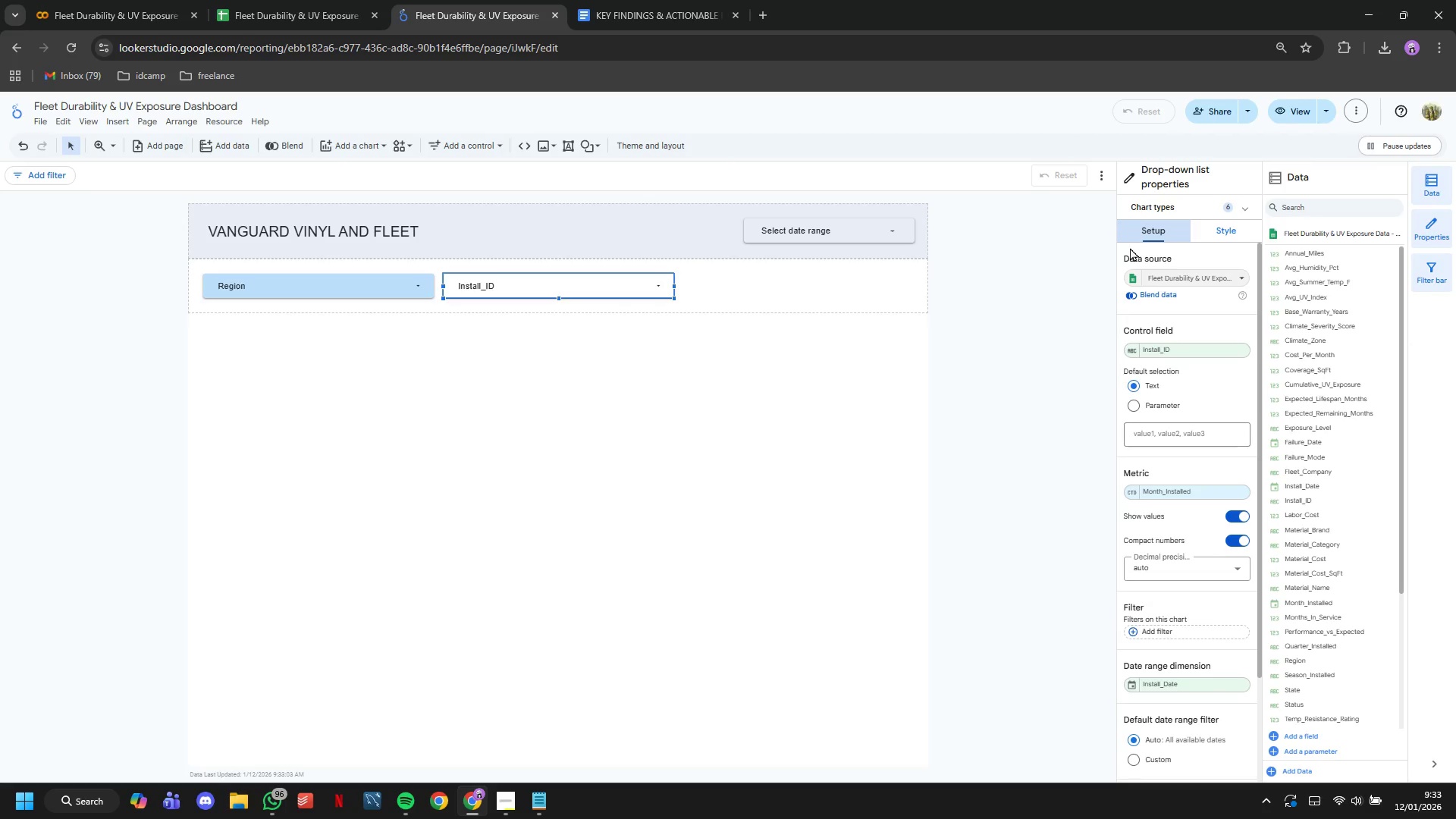 
left_click([1216, 353])
 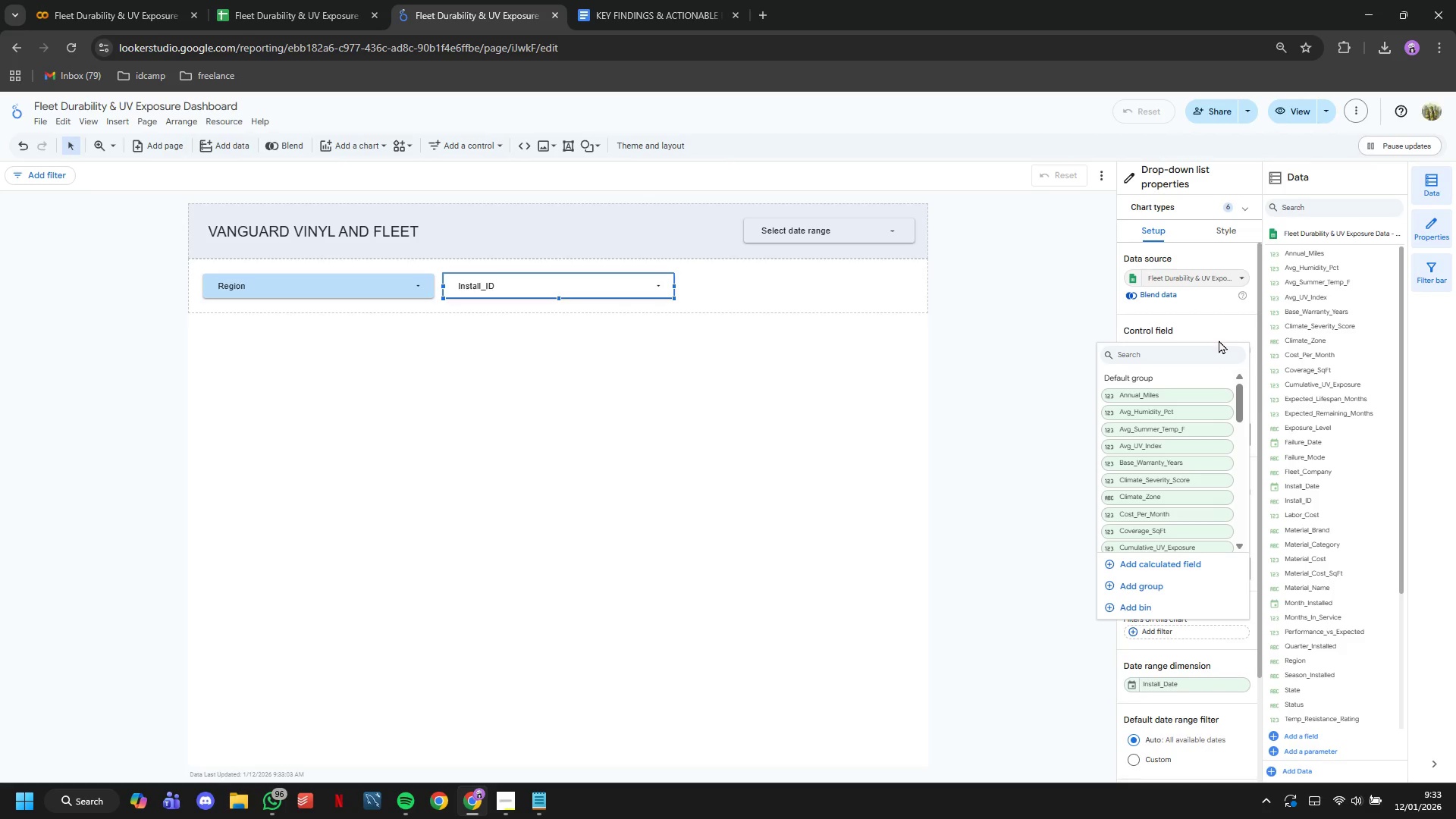 
type(ty)
 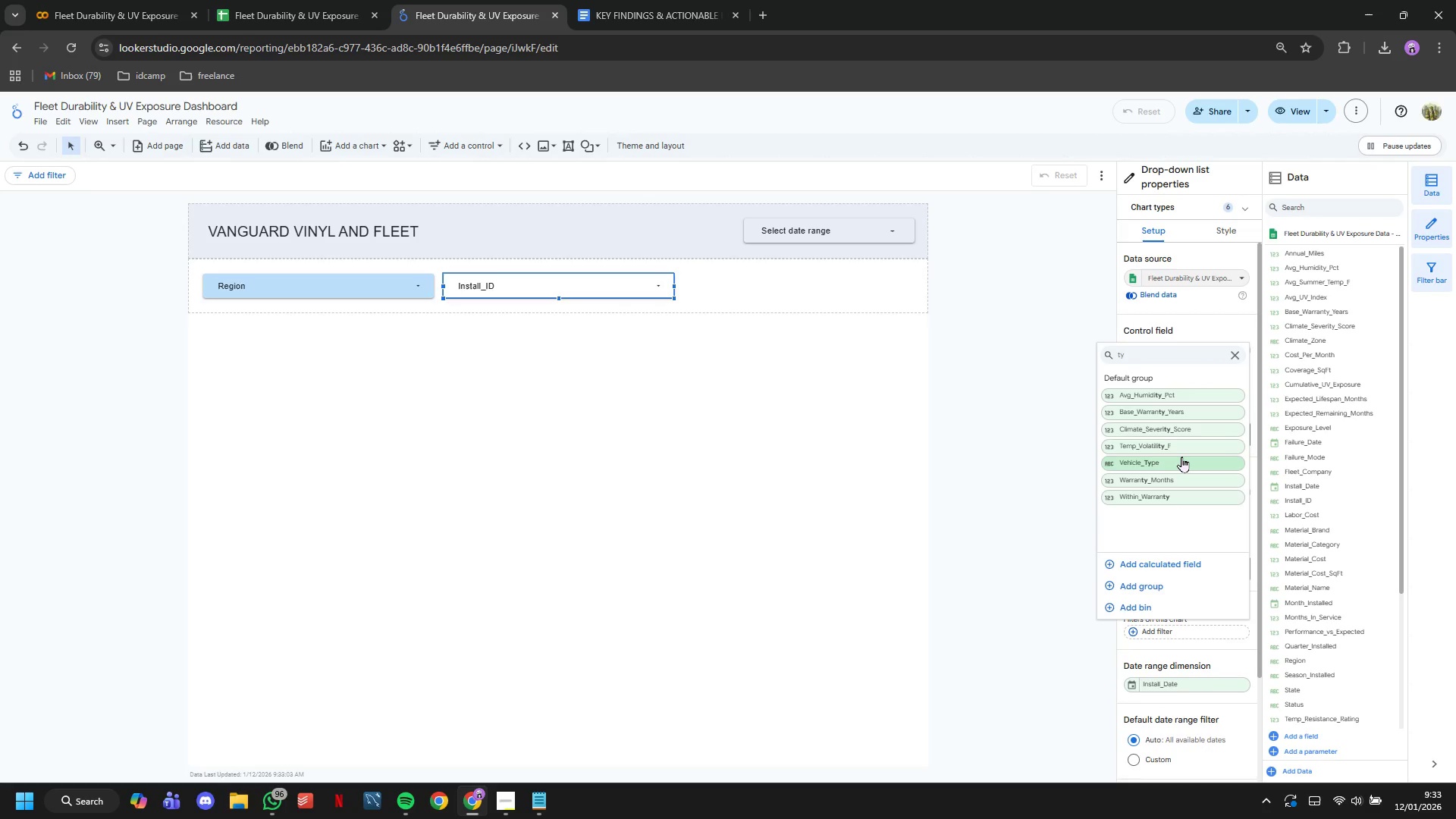 
left_click([1181, 457])
 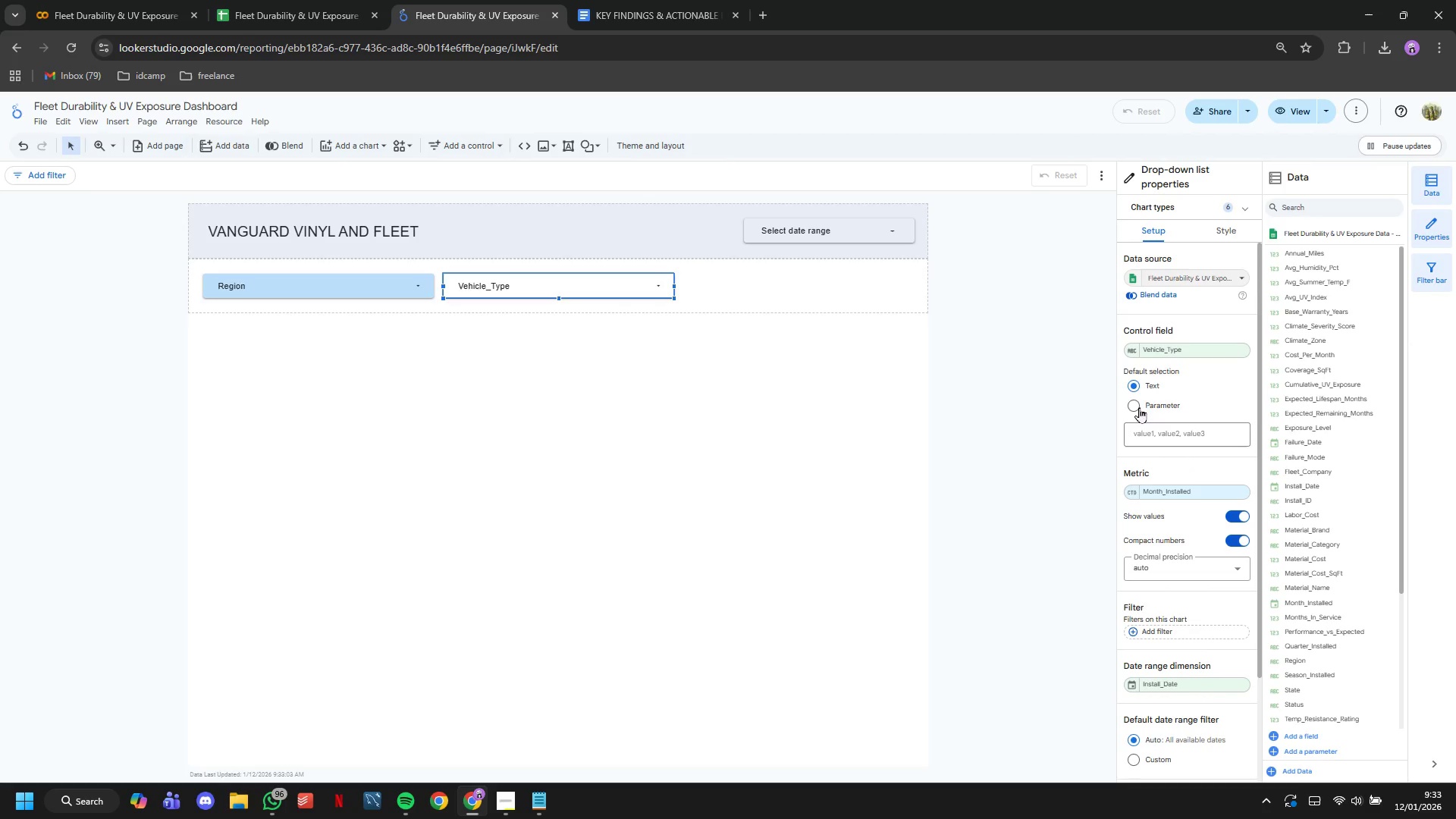 
left_click([1227, 238])
 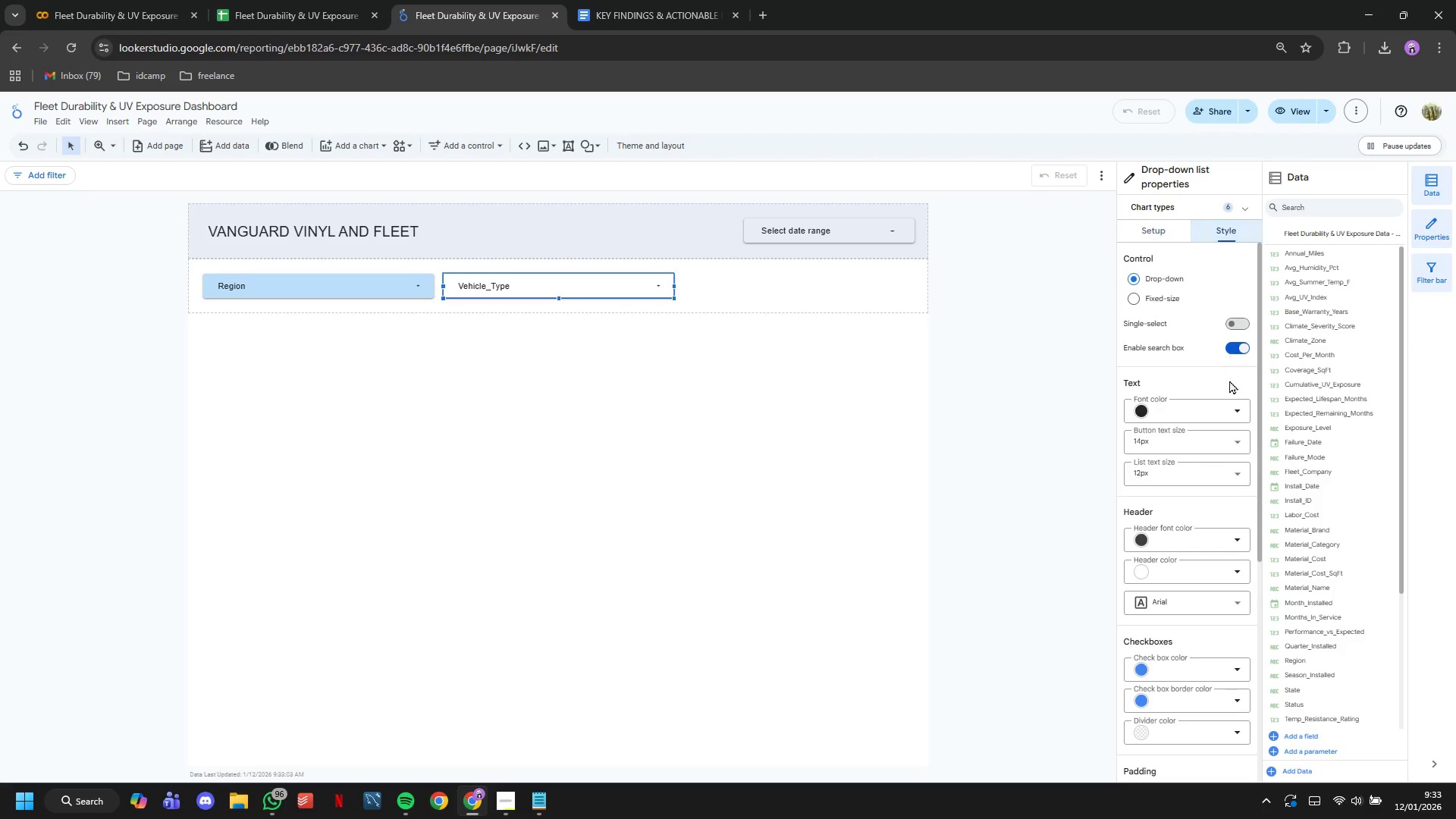 
scroll: coordinate [1236, 504], scroll_direction: down, amount: 6.0
 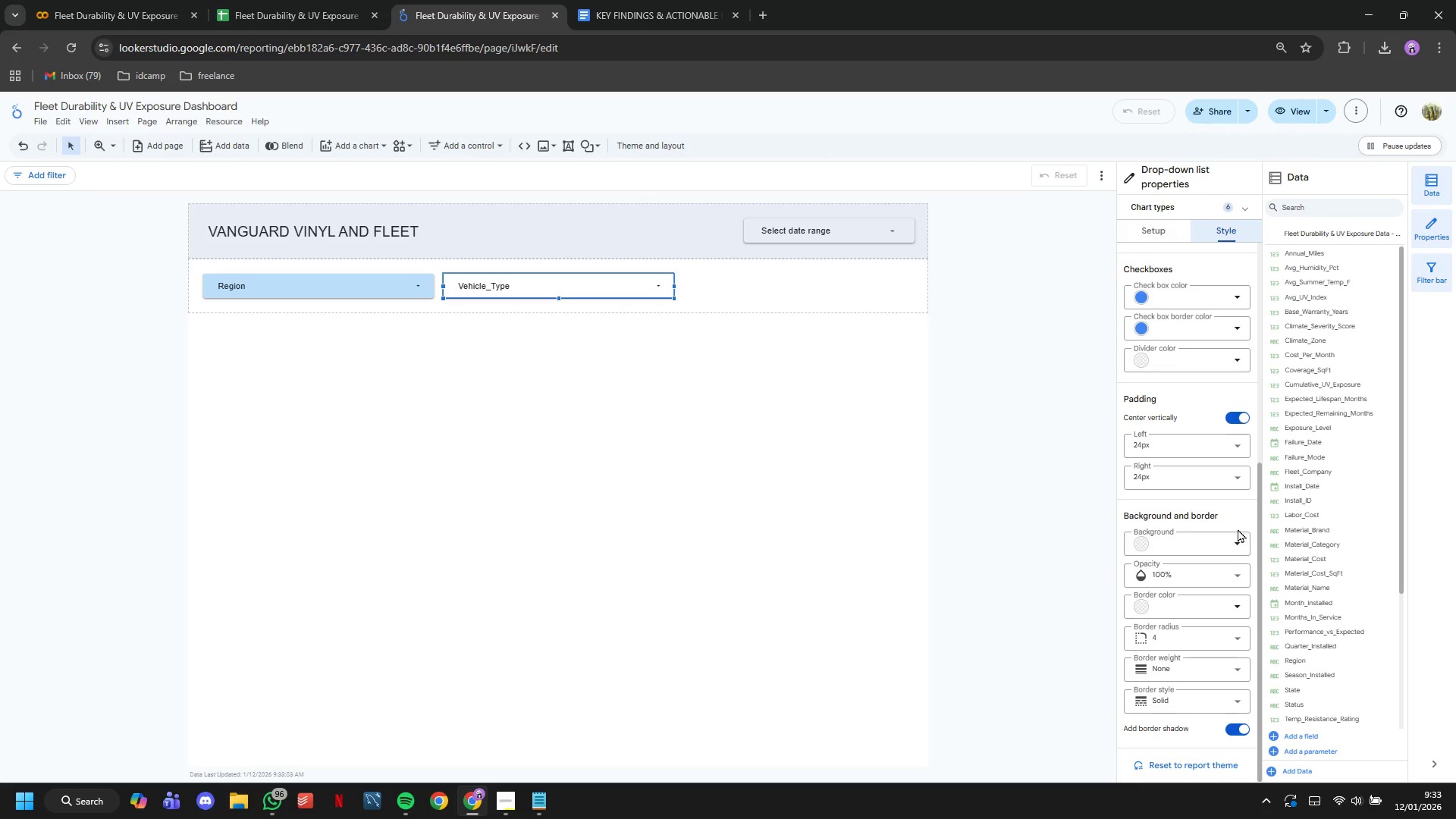 
left_click([1238, 539])
 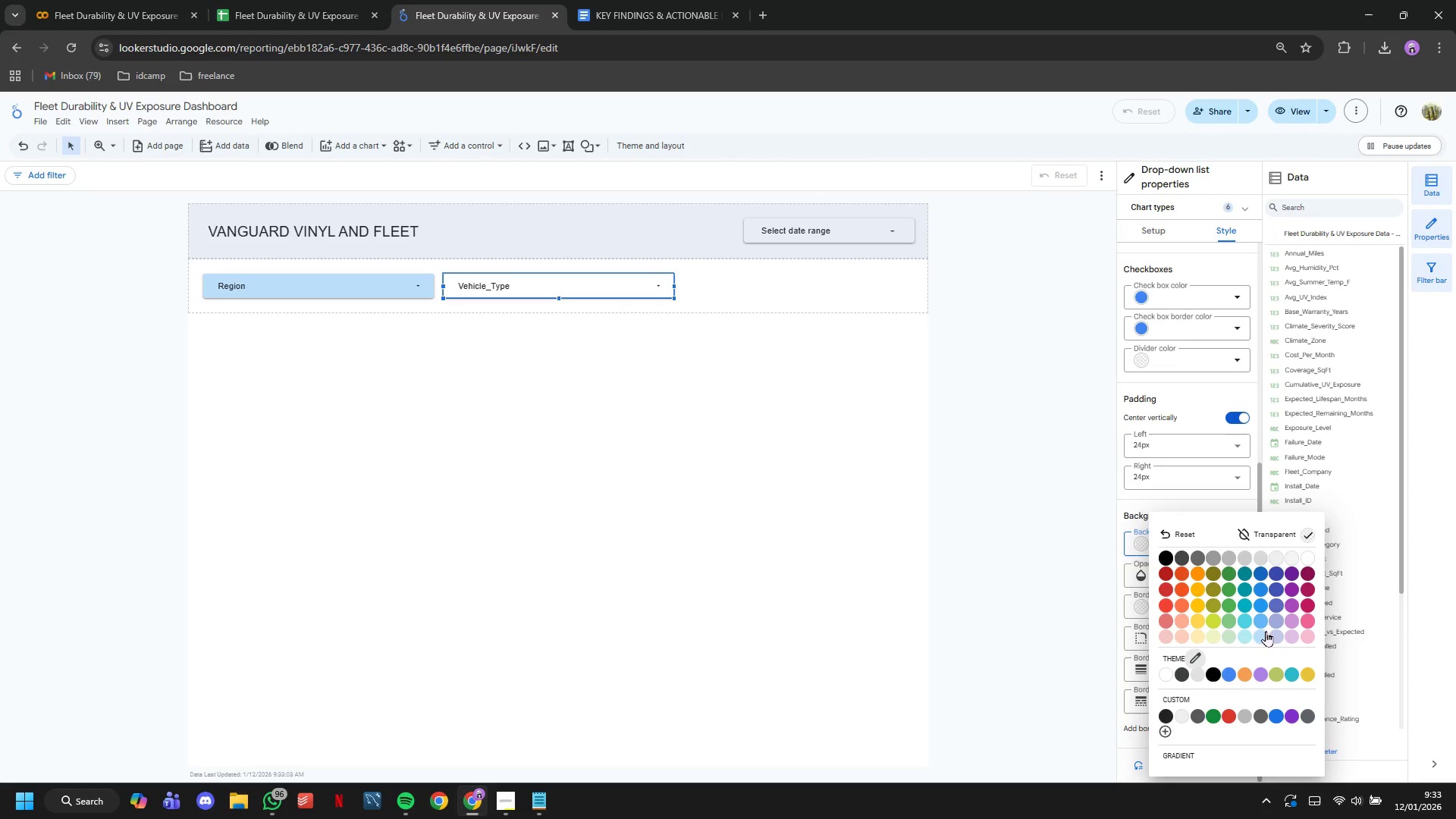 
left_click([1266, 634])
 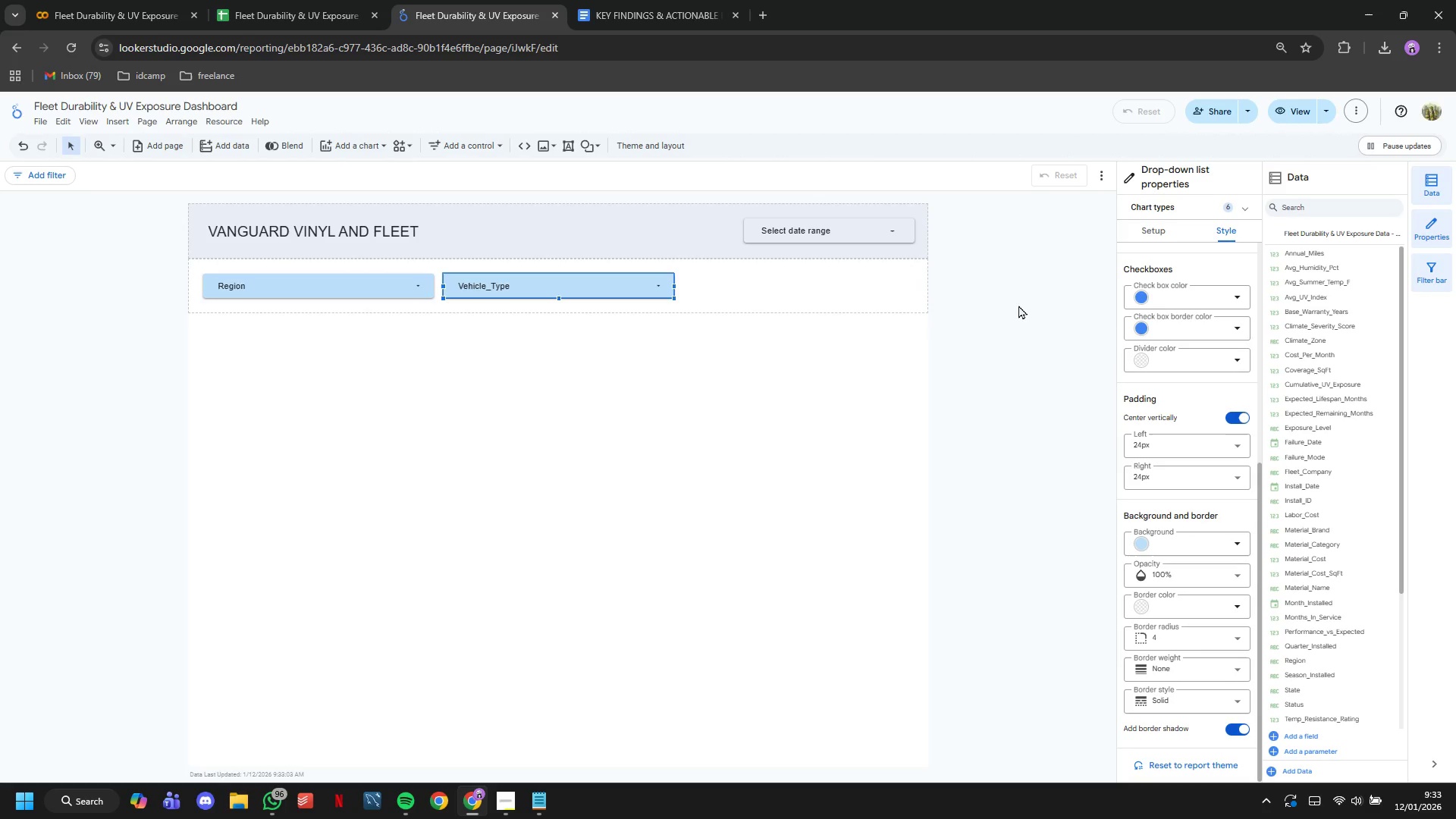 
left_click([1144, 238])
 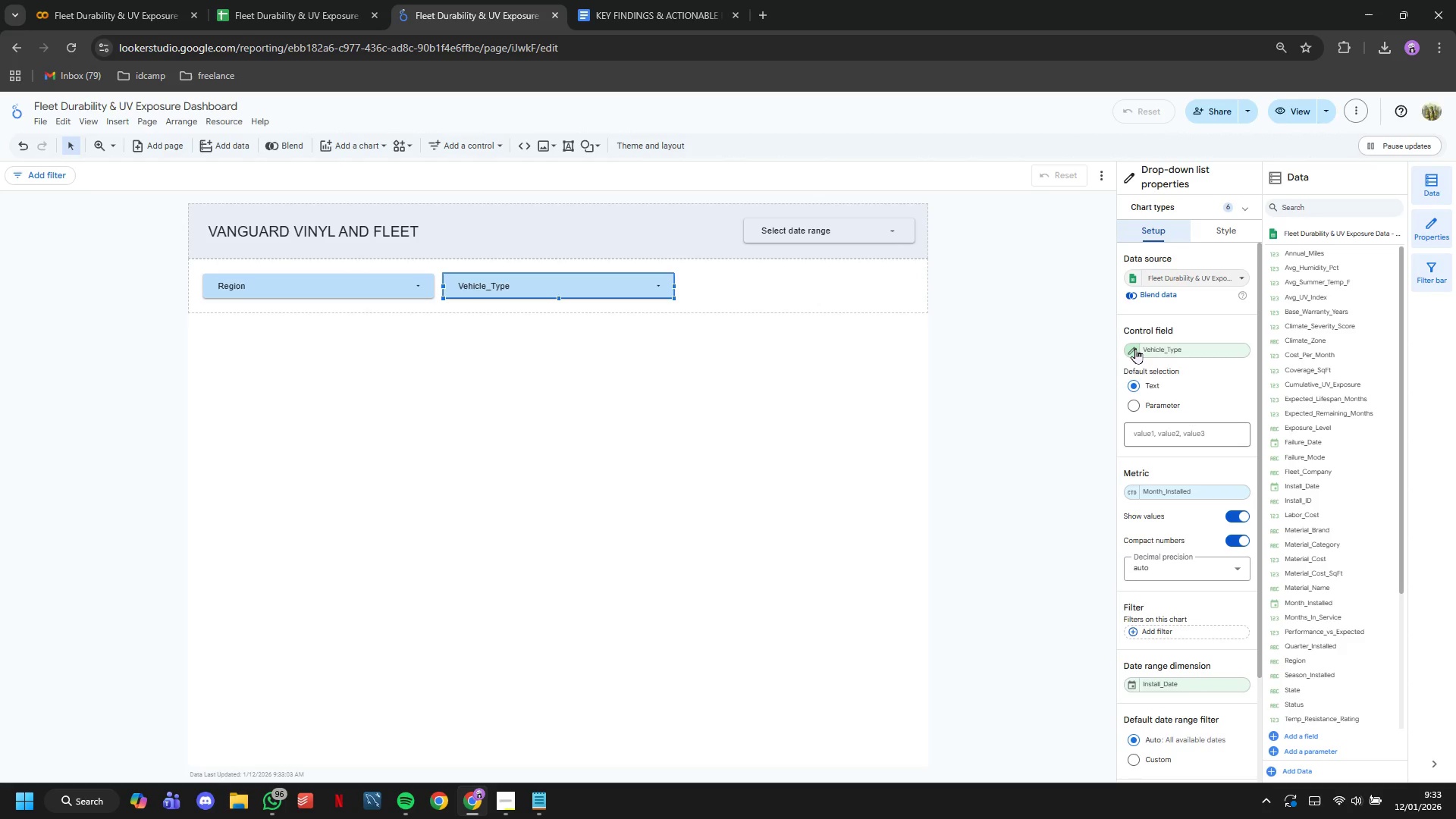 
left_click([1135, 348])
 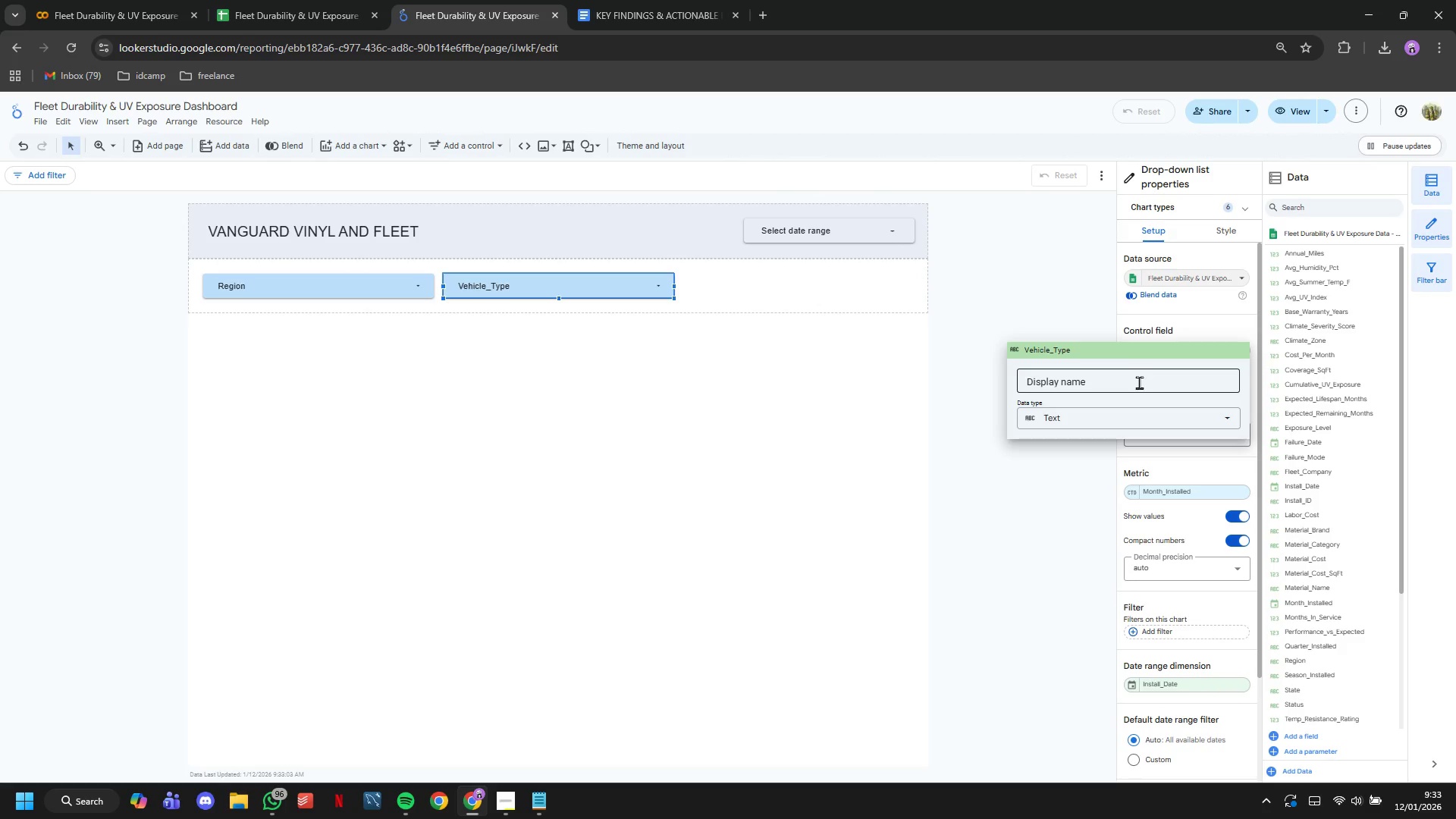 
left_click([1139, 384])
 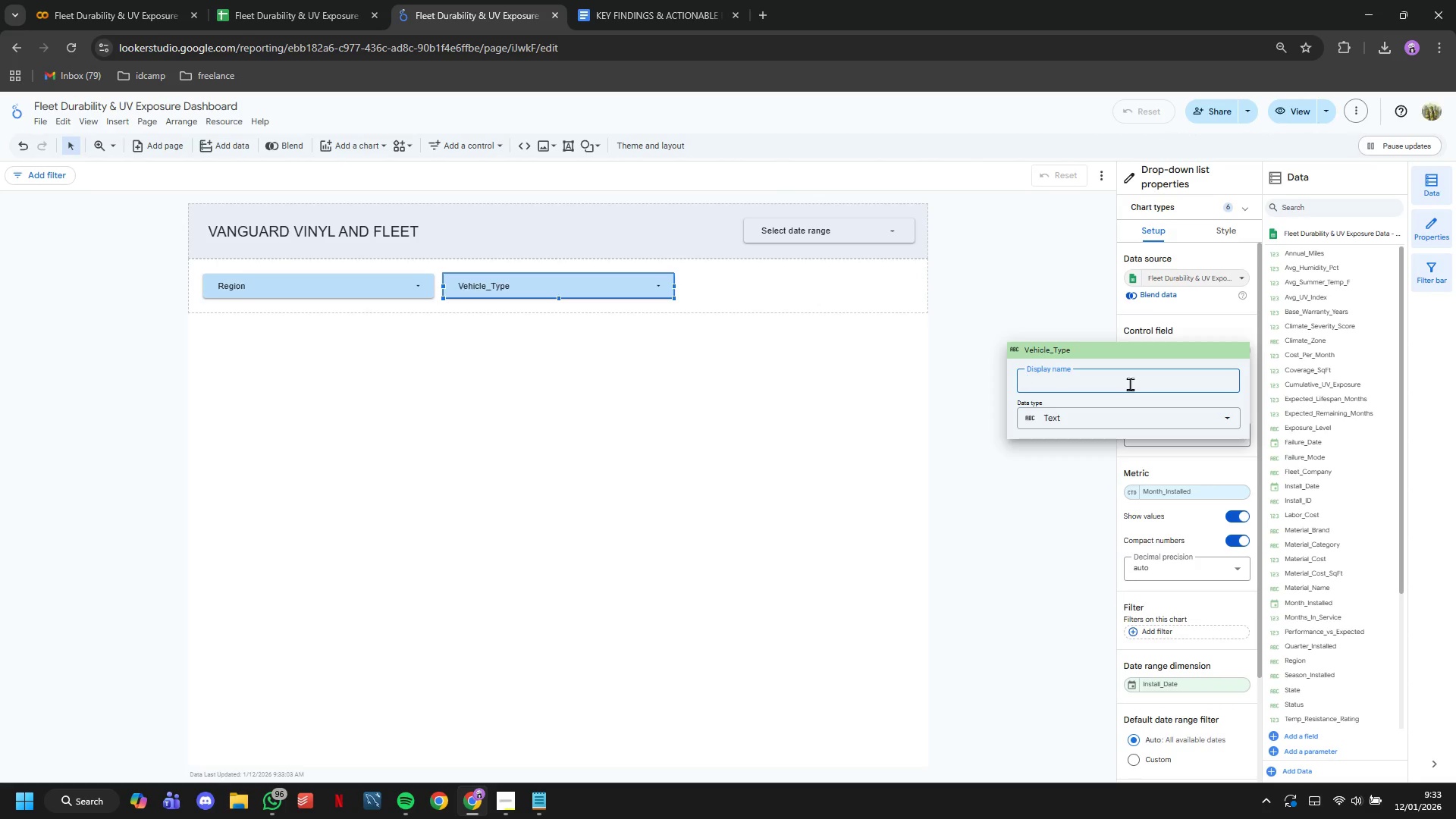 
type(Vehicy)
key(Backspace)
type(le Type)
 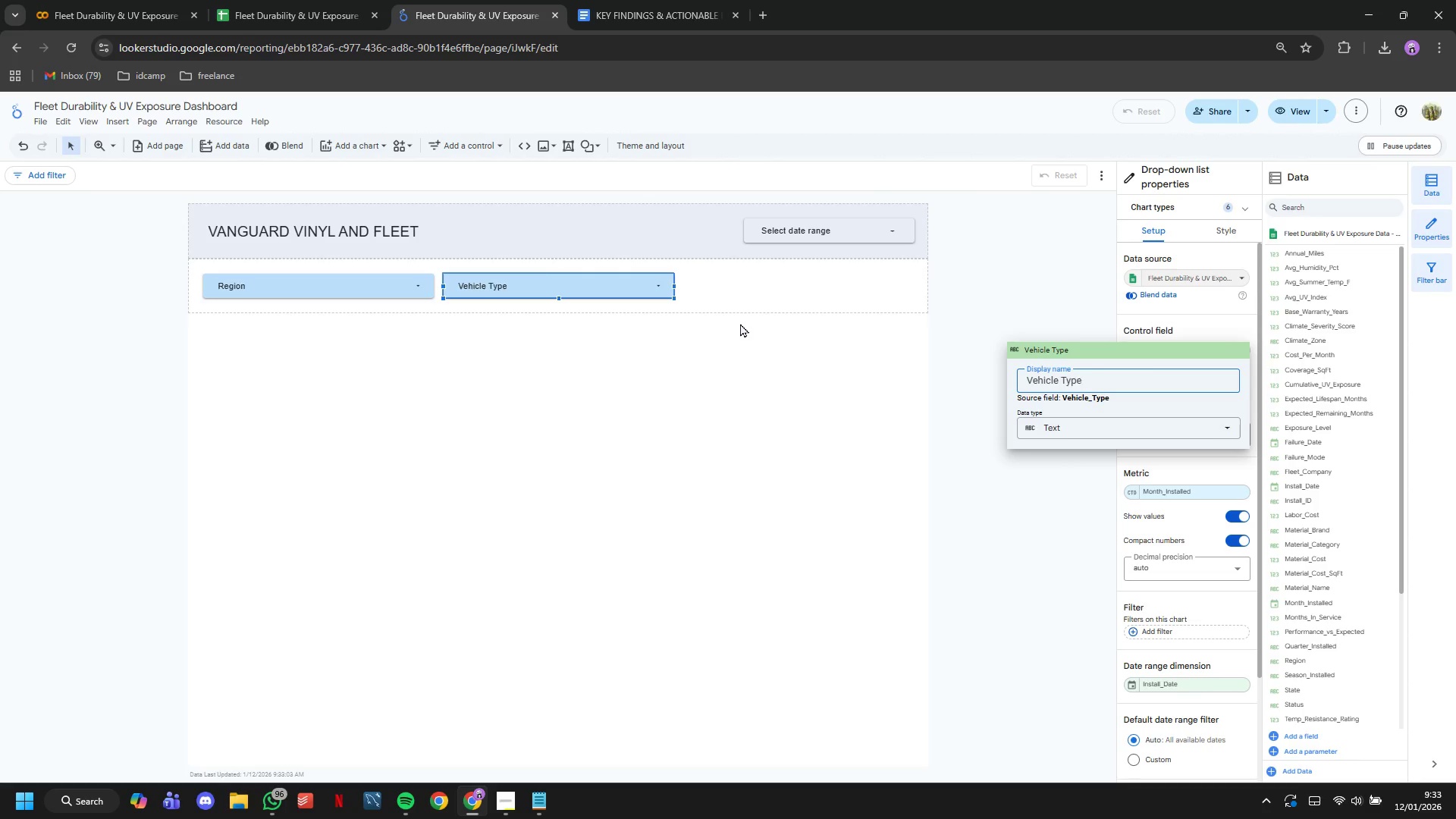 
left_click([883, 281])
 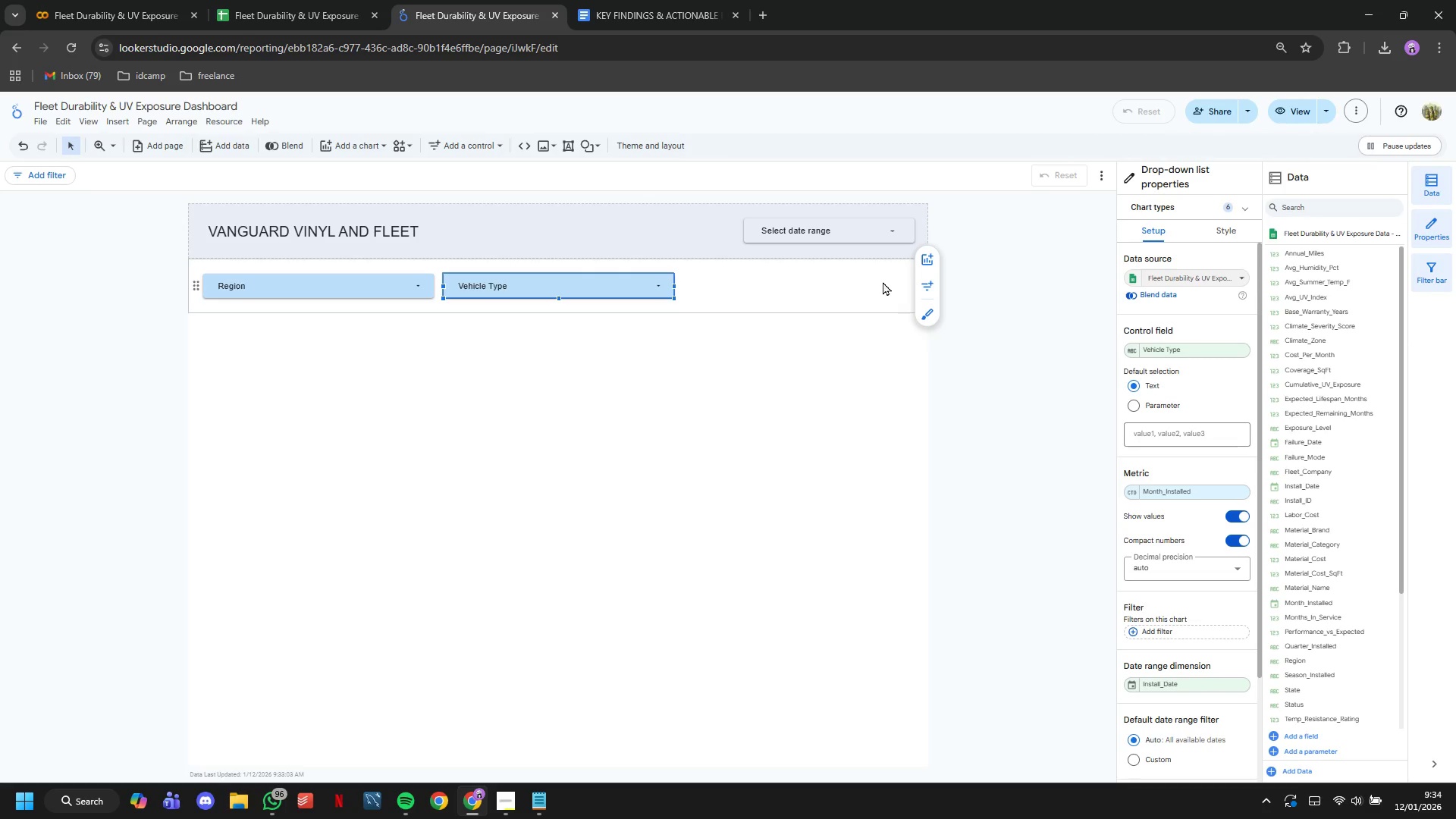 
left_click([883, 281])
 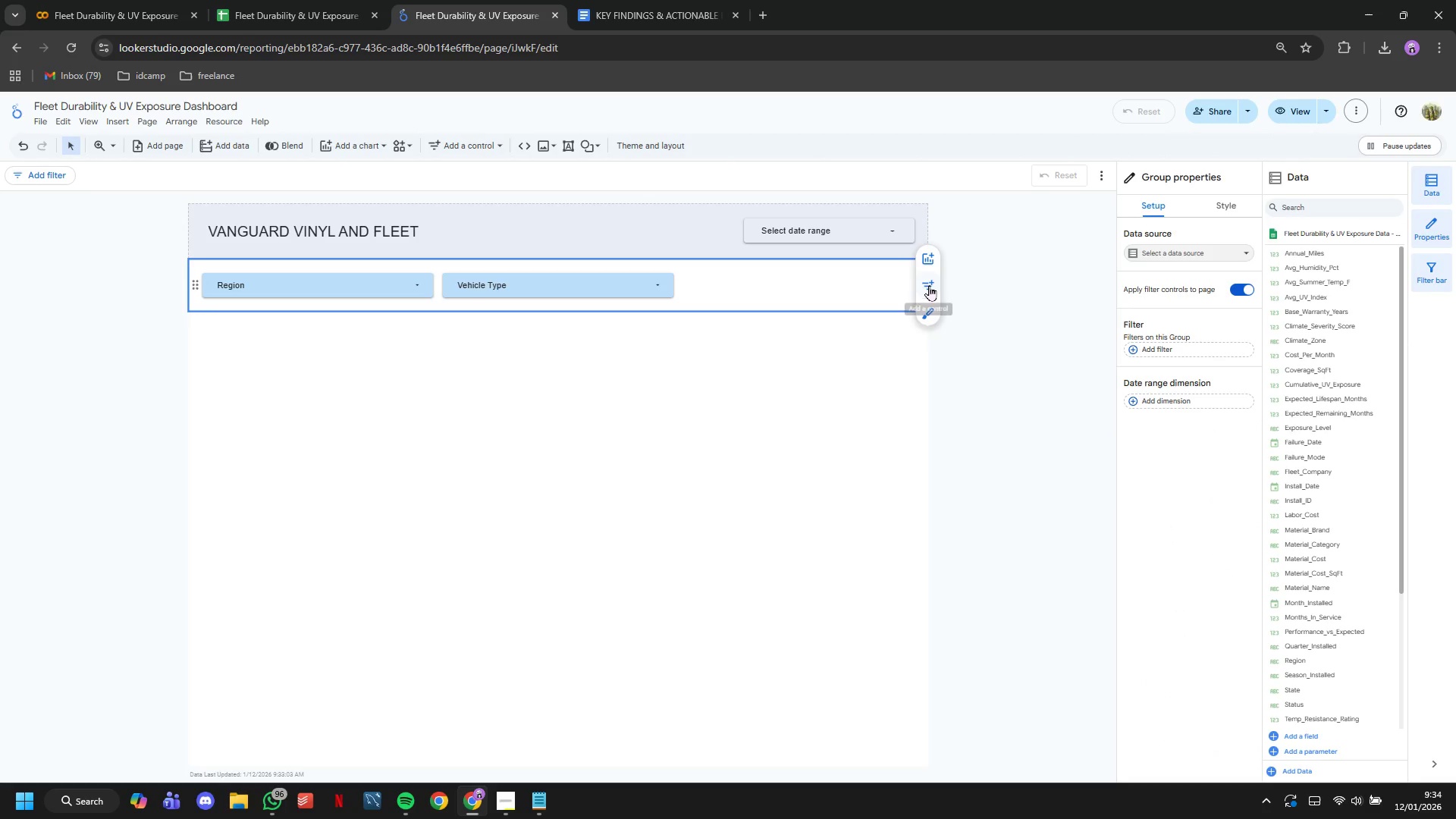 
left_click([932, 285])
 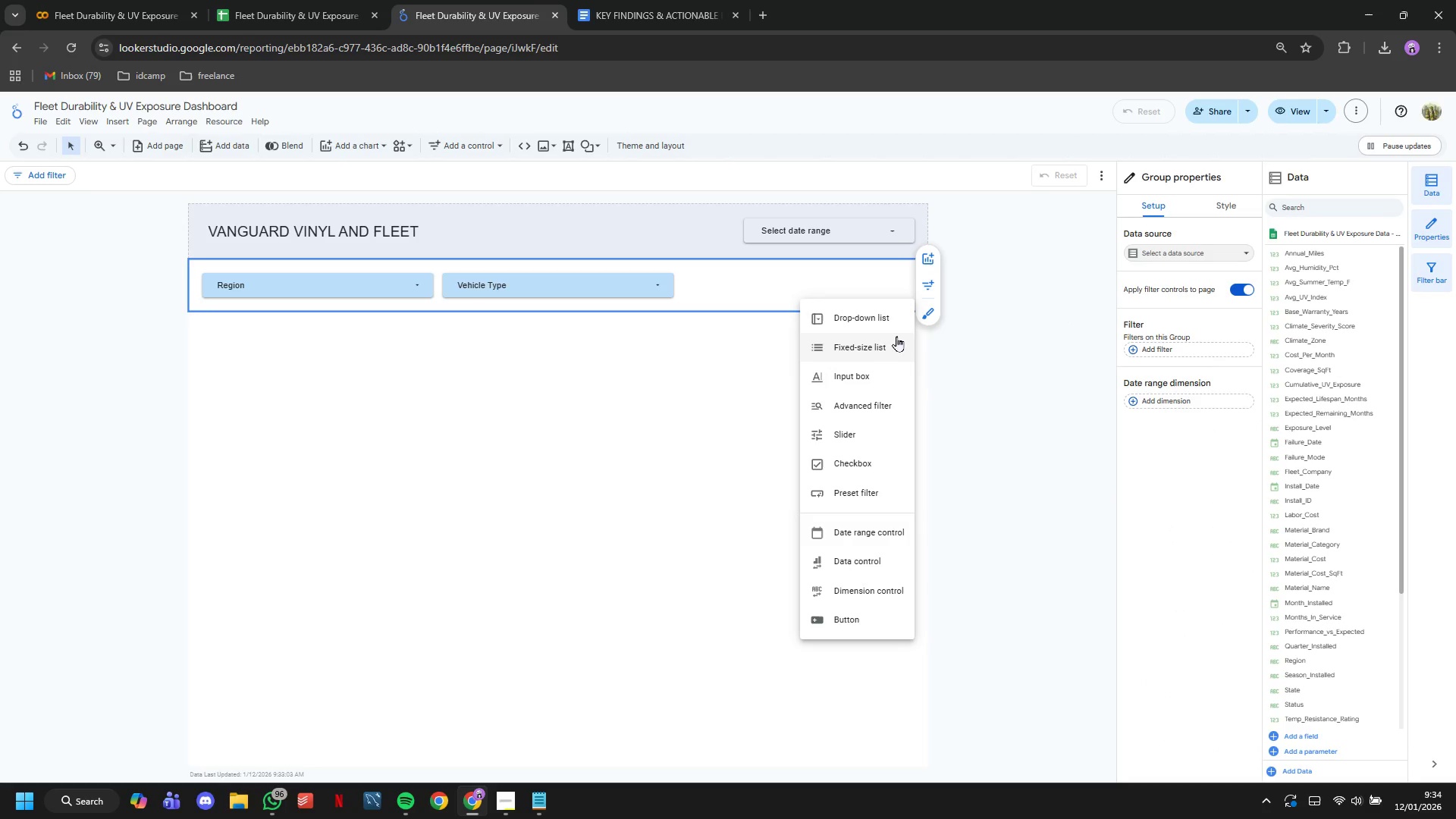 
left_click([874, 322])
 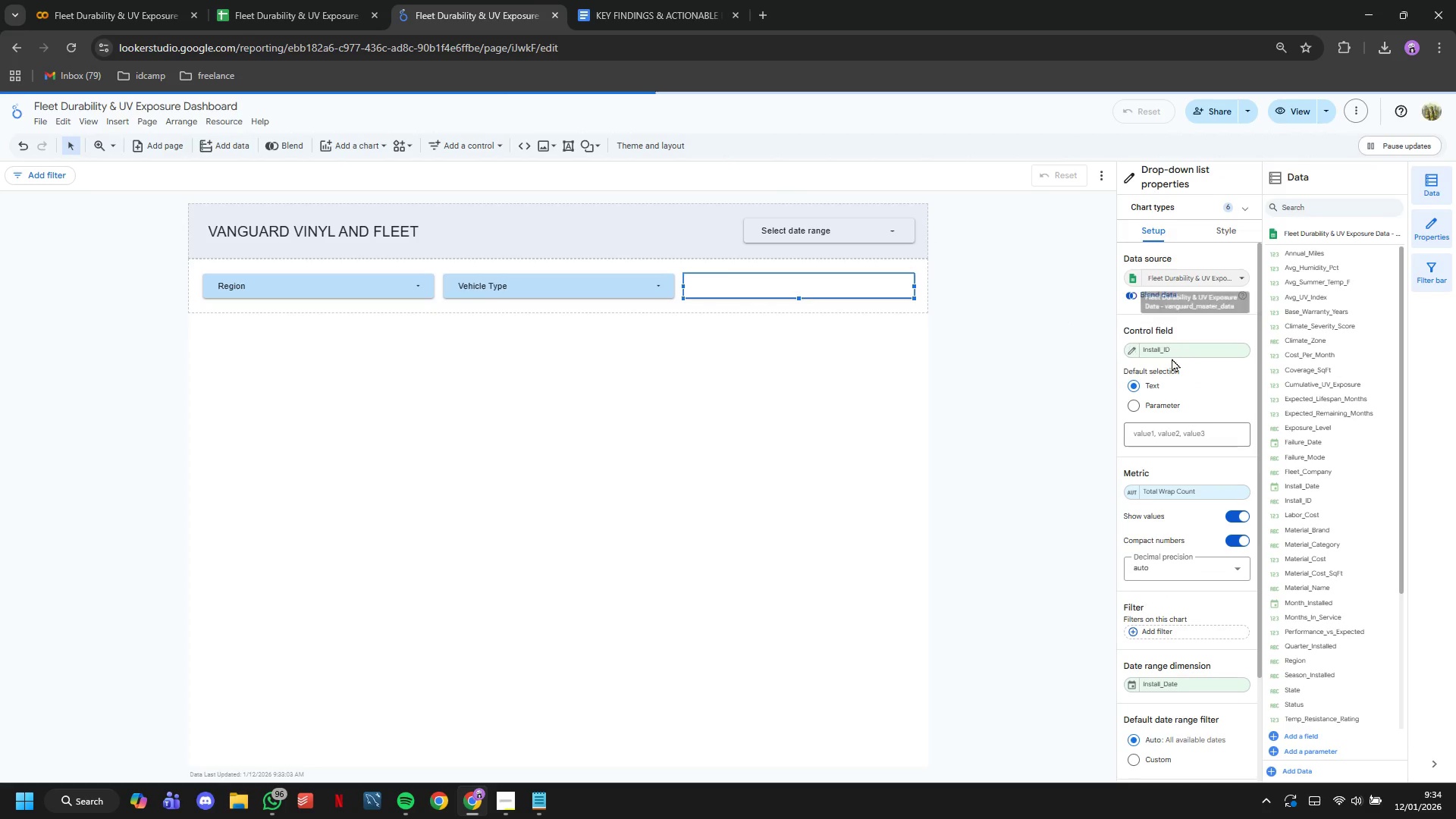 
left_click([1172, 357])
 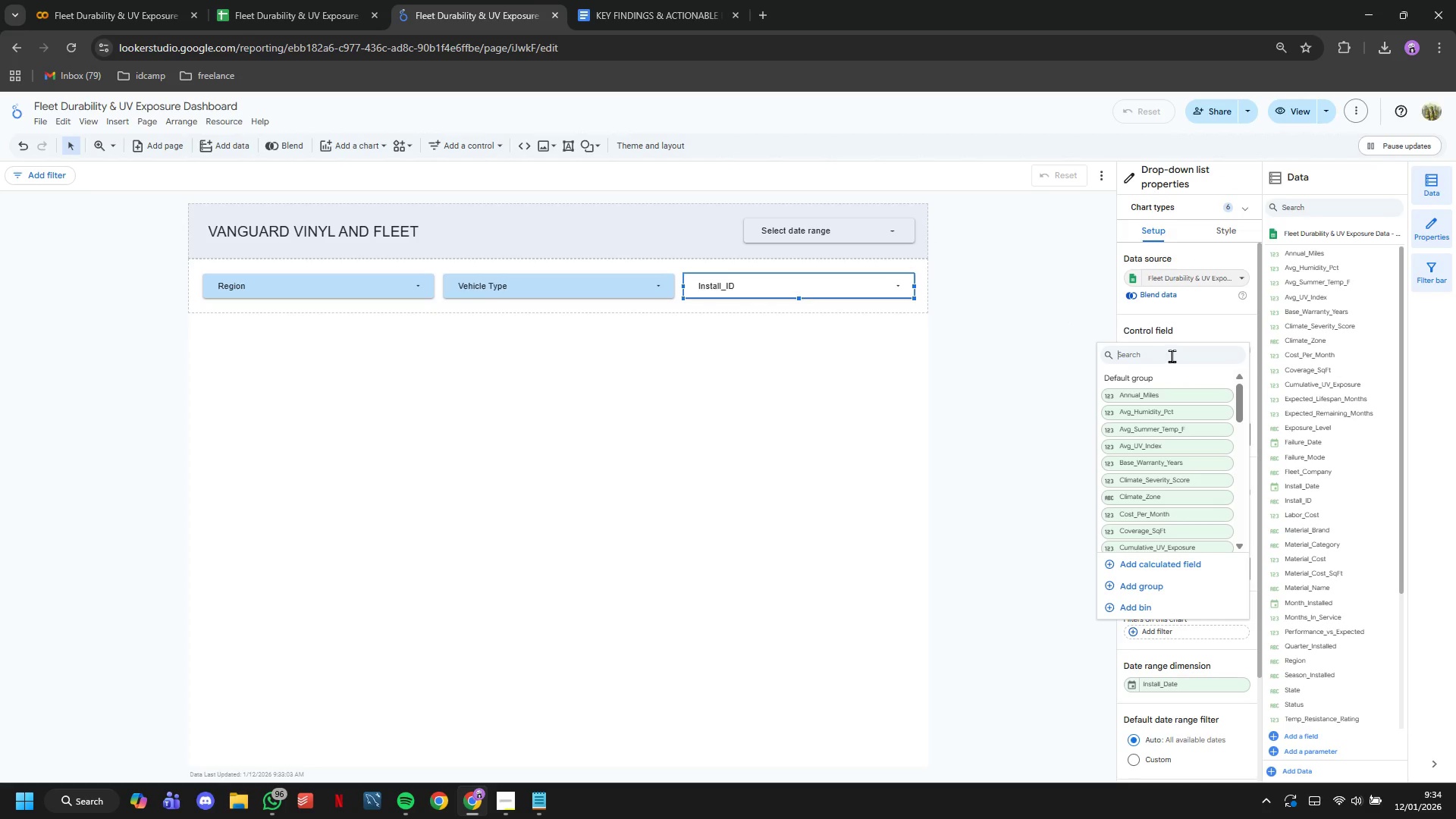 
type(sta)
 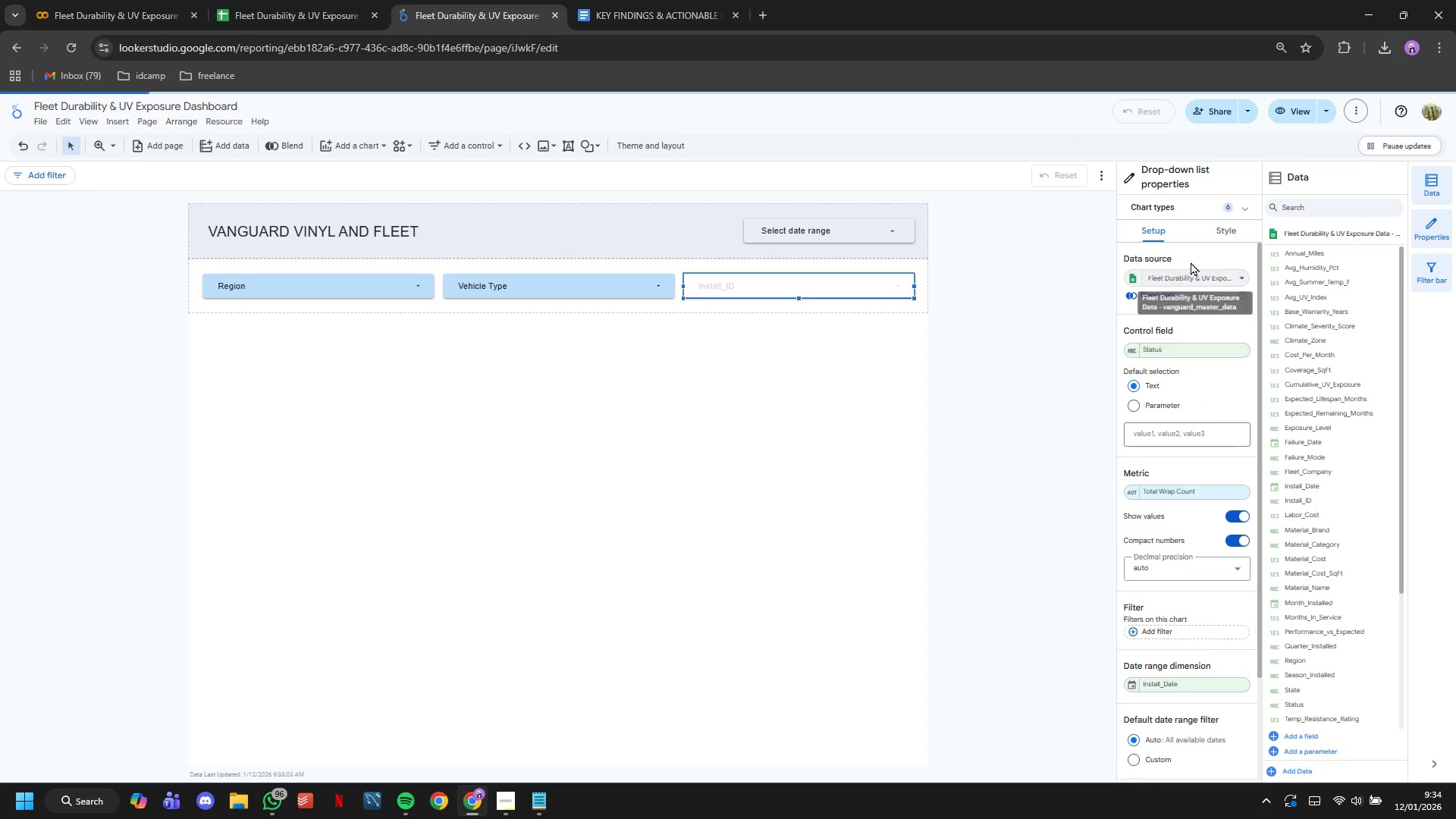 
left_click([1216, 224])
 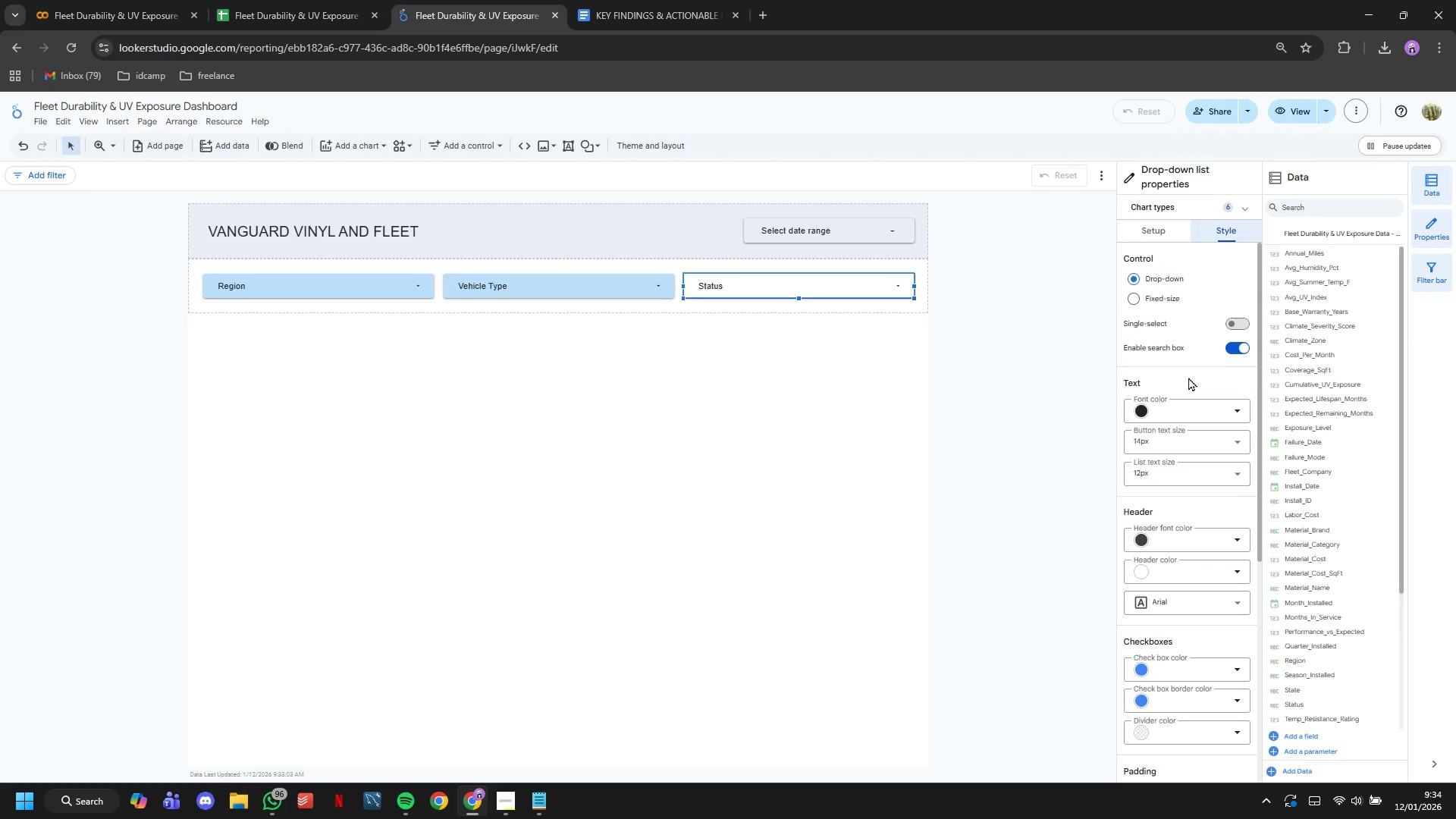 
scroll: coordinate [1188, 377], scroll_direction: down, amount: 10.0
 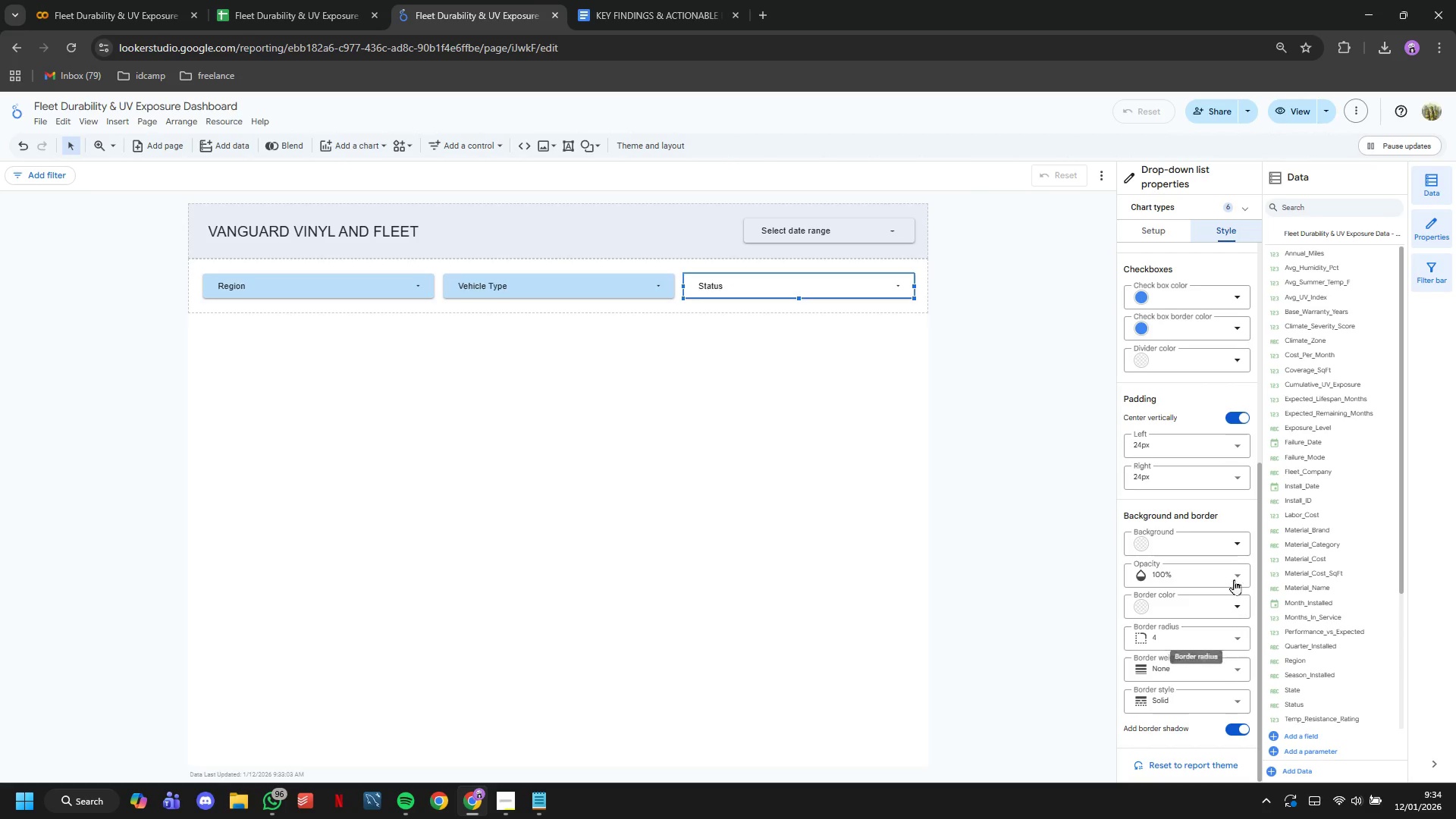 
left_click([1228, 549])
 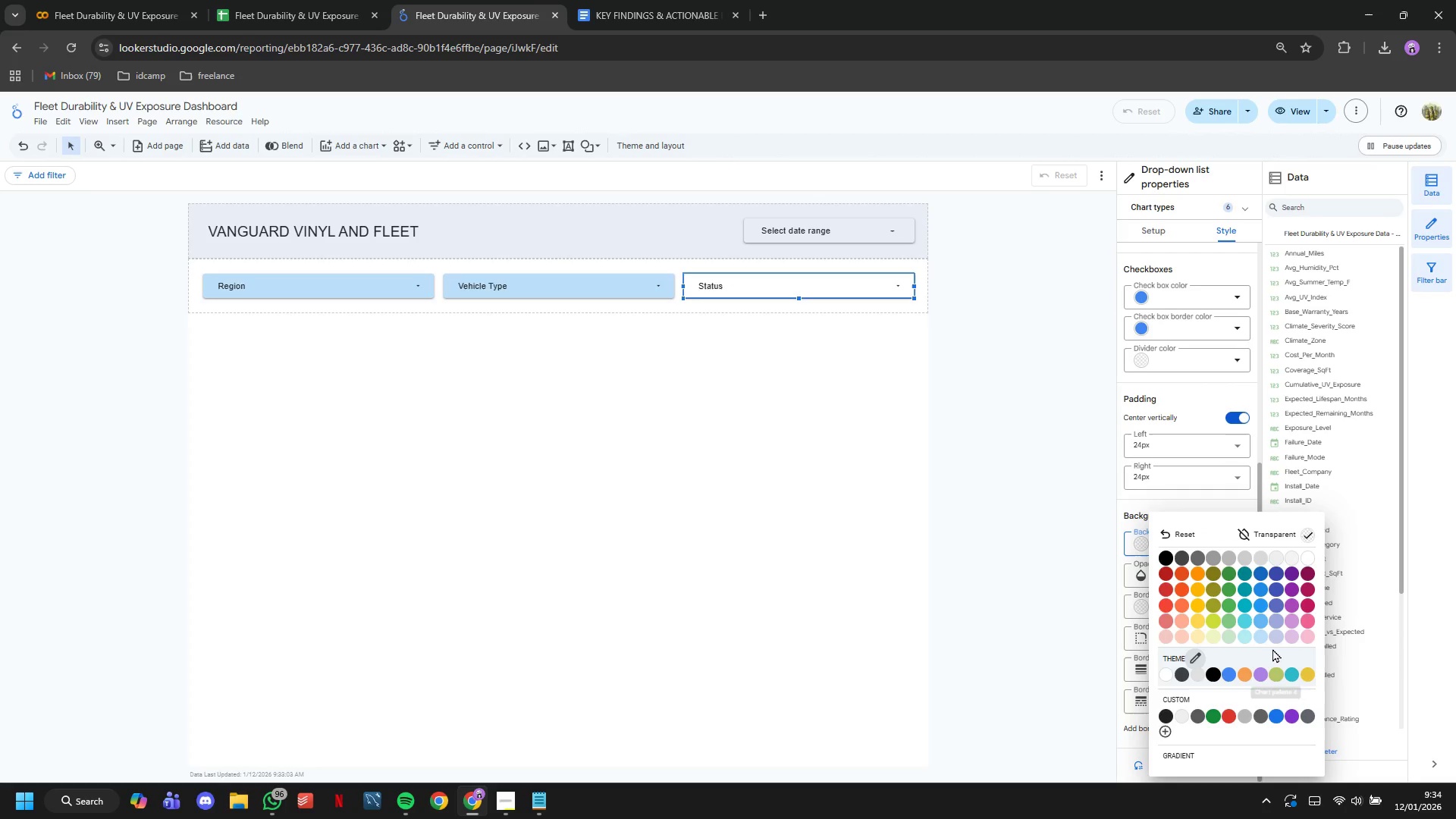 
left_click([1265, 641])
 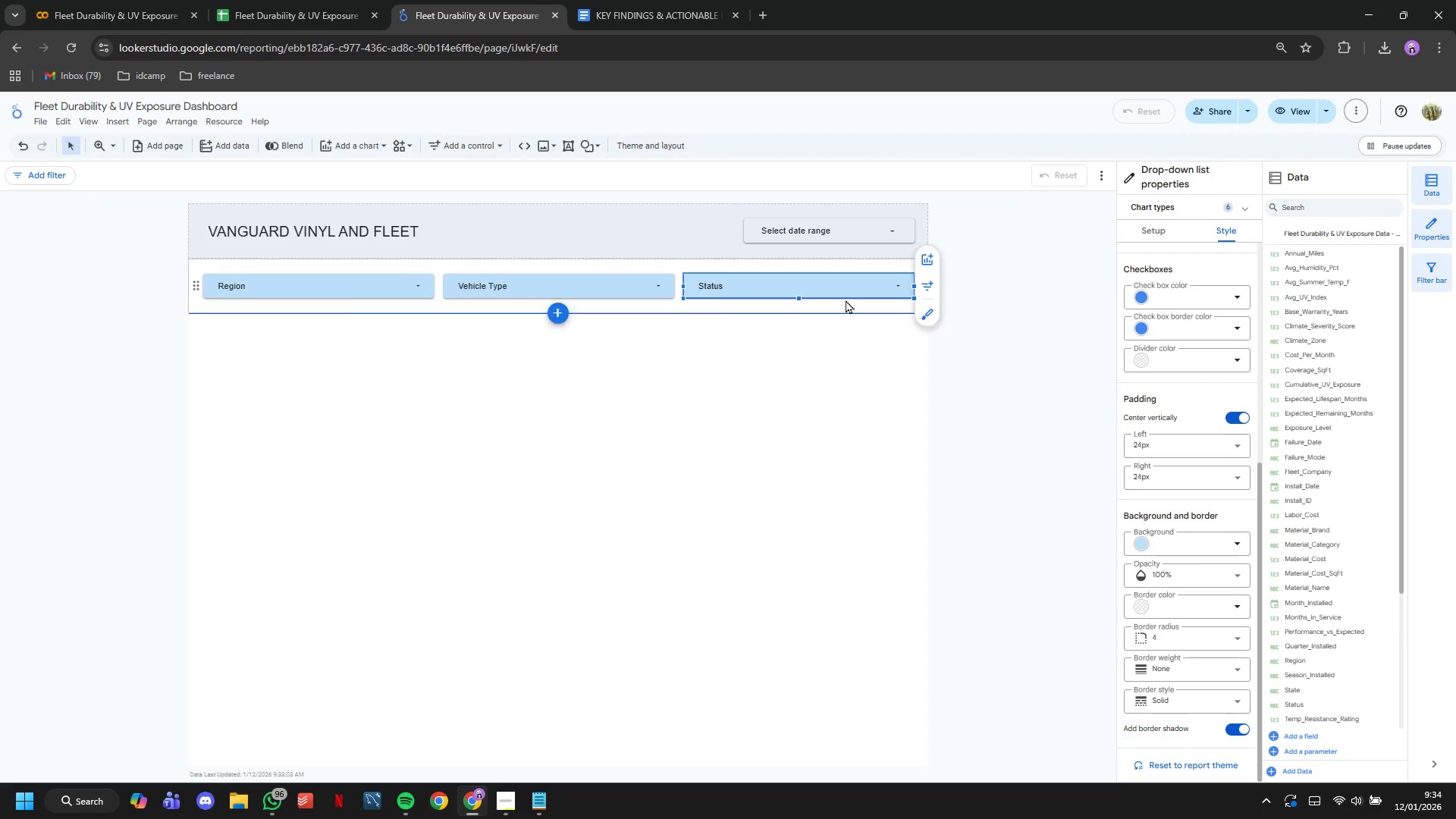 
left_click([845, 293])
 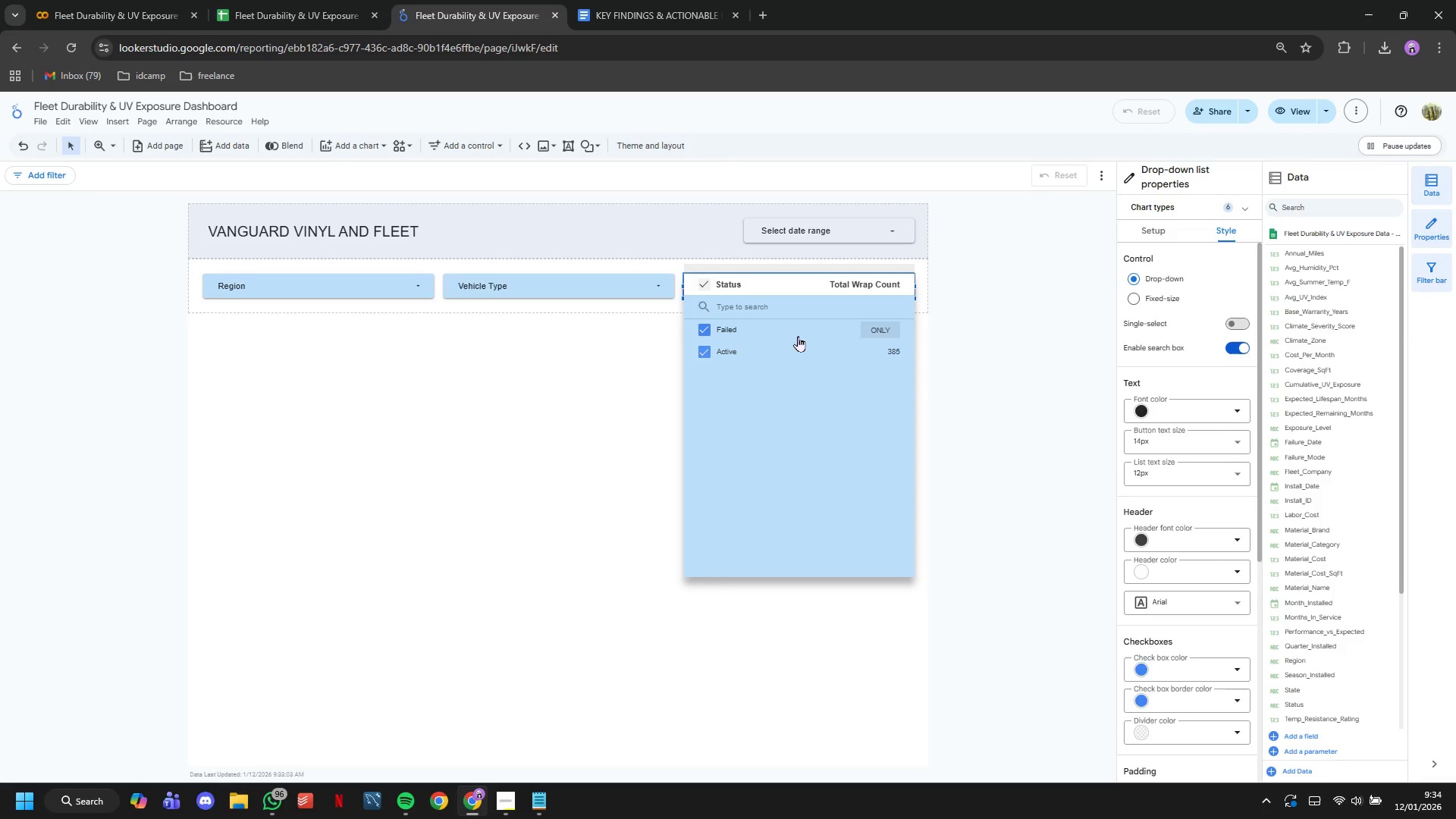 
double_click([653, 285])
 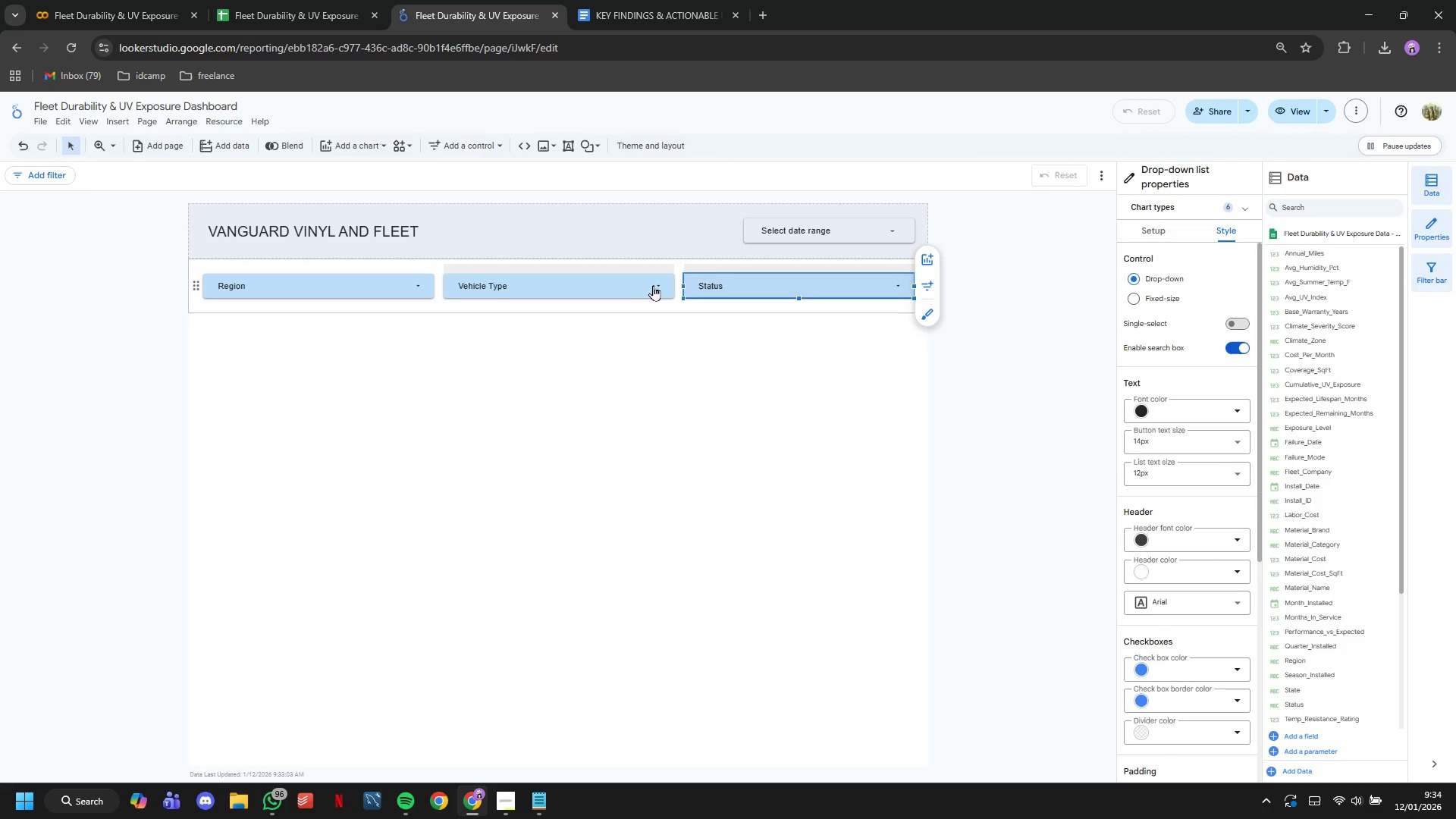 
left_click([653, 285])
 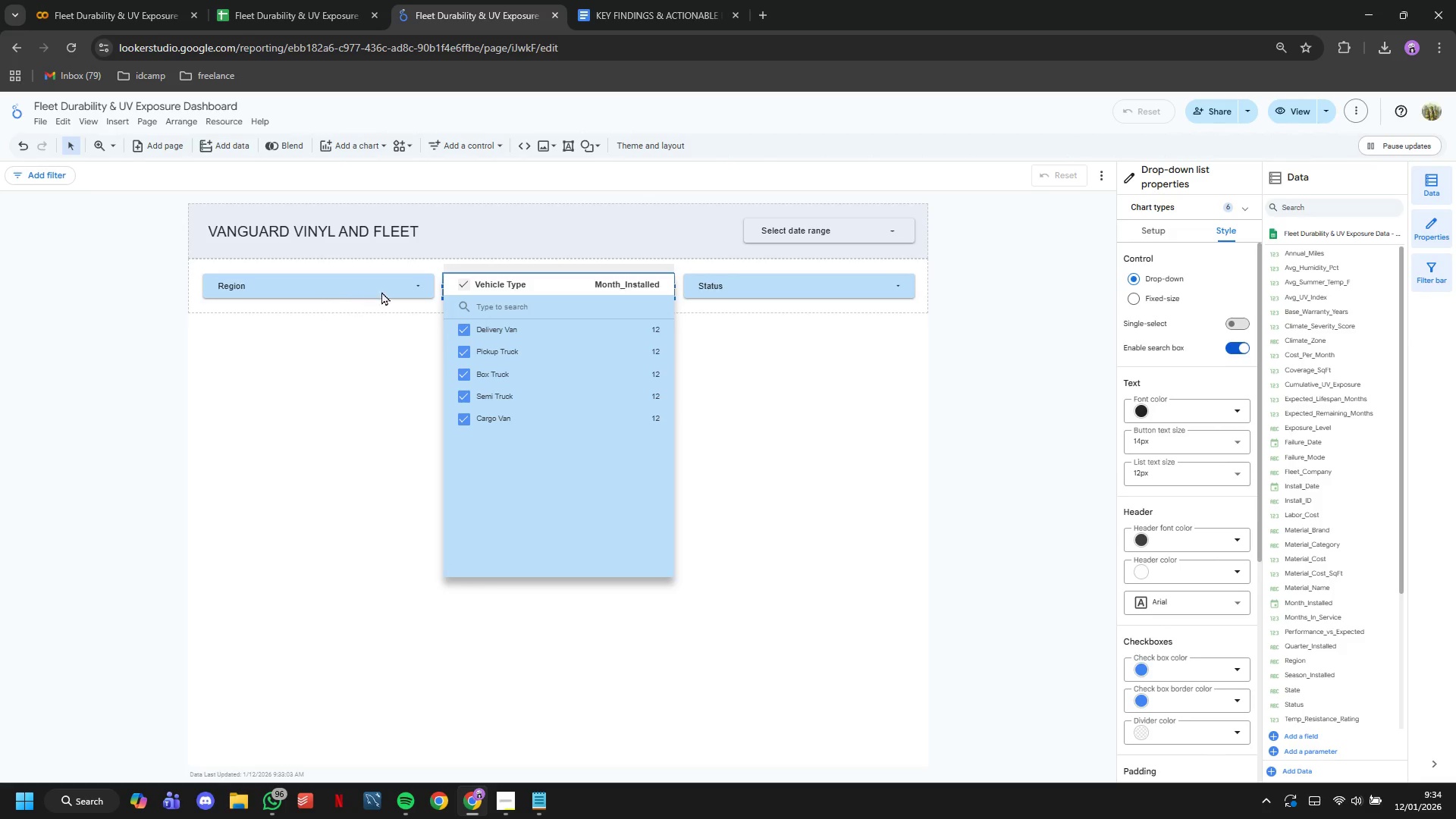 
double_click([411, 292])
 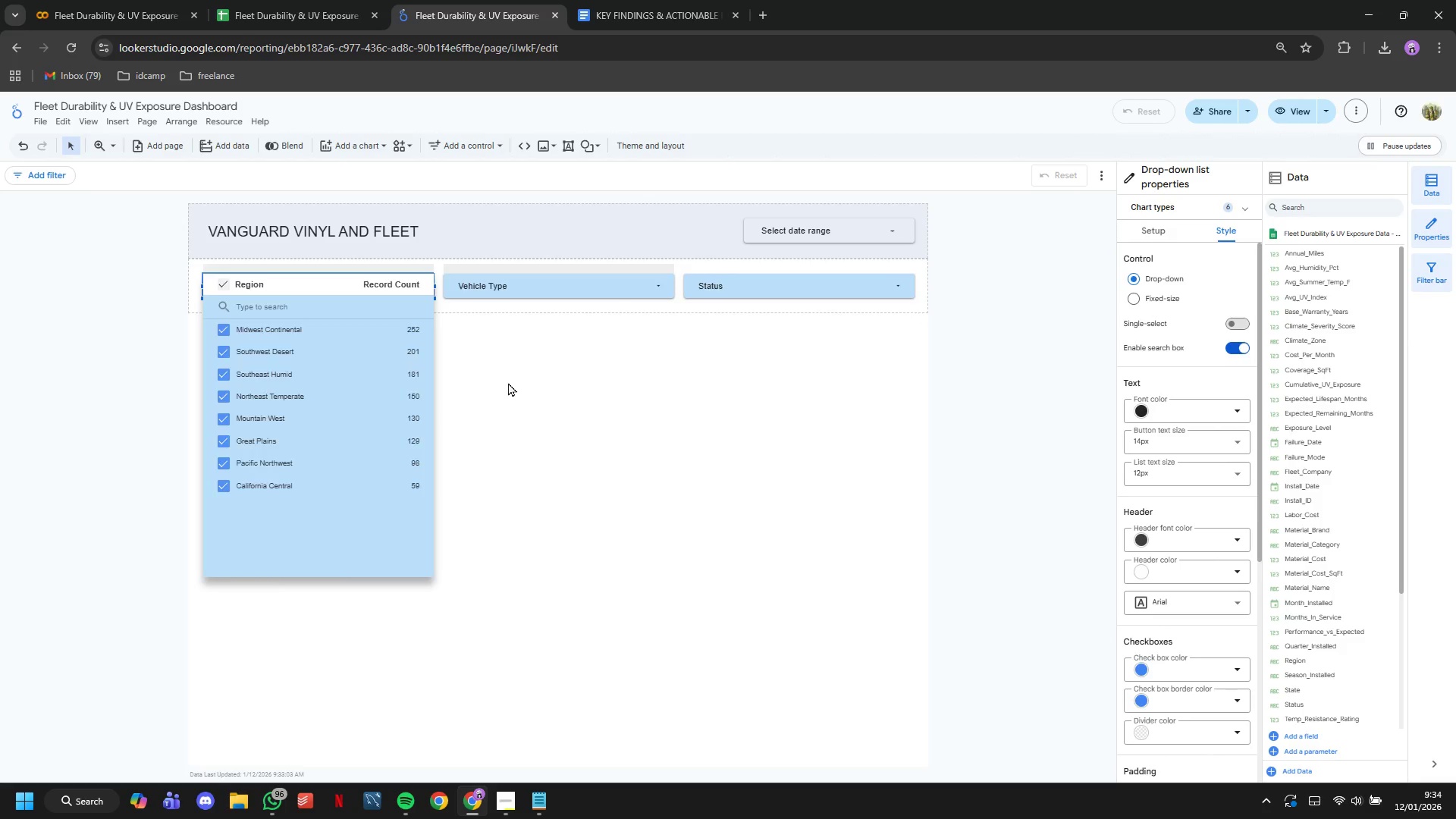 
double_click([508, 382])
 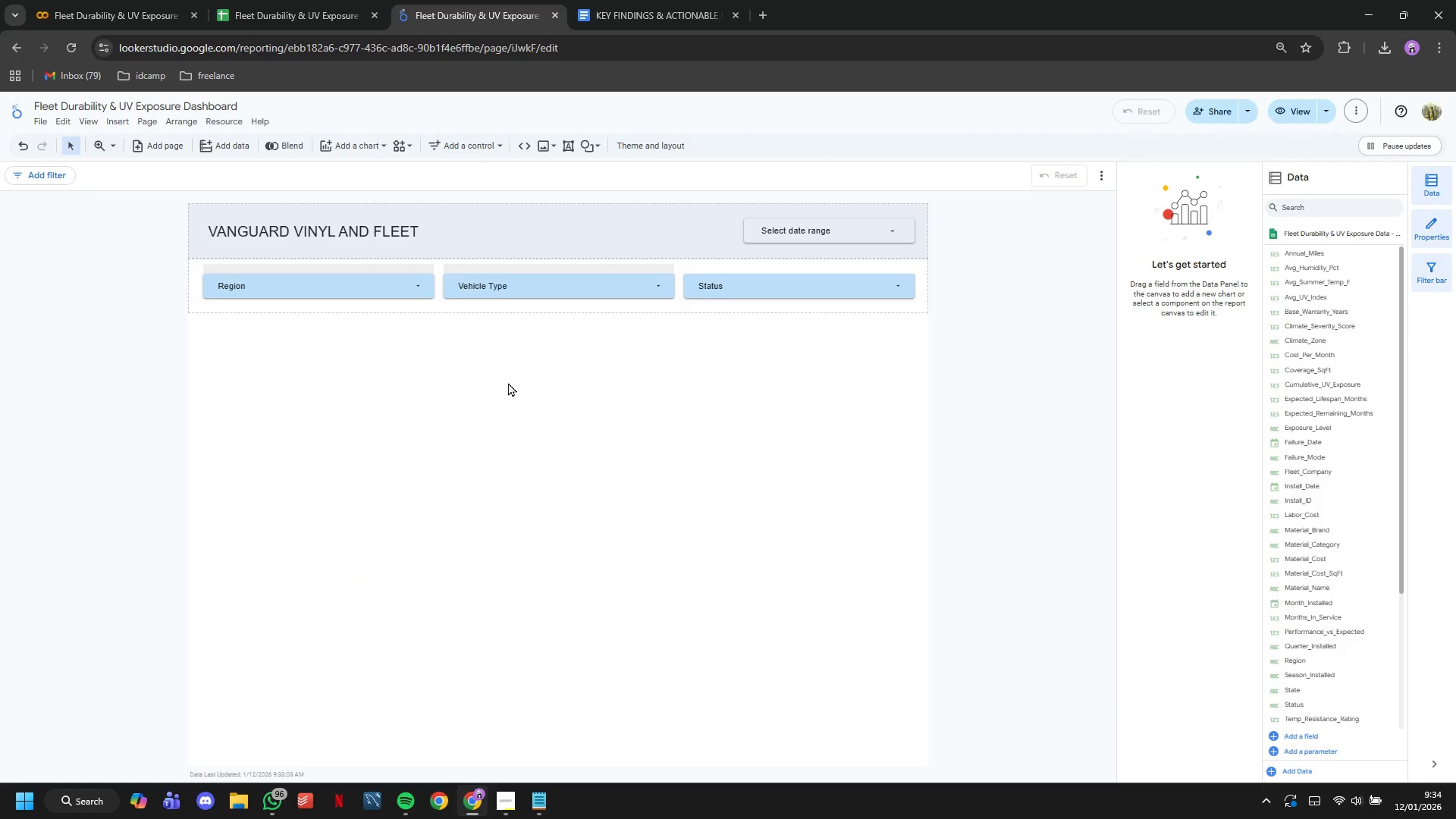 
left_click([544, 397])
 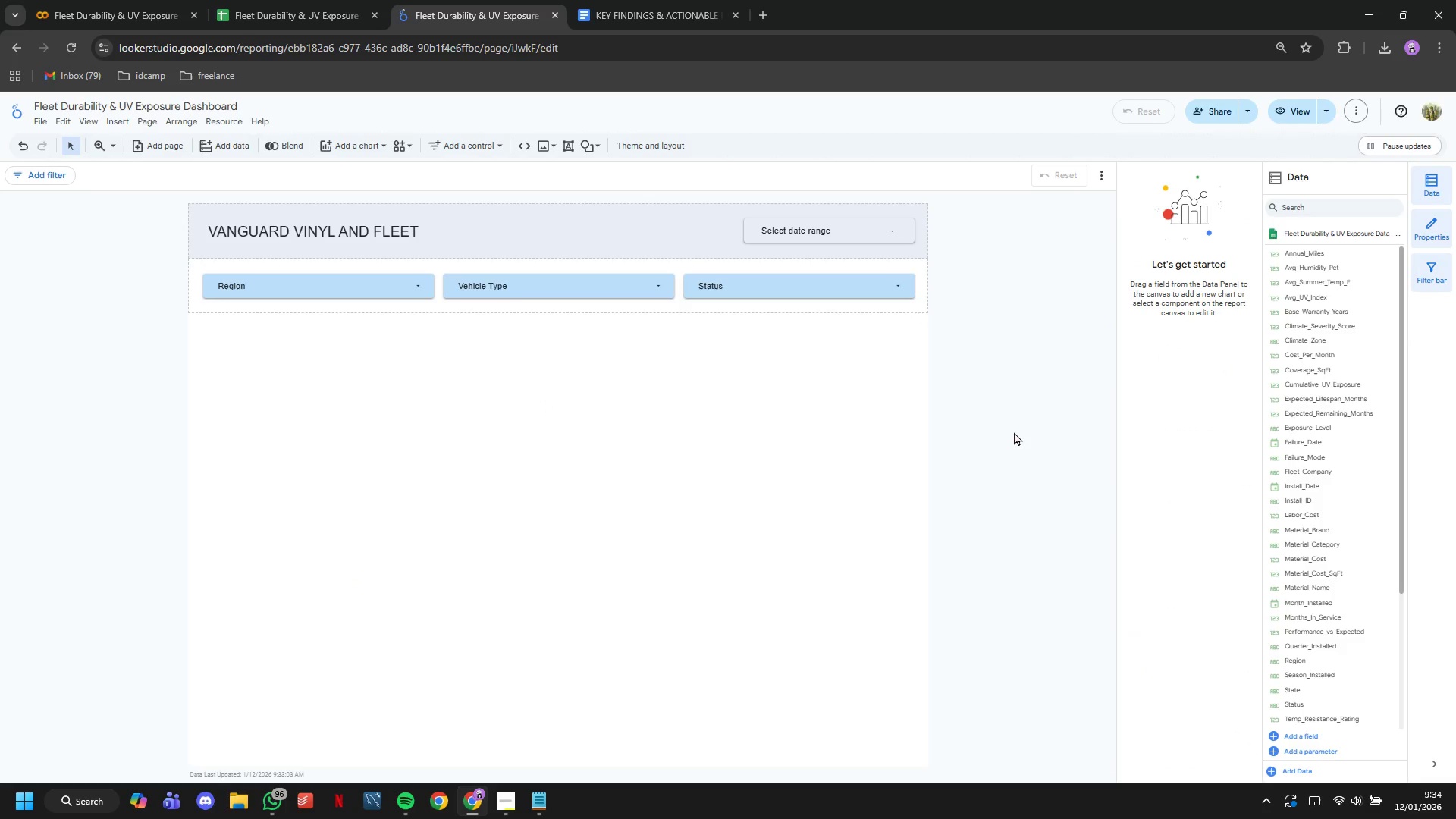 
scroll: coordinate [1015, 431], scroll_direction: down, amount: 7.0
 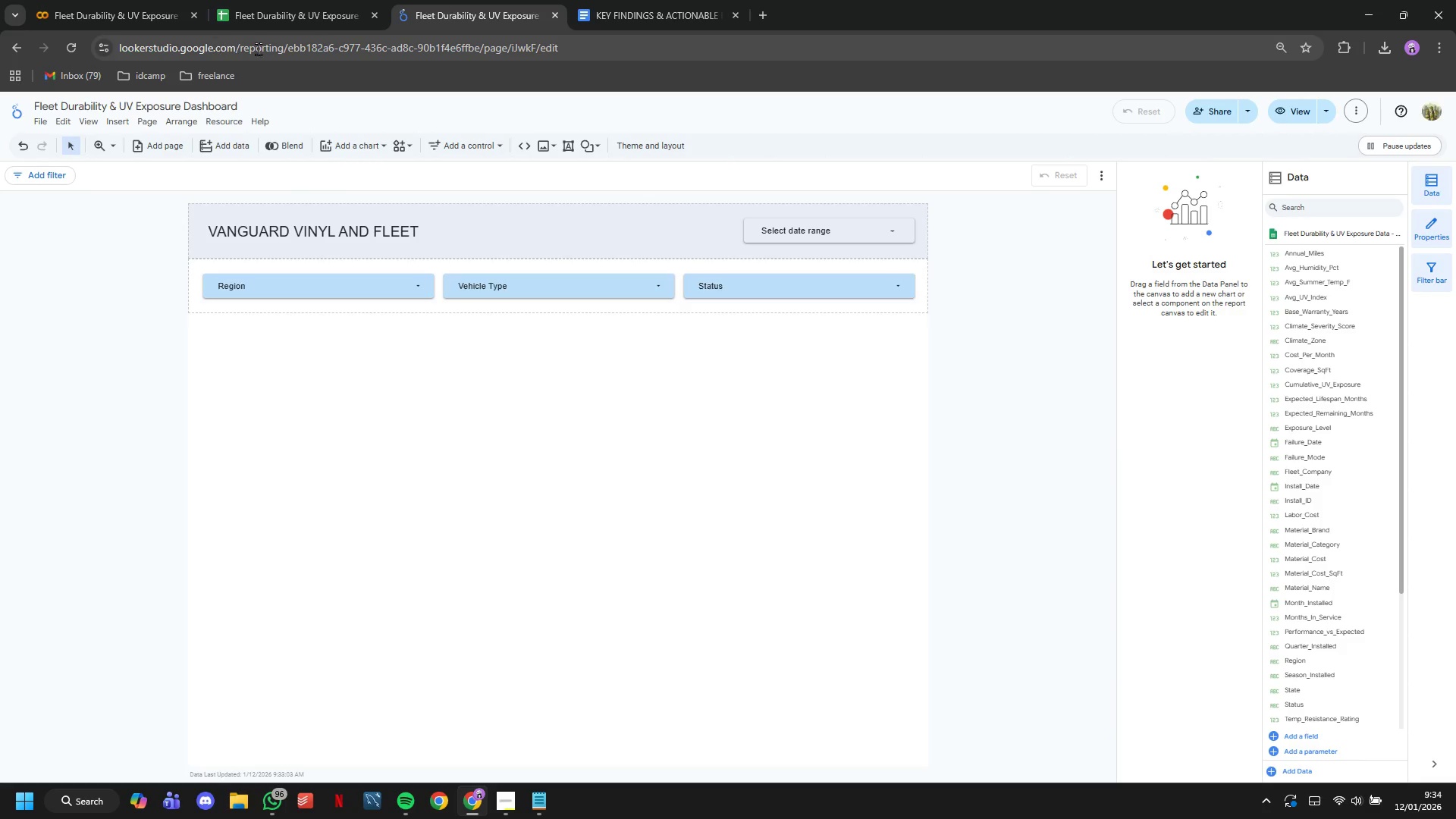 
left_click([379, 146])
 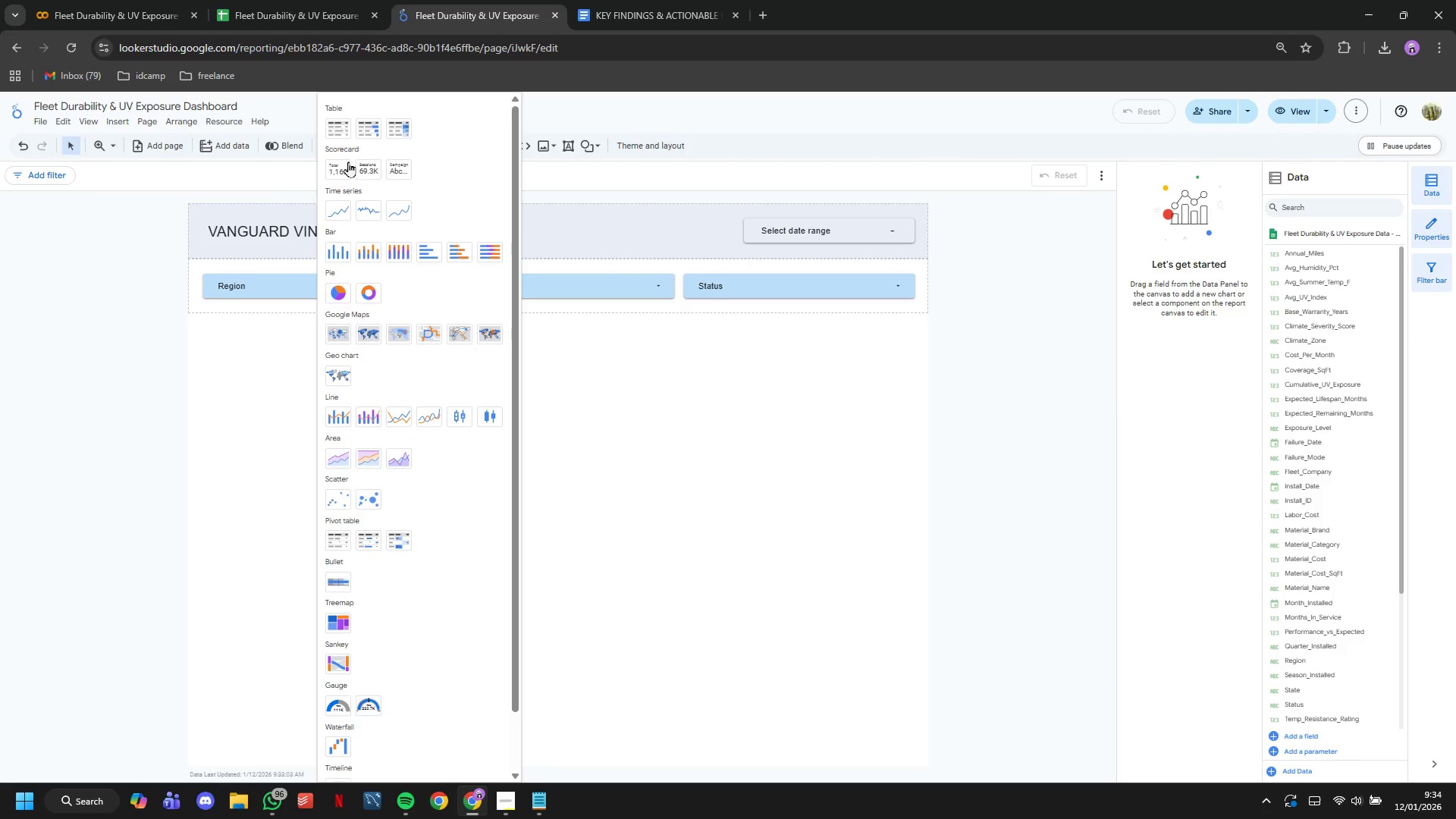 
left_click([341, 165])
 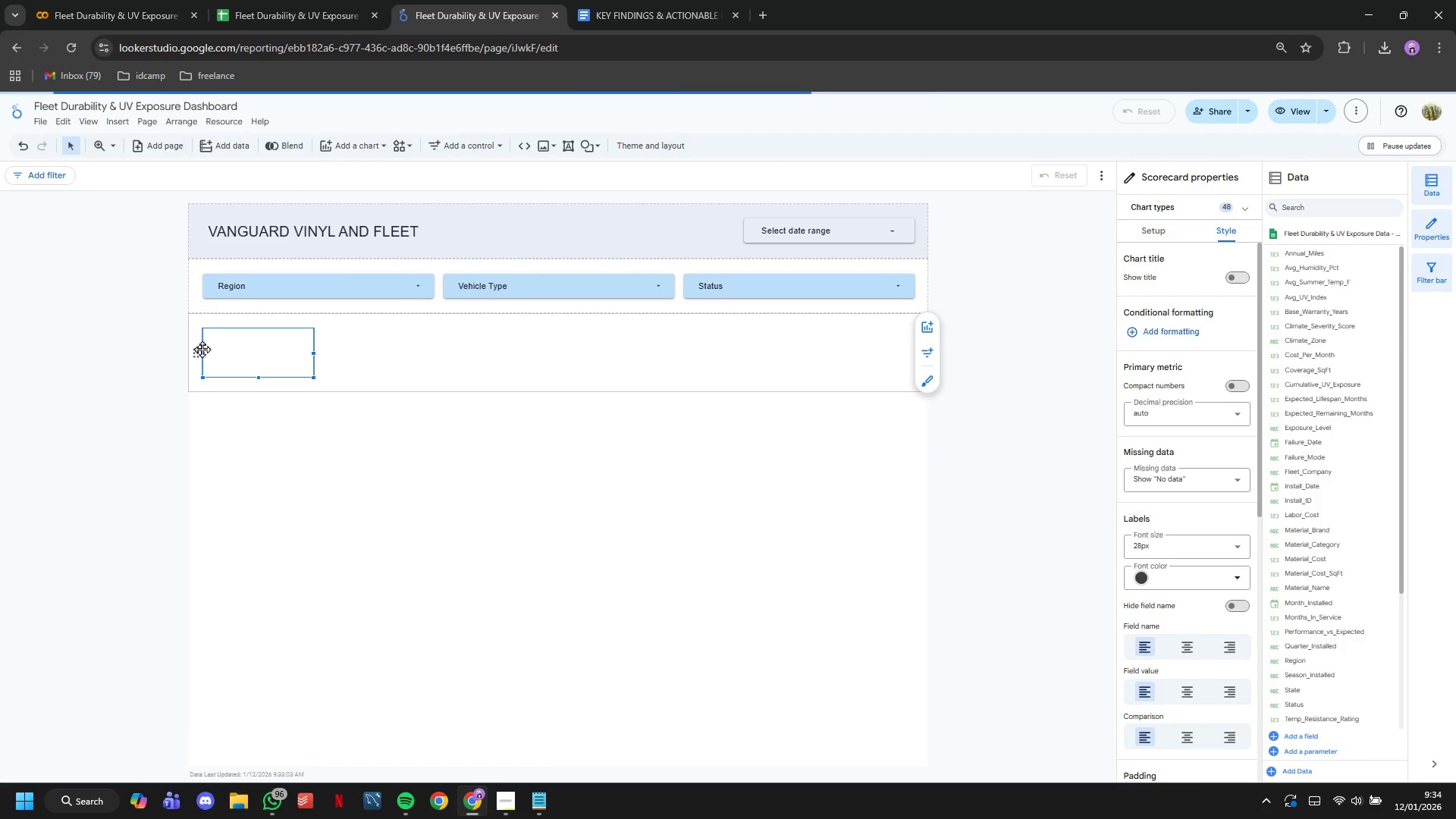 
left_click([202, 349])
 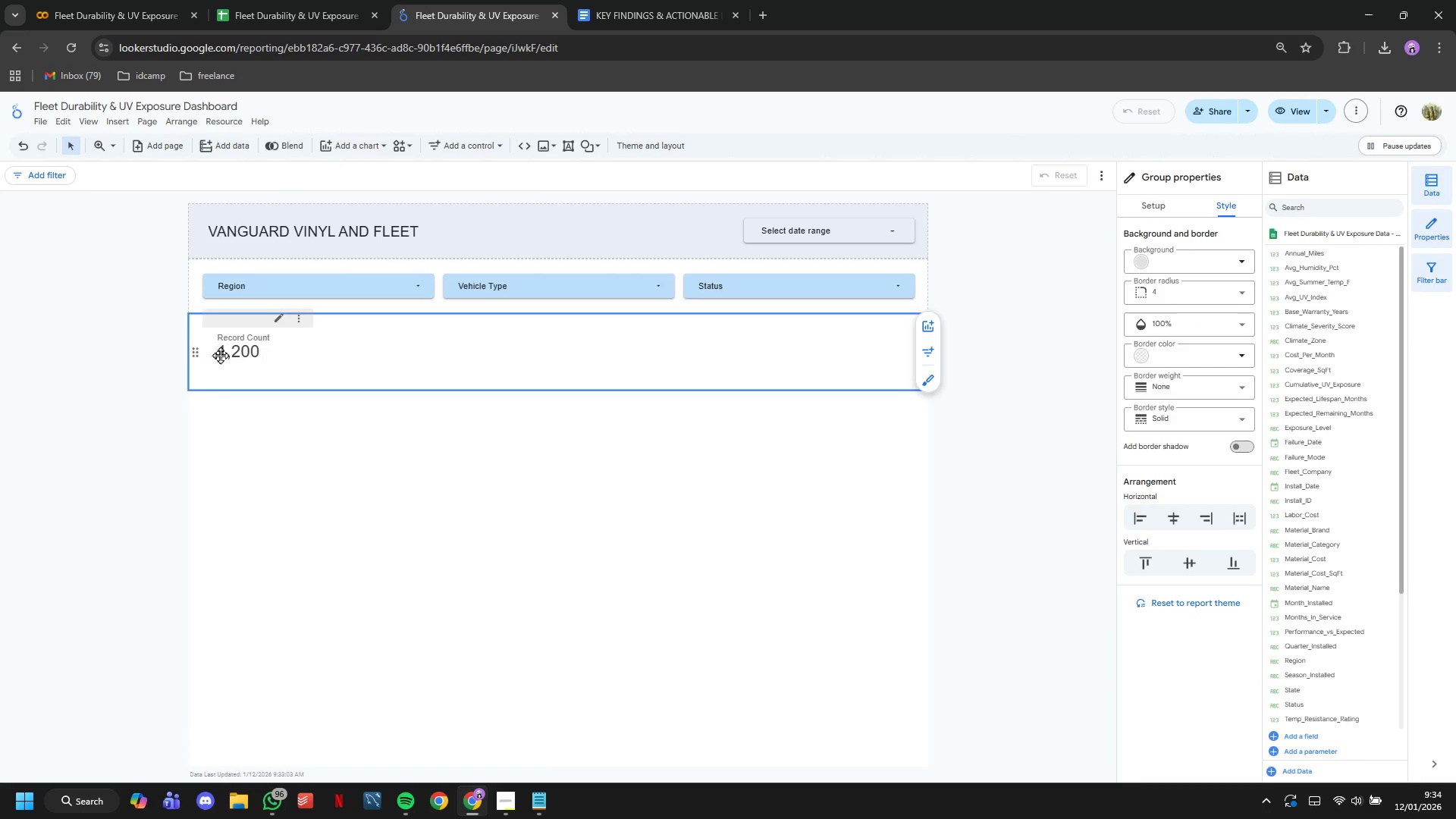 
left_click([236, 357])
 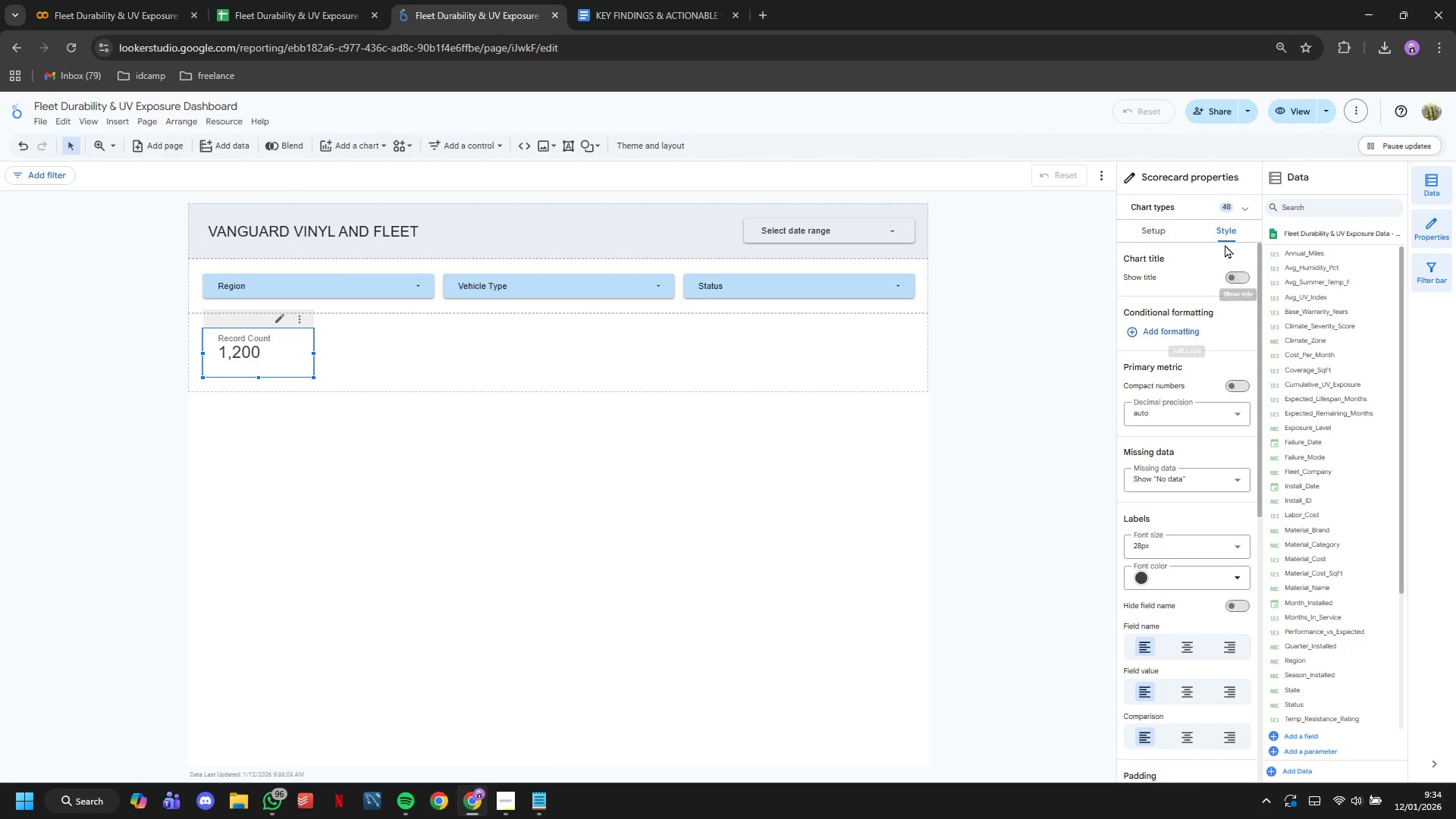 
scroll: coordinate [1246, 429], scroll_direction: down, amount: 11.0
 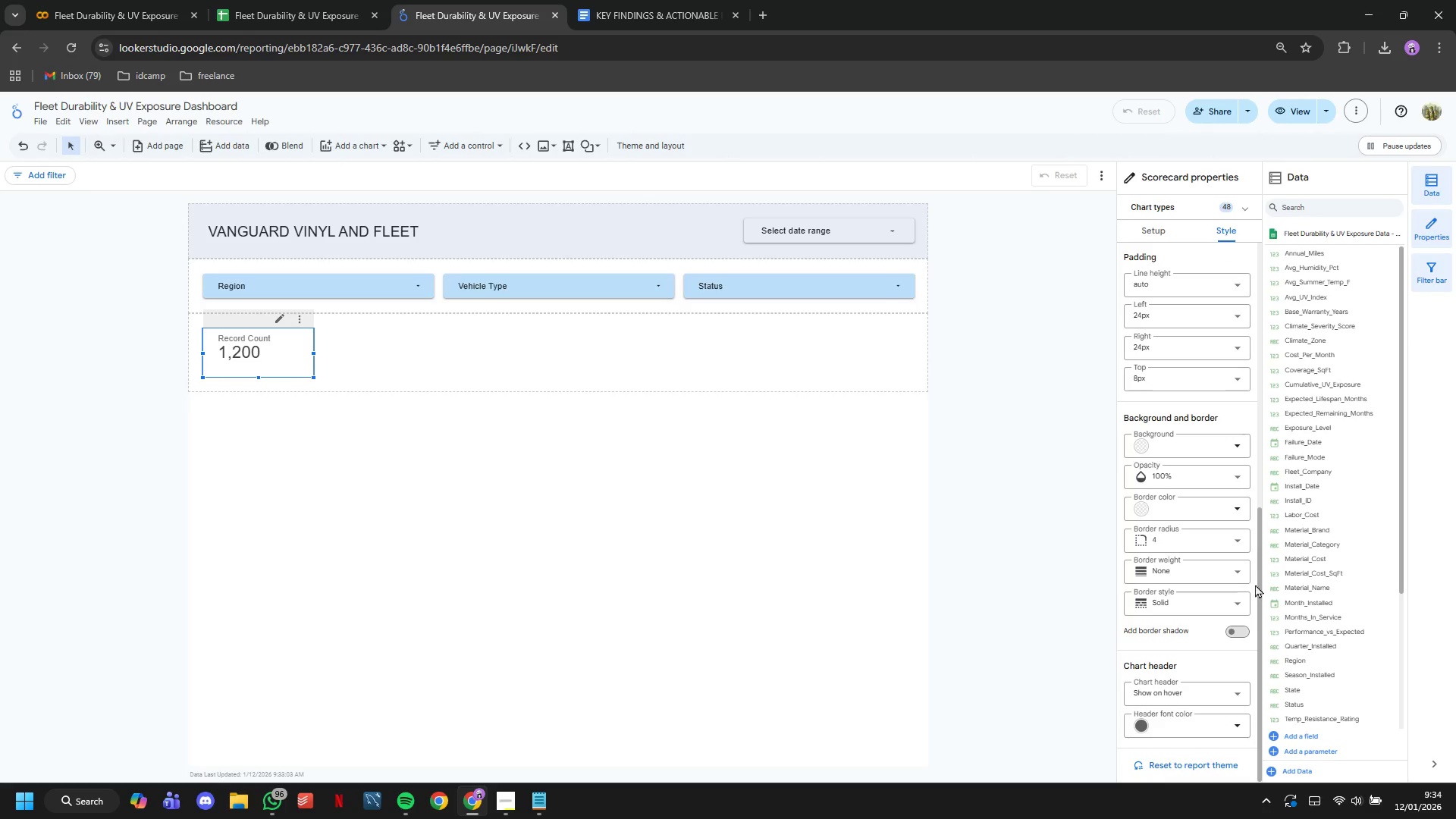 
left_click([1241, 639])
 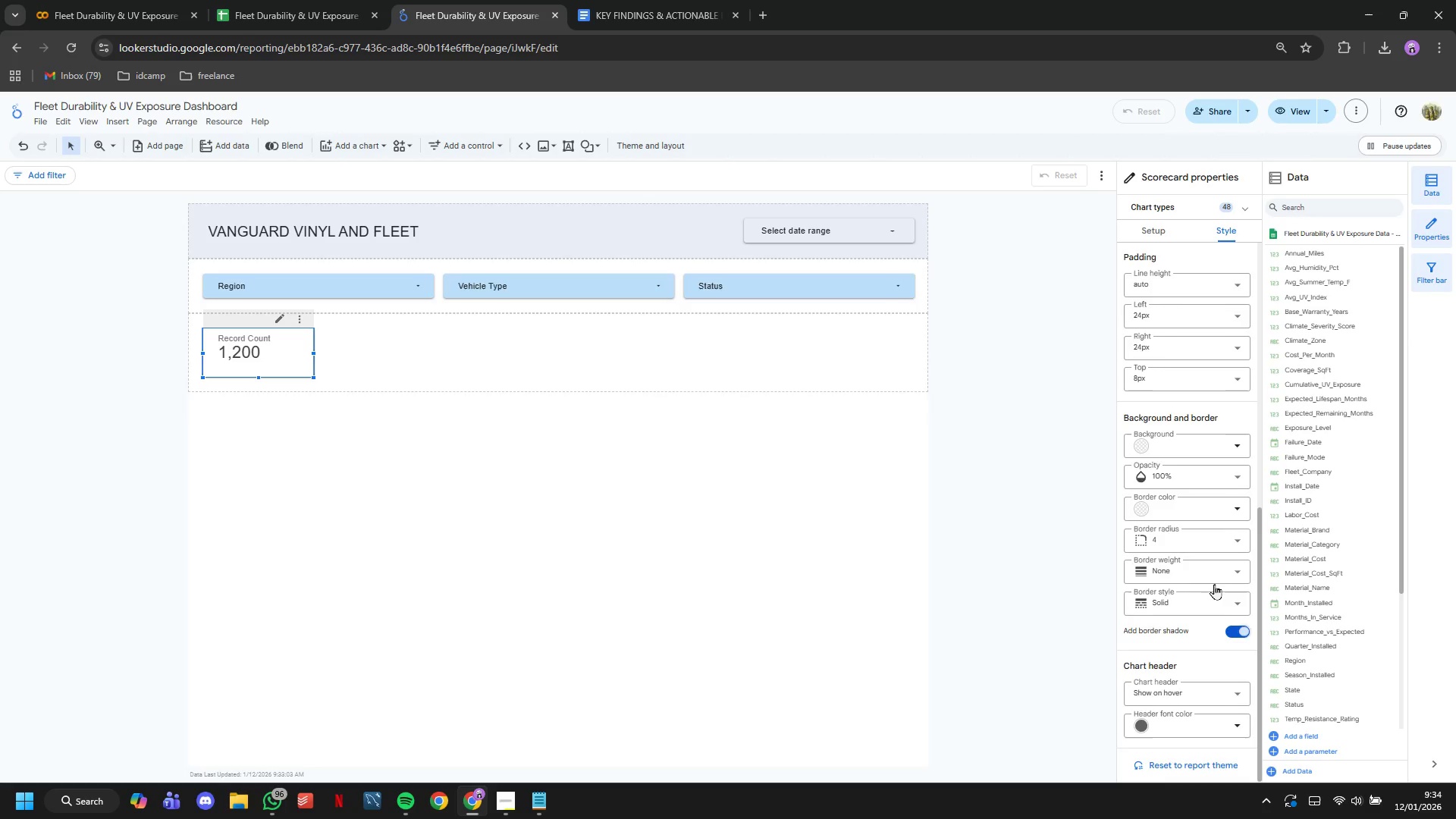 
scroll: coordinate [1206, 565], scroll_direction: up, amount: 4.0
 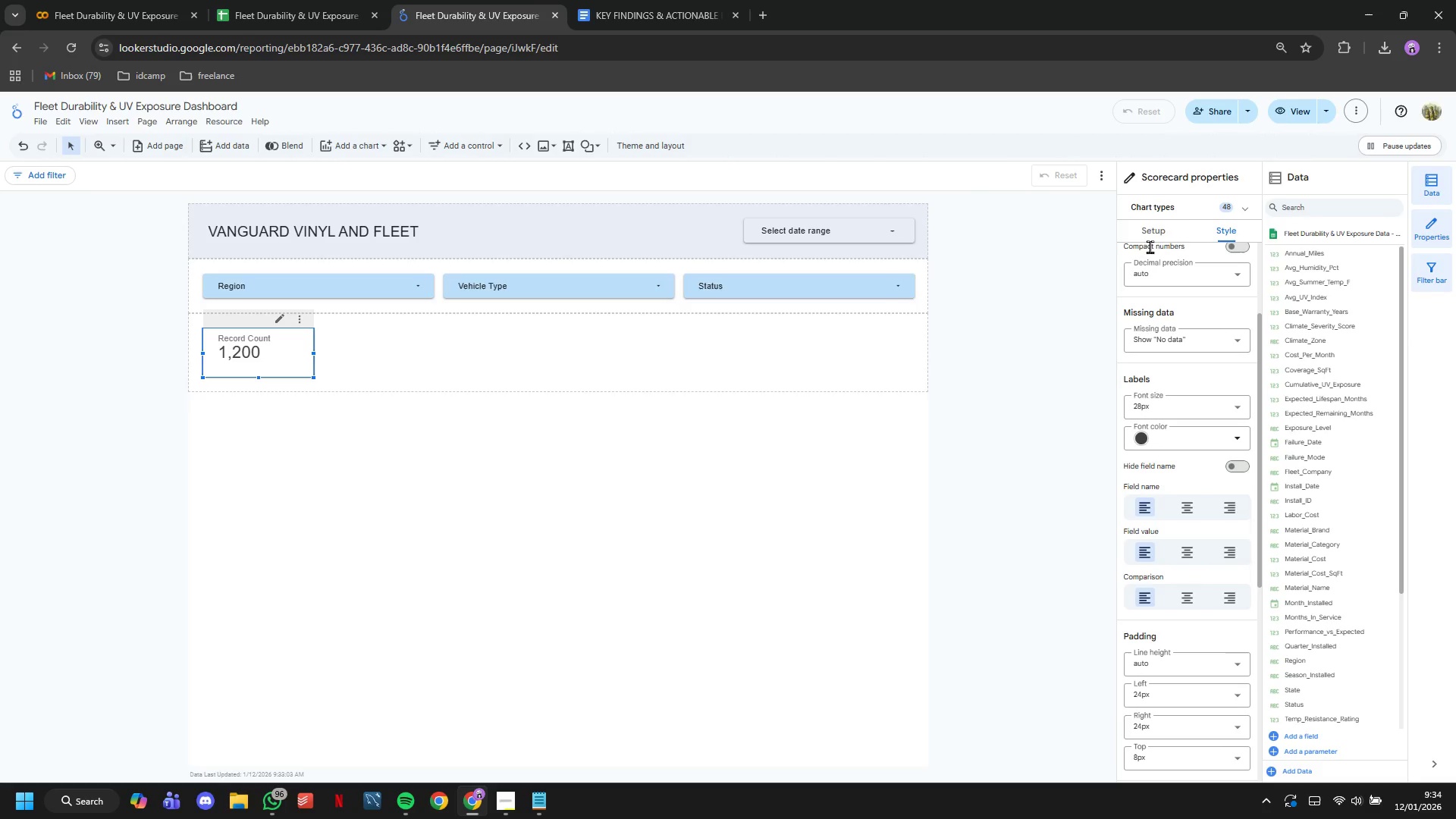 
left_click([1150, 235])
 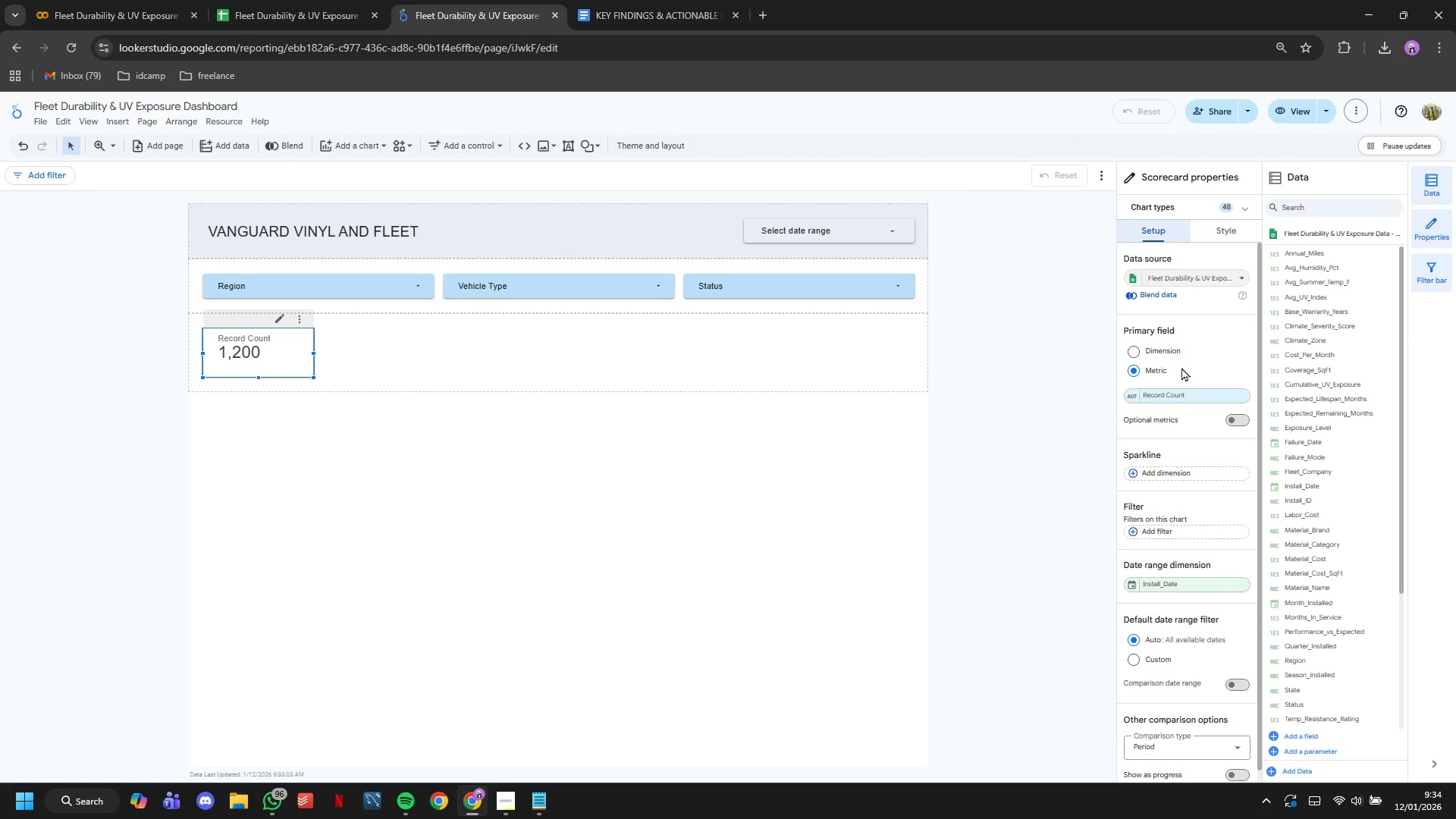 
left_click([1183, 393])
 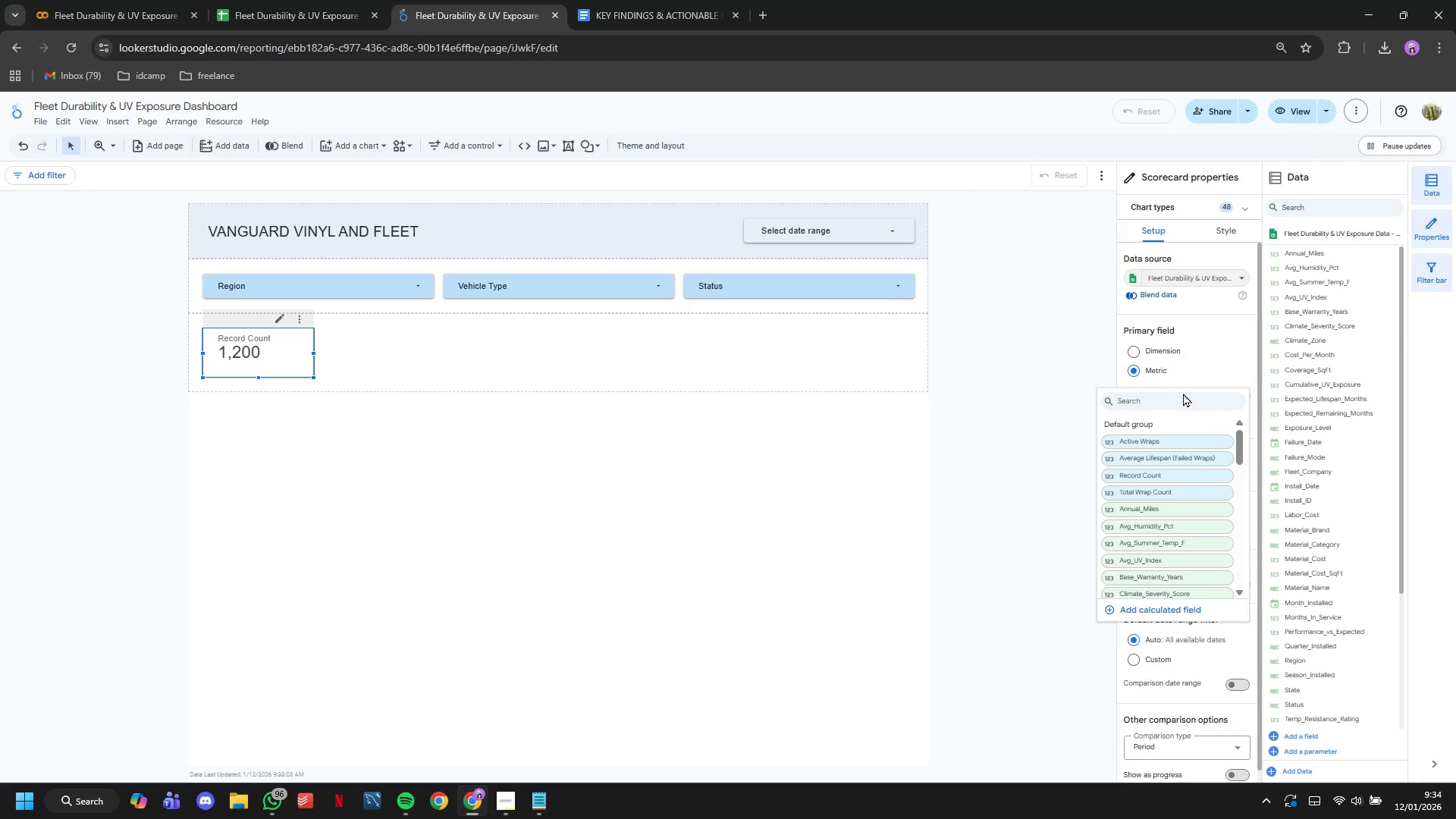 
type(to)
 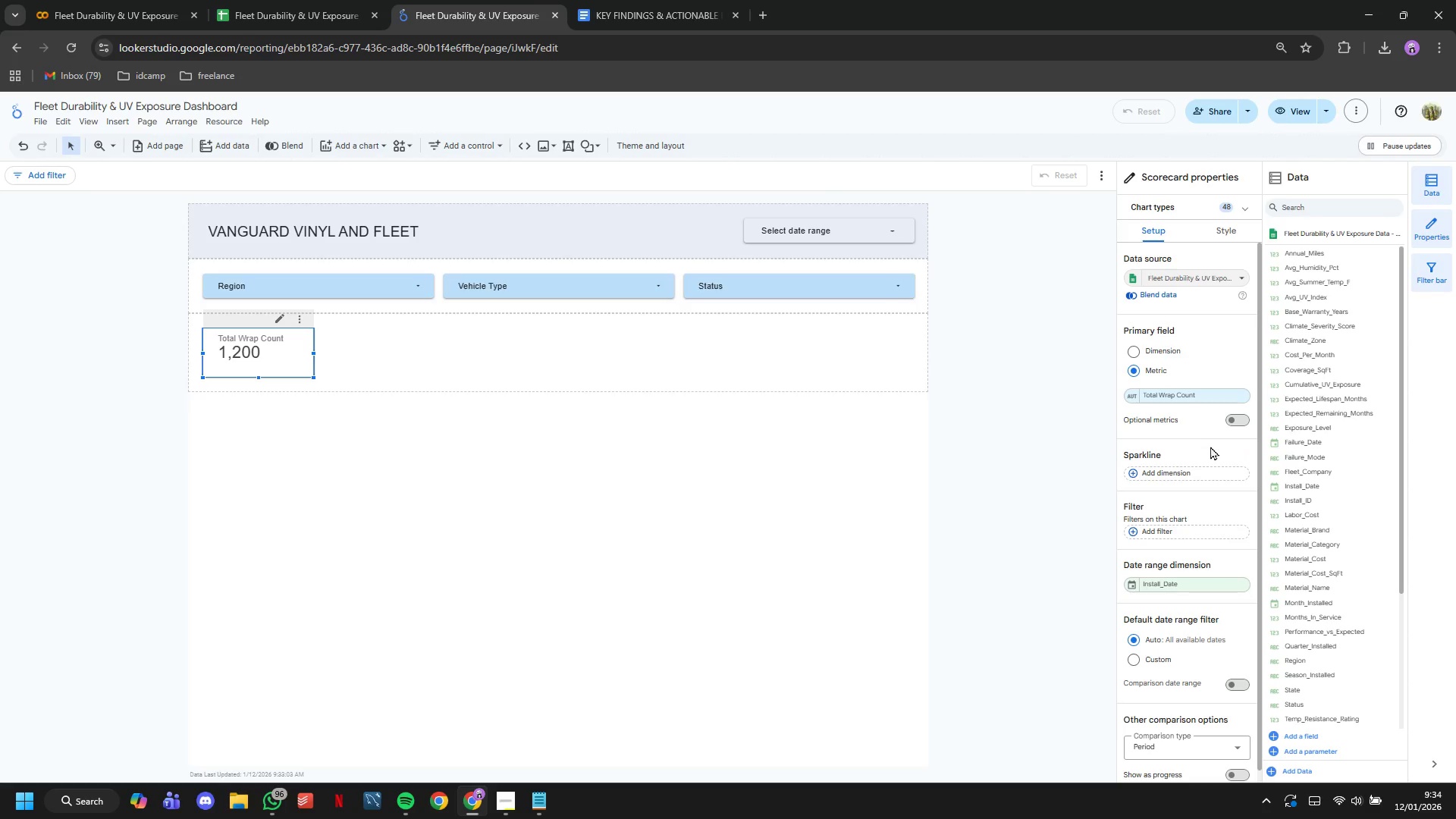 
wait(5.91)
 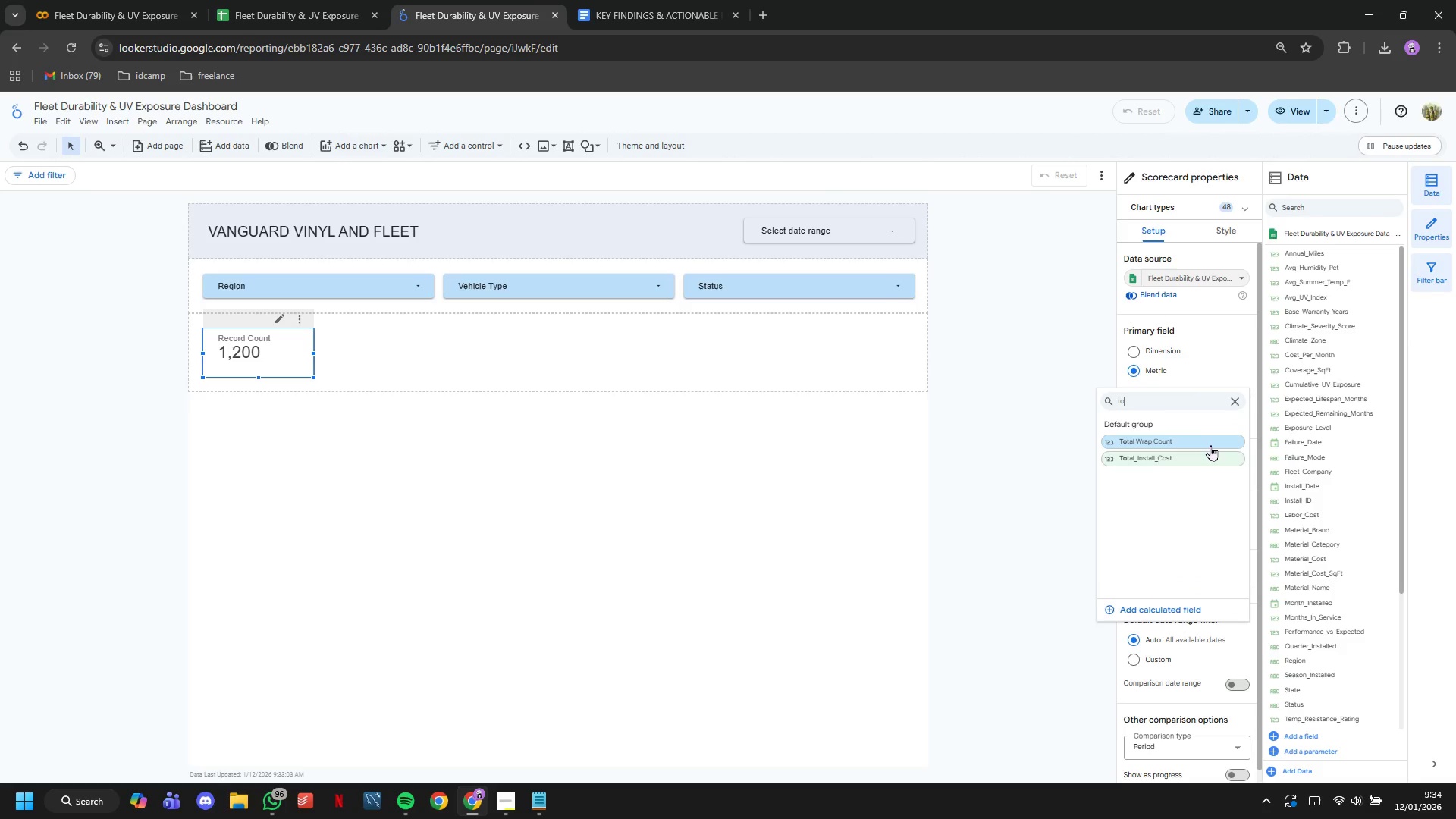 
double_click([1002, 472])
 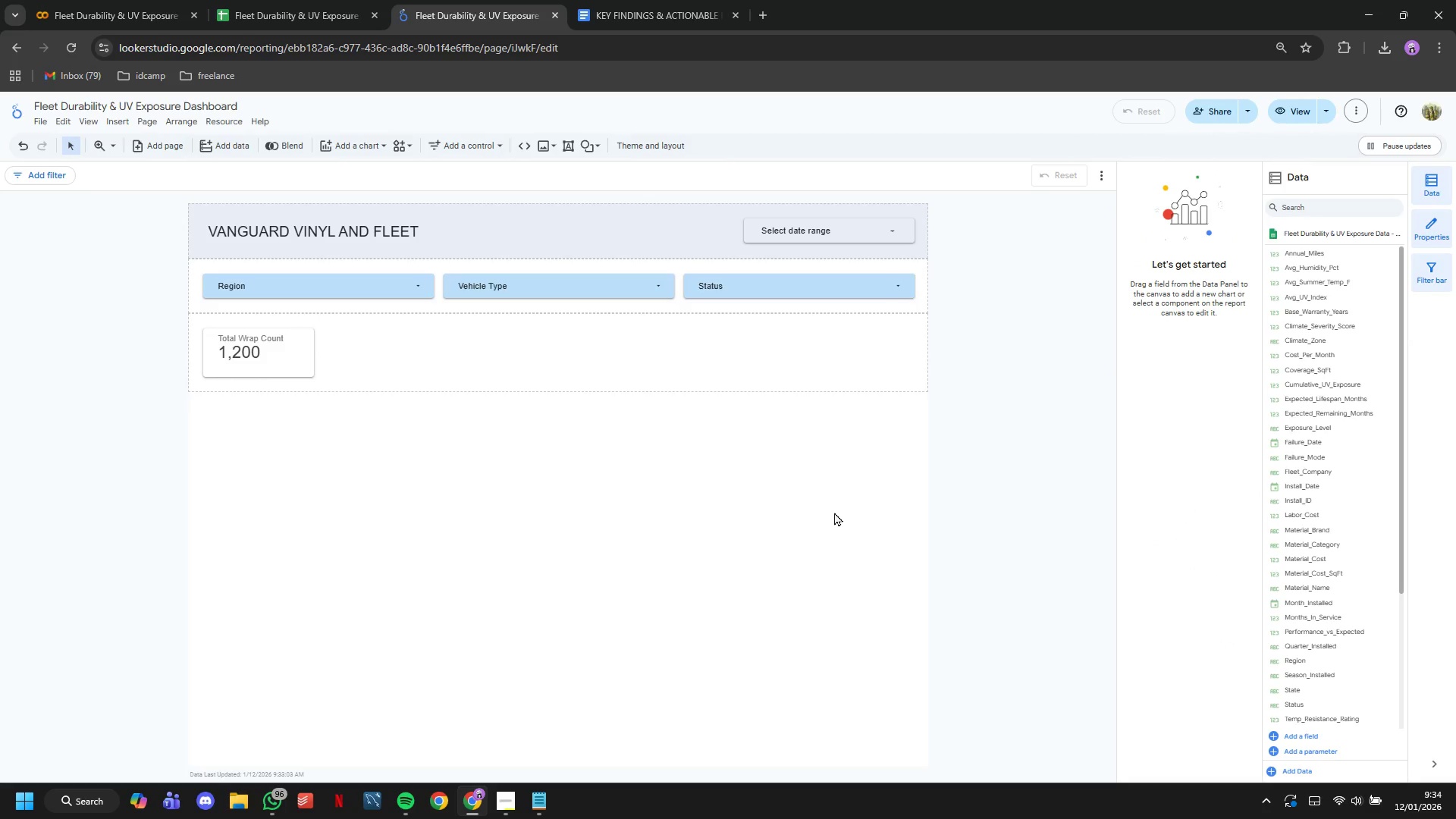 
scroll: coordinate [834, 512], scroll_direction: up, amount: 3.0
 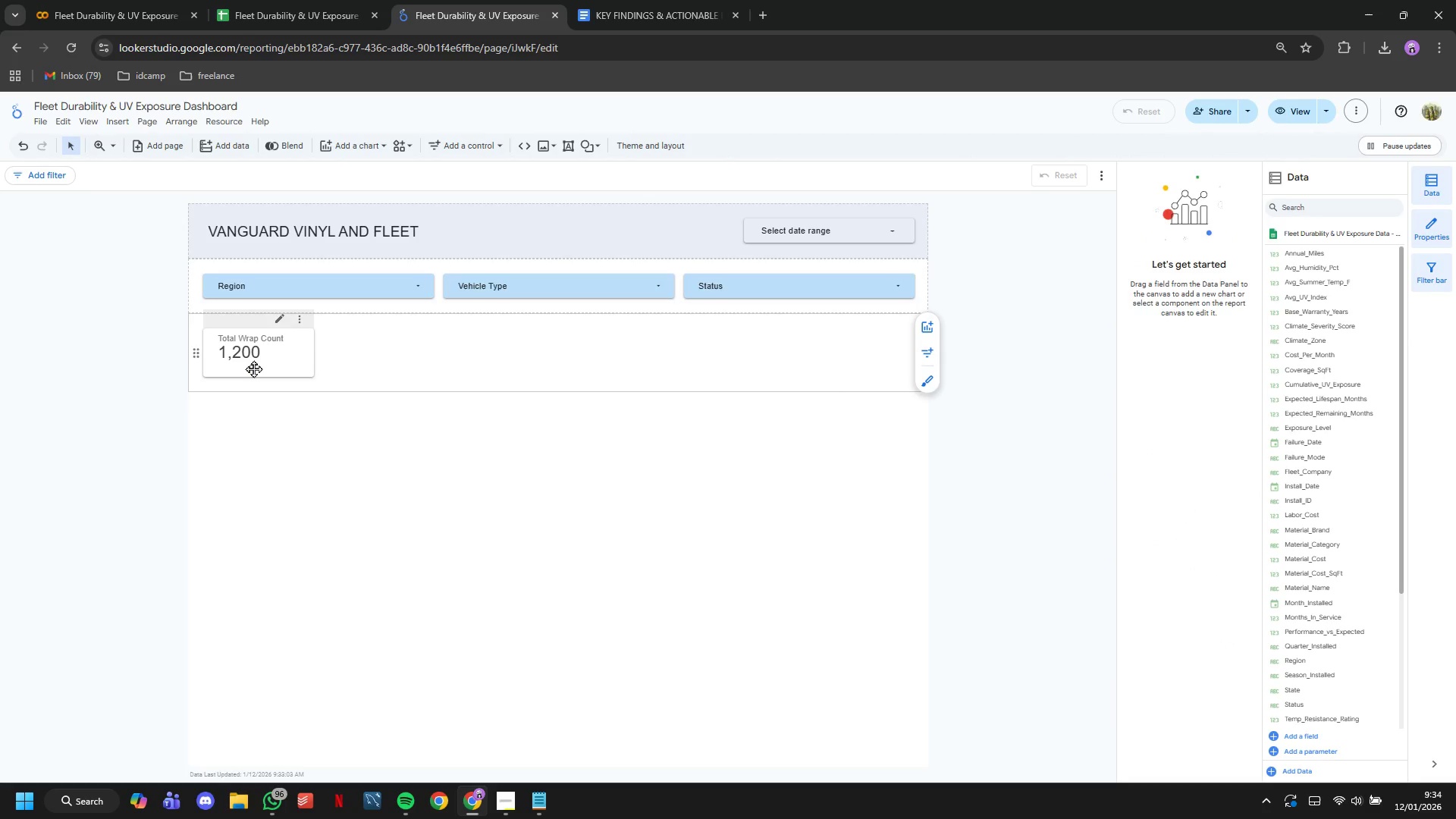 
left_click([253, 369])
 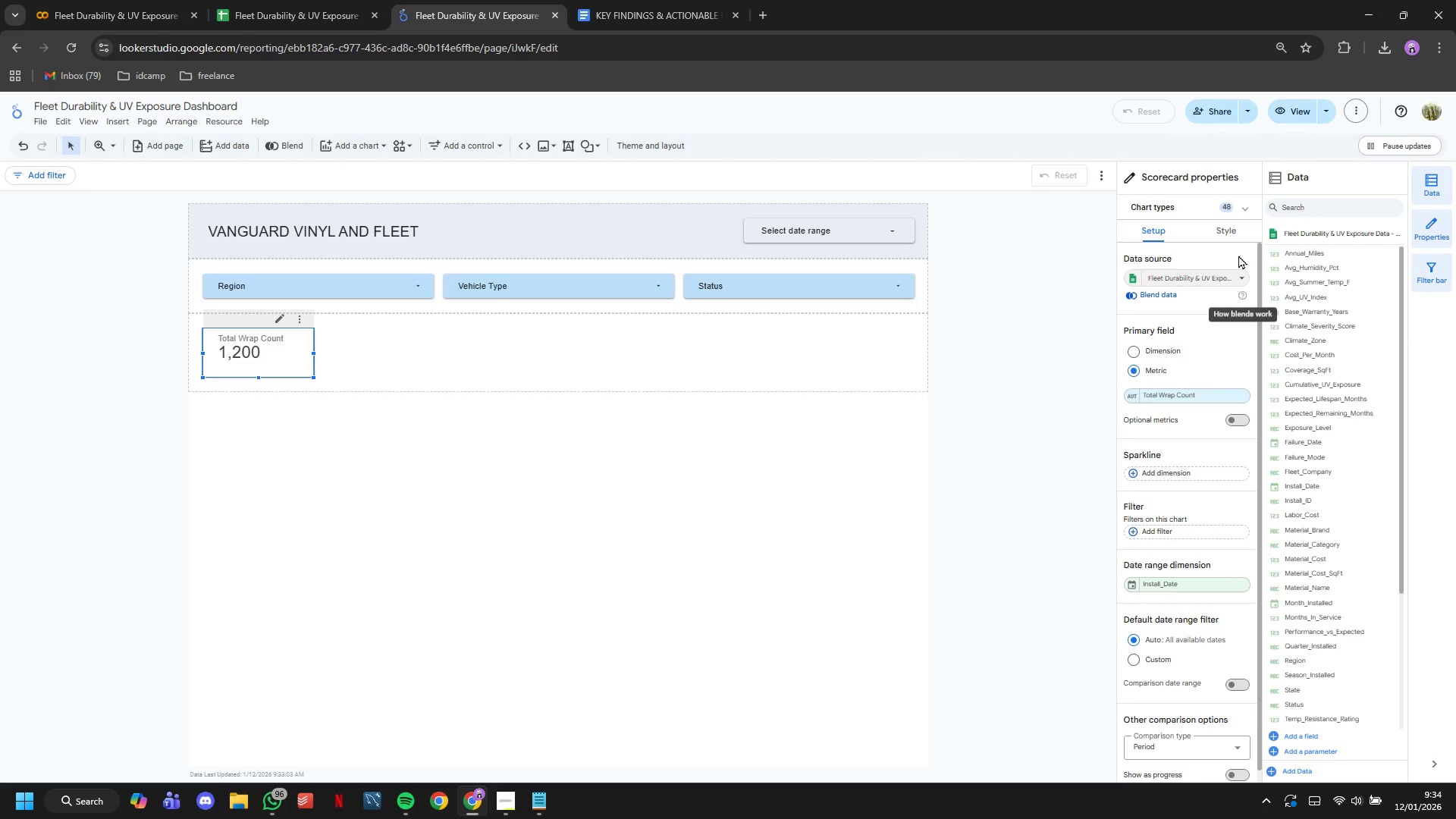 
left_click([1236, 232])
 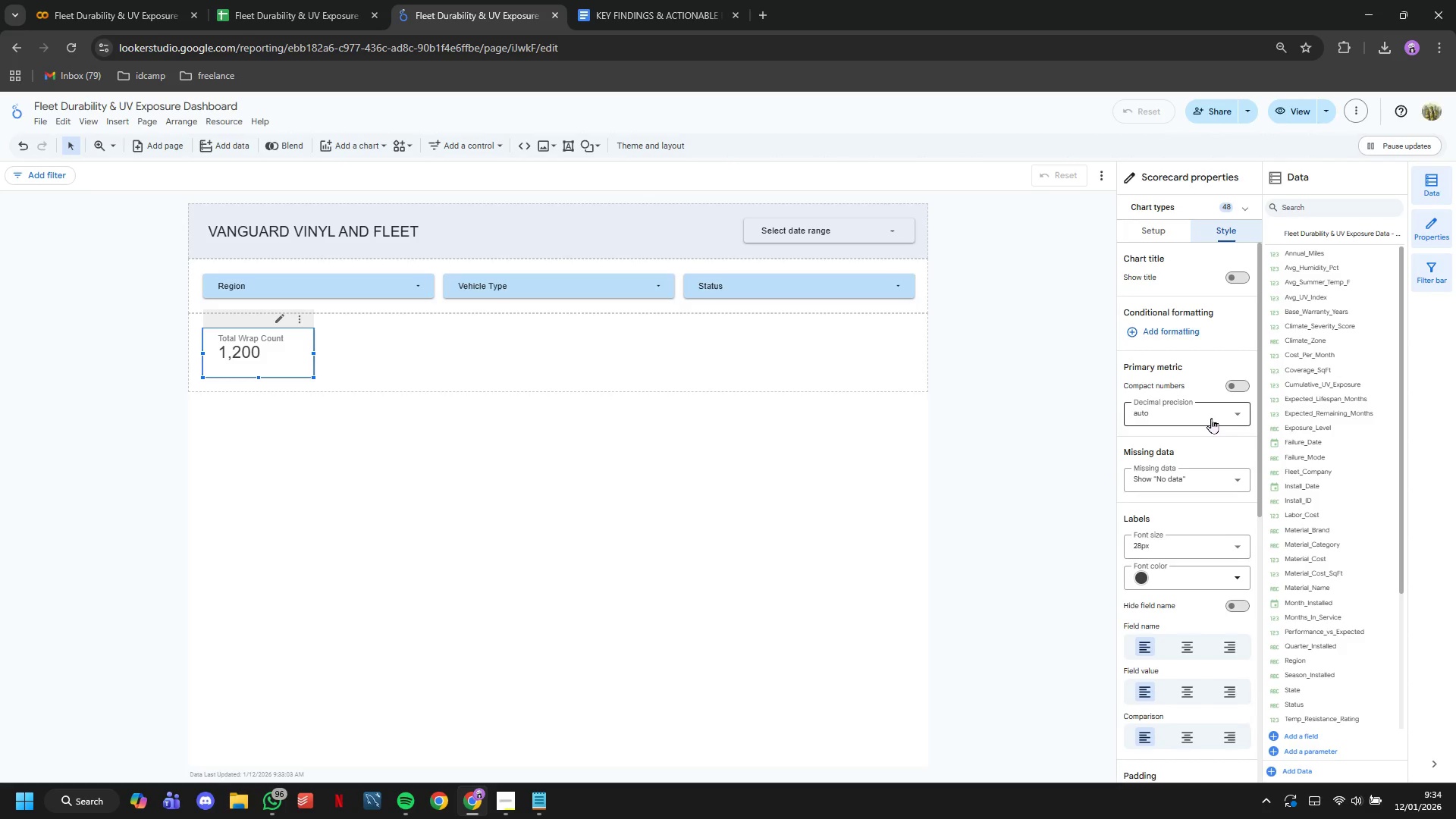 
scroll: coordinate [1222, 479], scroll_direction: down, amount: 16.0
 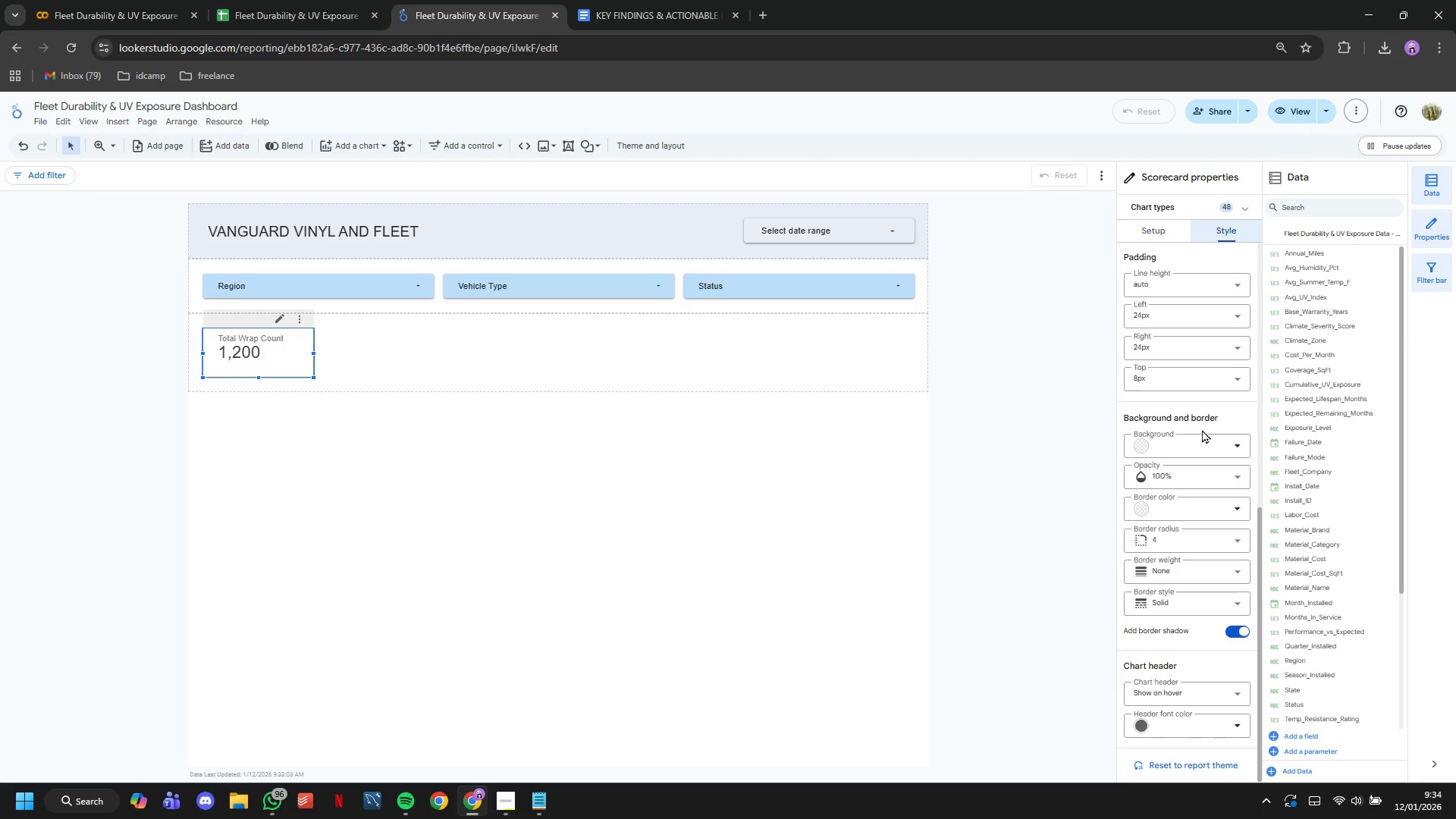 
left_click([1203, 438])
 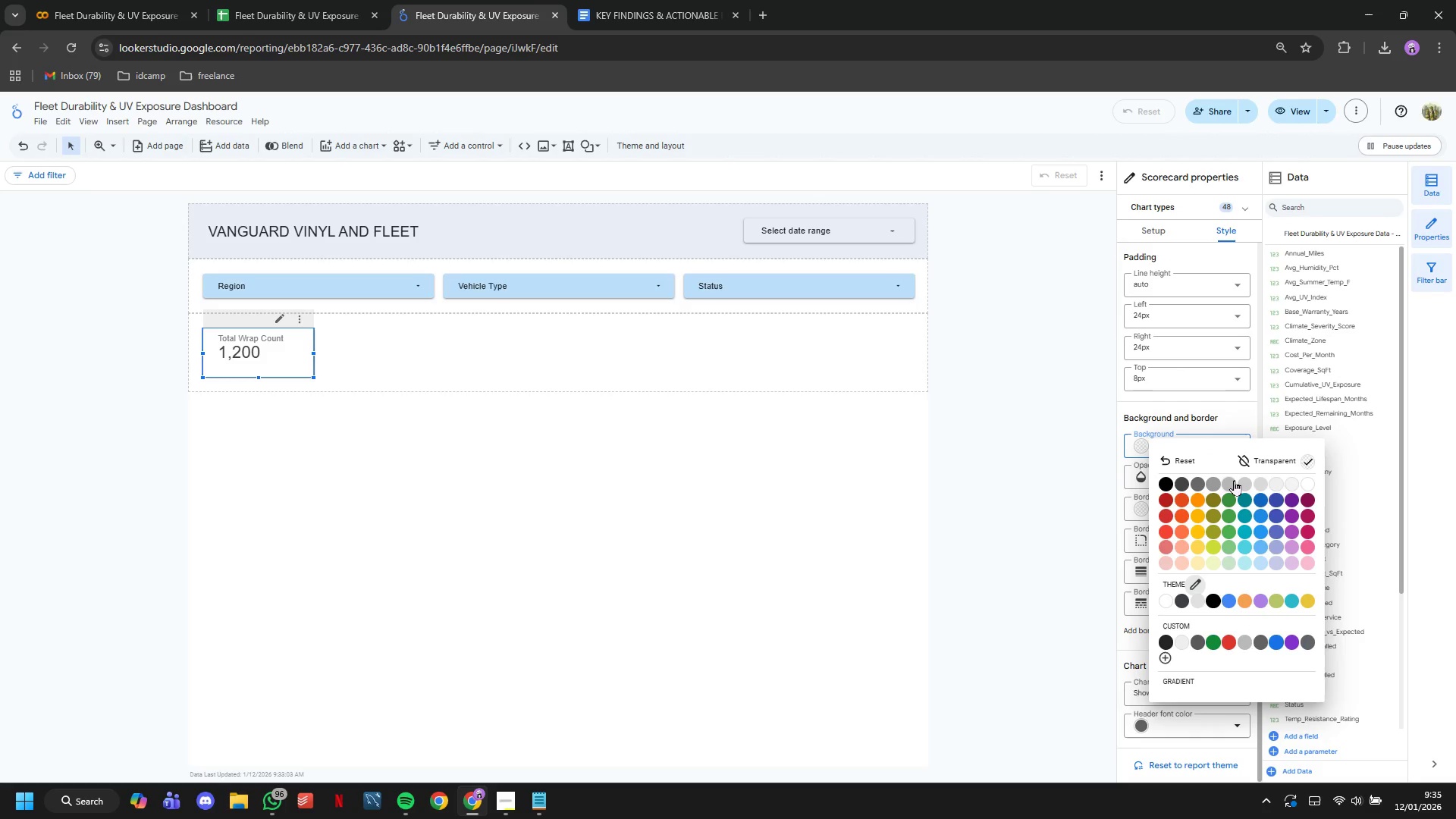 
left_click([1232, 480])
 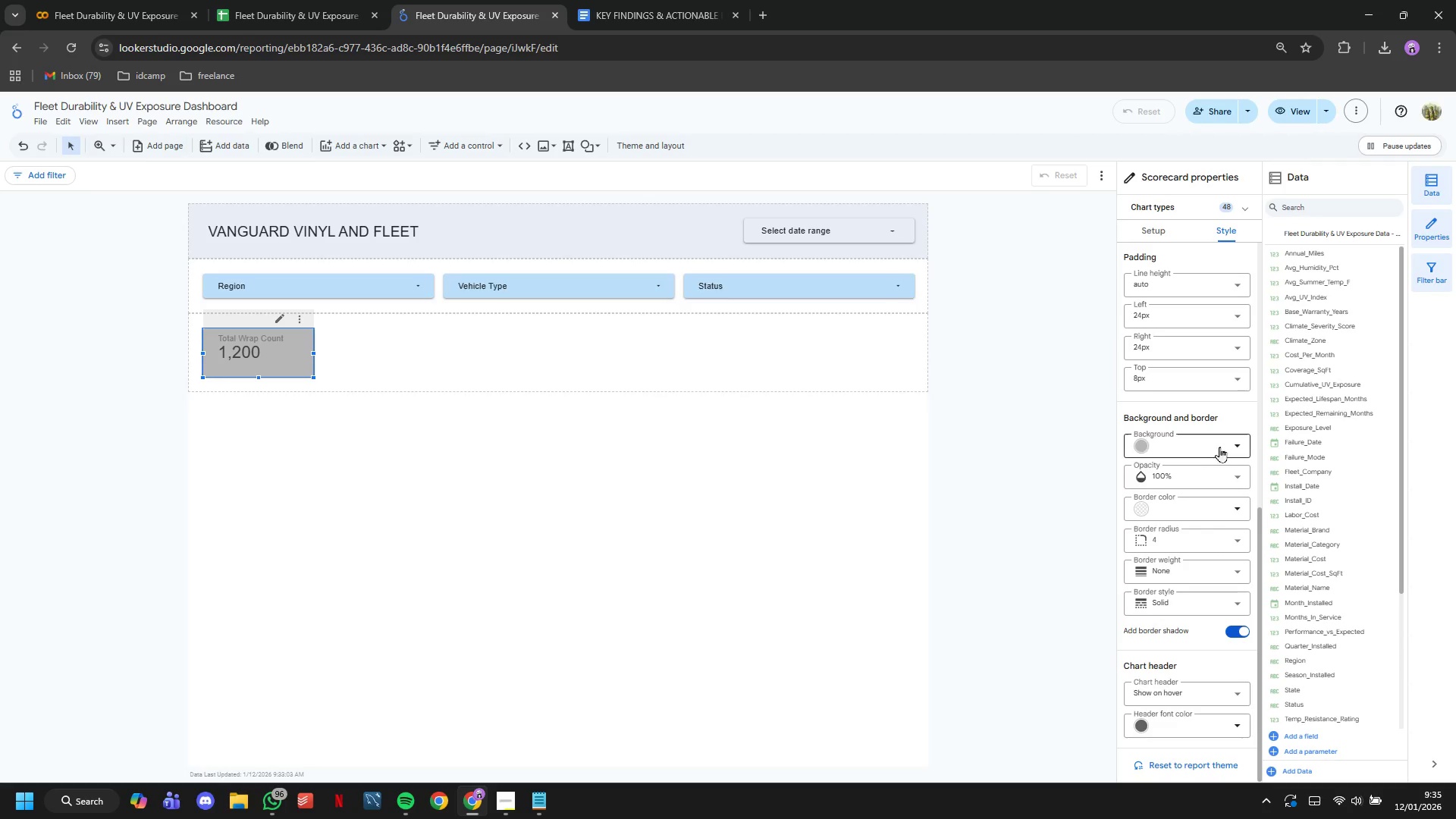 
left_click([1219, 442])
 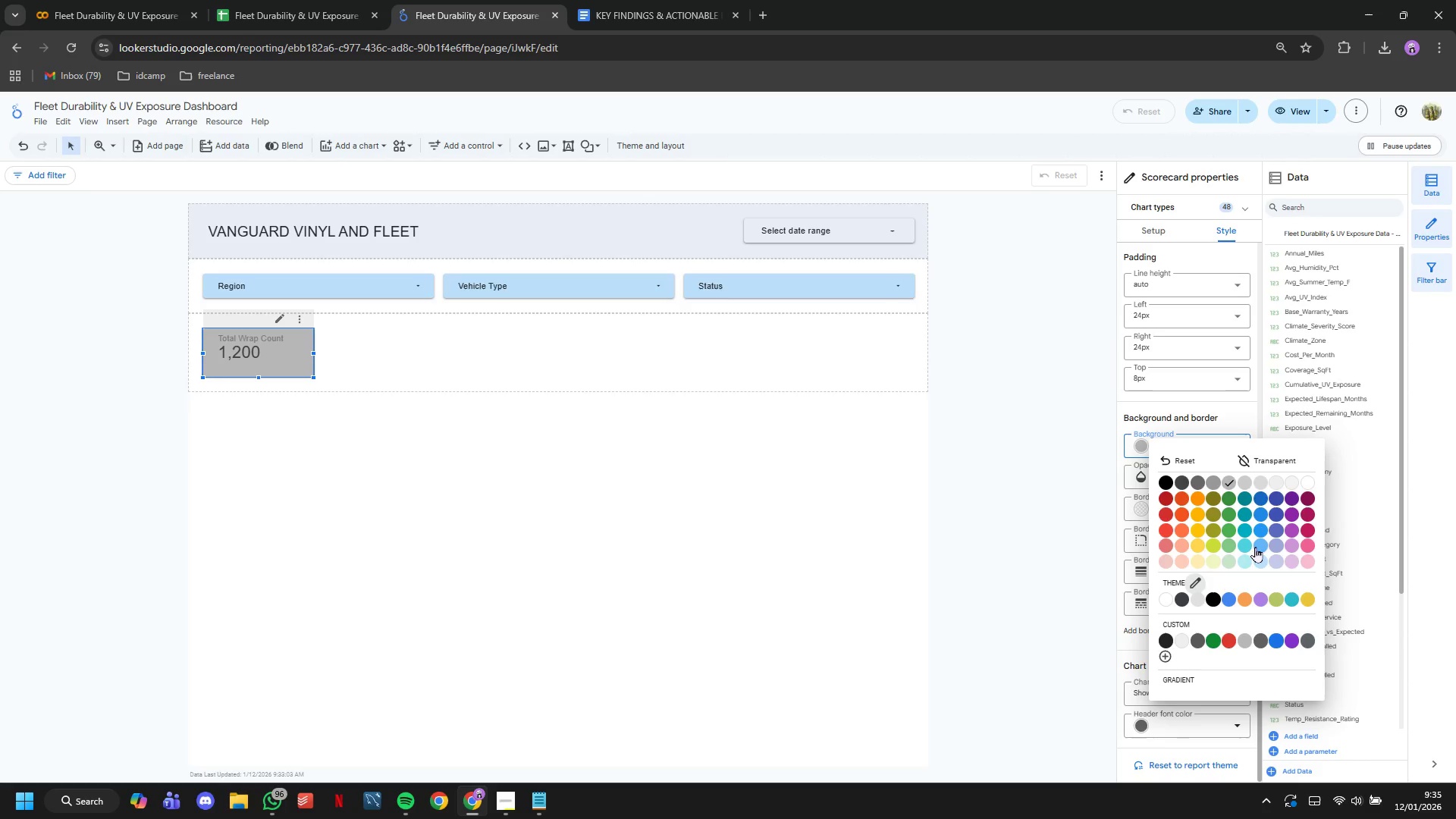 
left_click([1257, 547])
 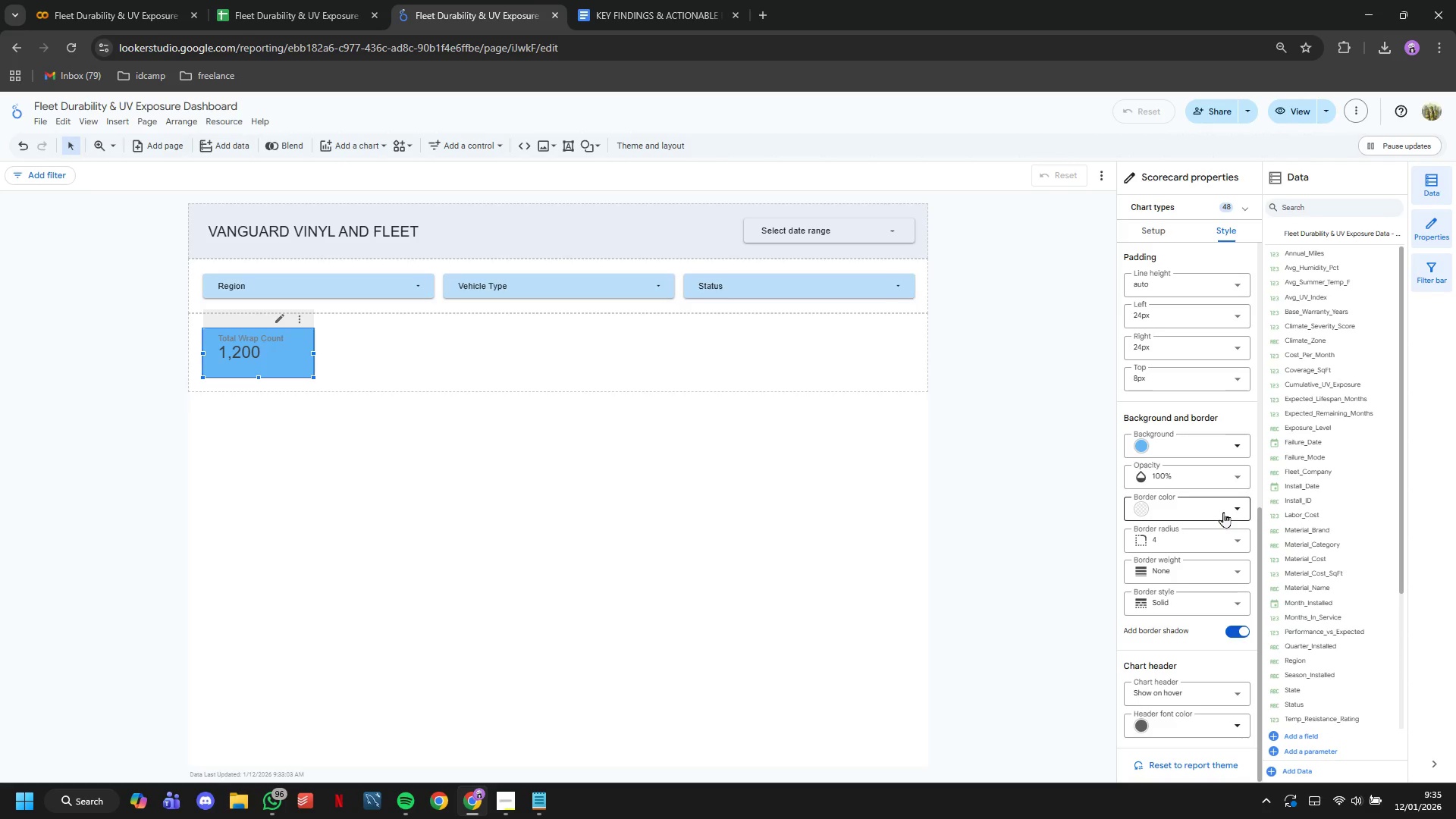 
left_click([1205, 446])
 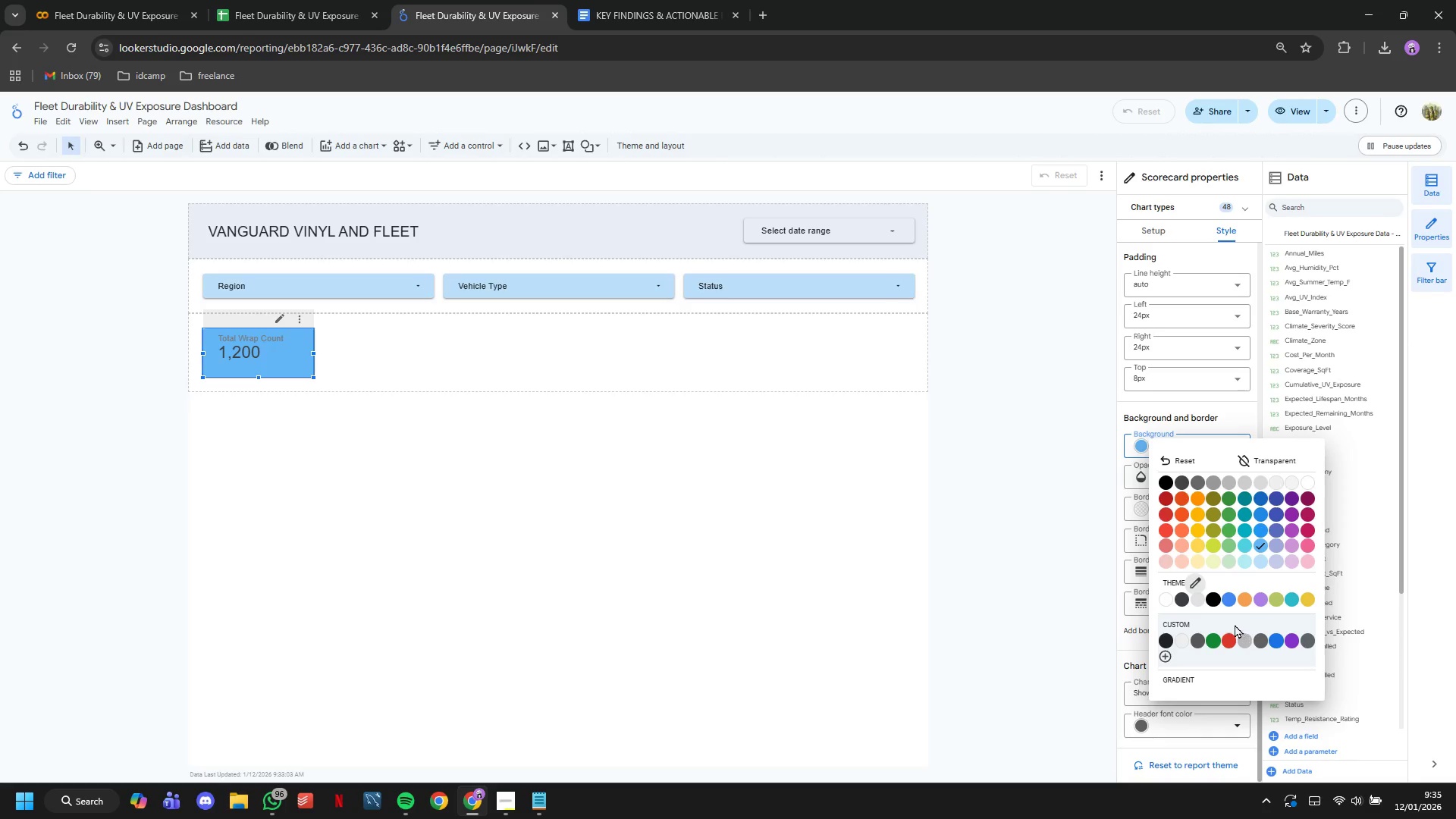 
left_click([1228, 605])
 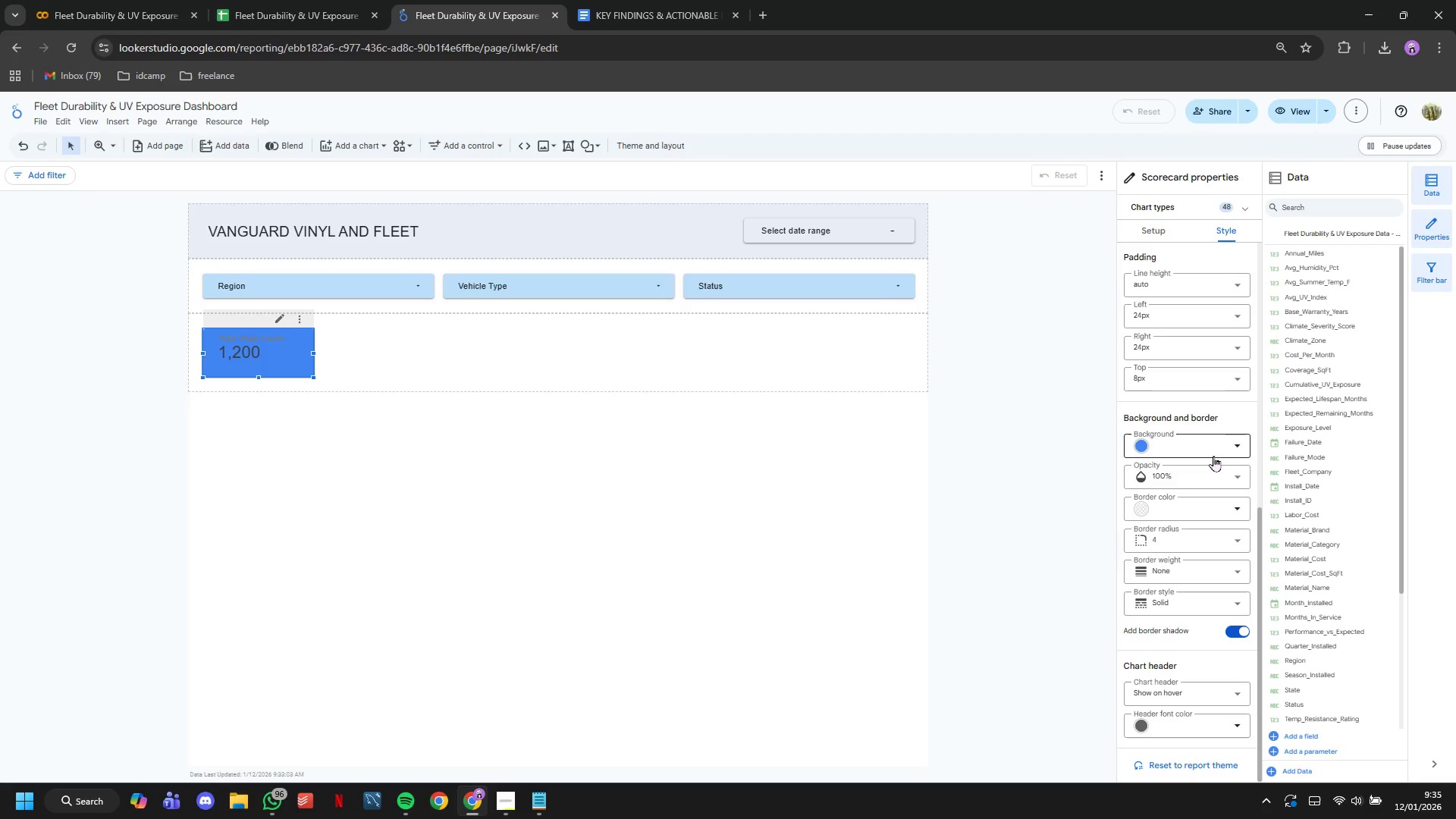 
left_click([1213, 443])
 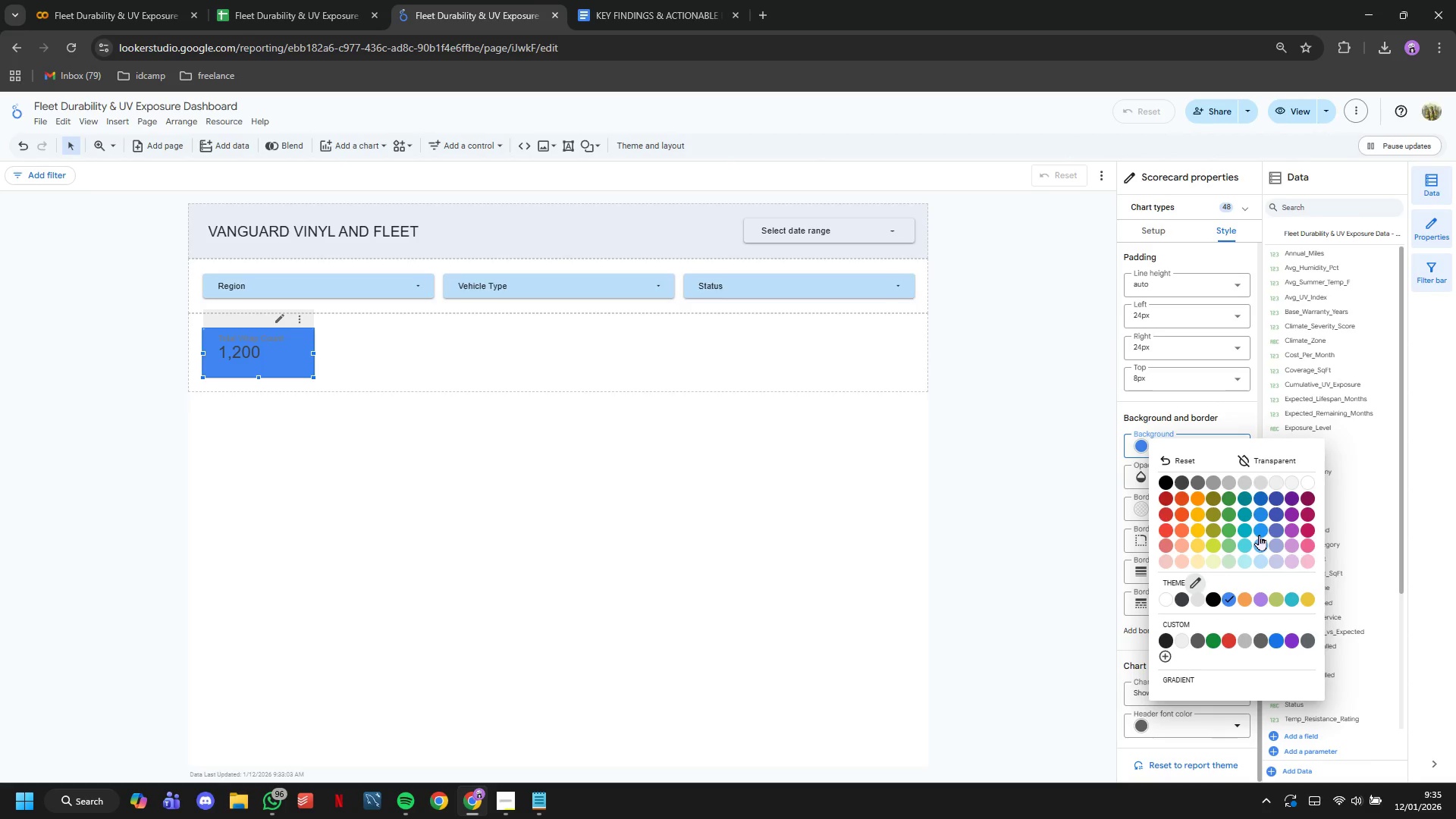 
left_click([1259, 535])
 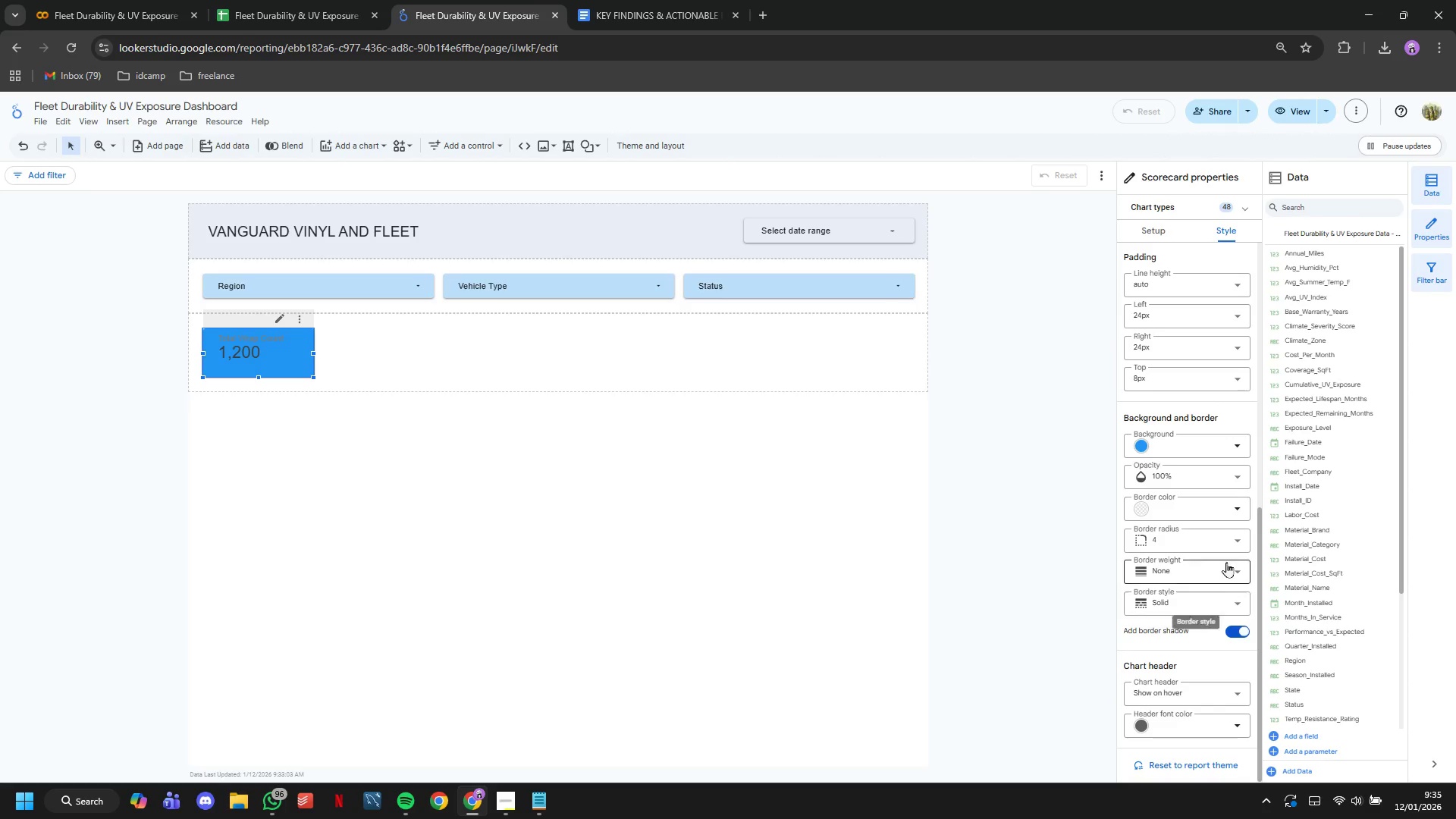 
scroll: coordinate [1235, 421], scroll_direction: up, amount: 10.0
 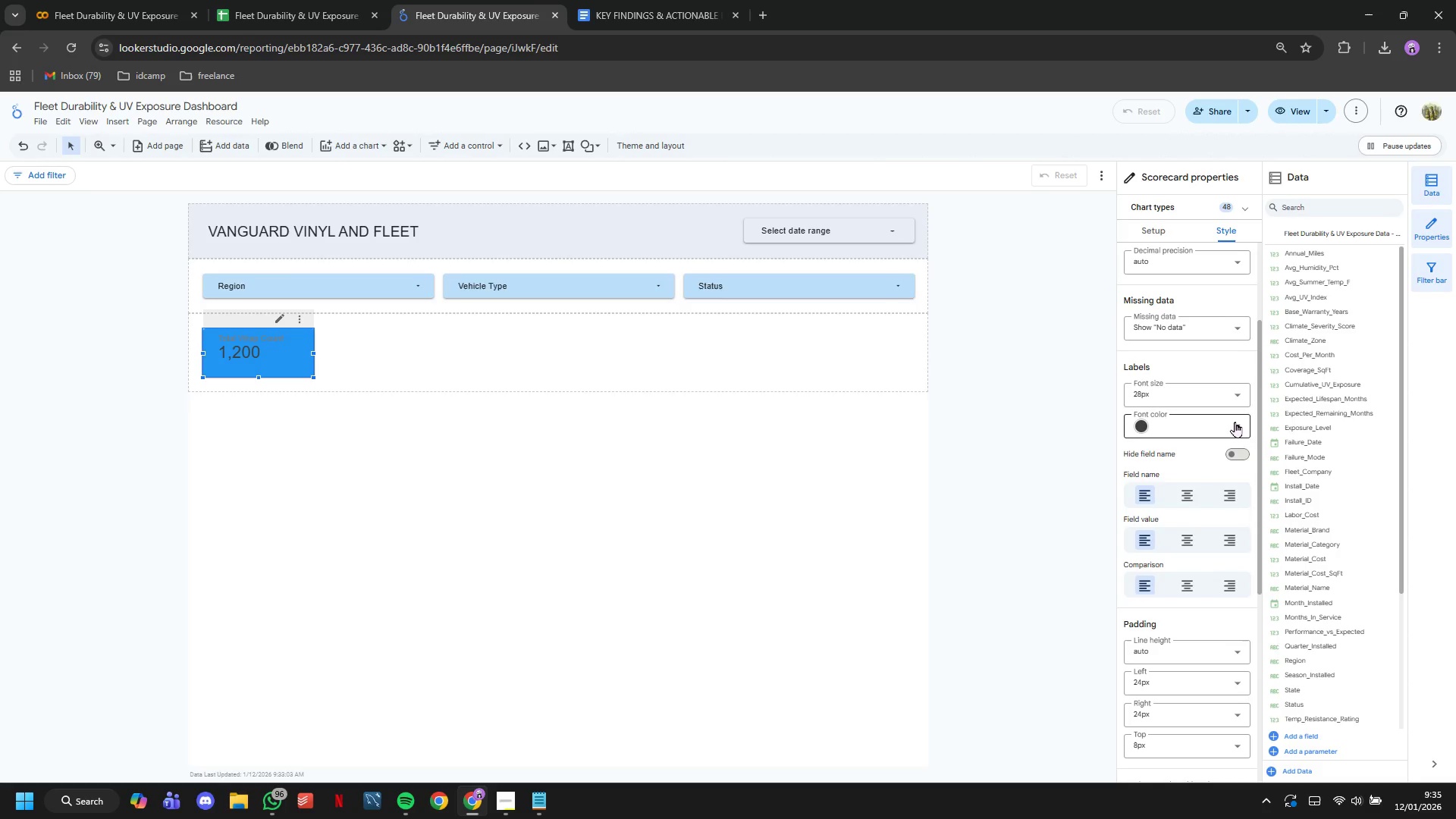 
left_click([1235, 422])
 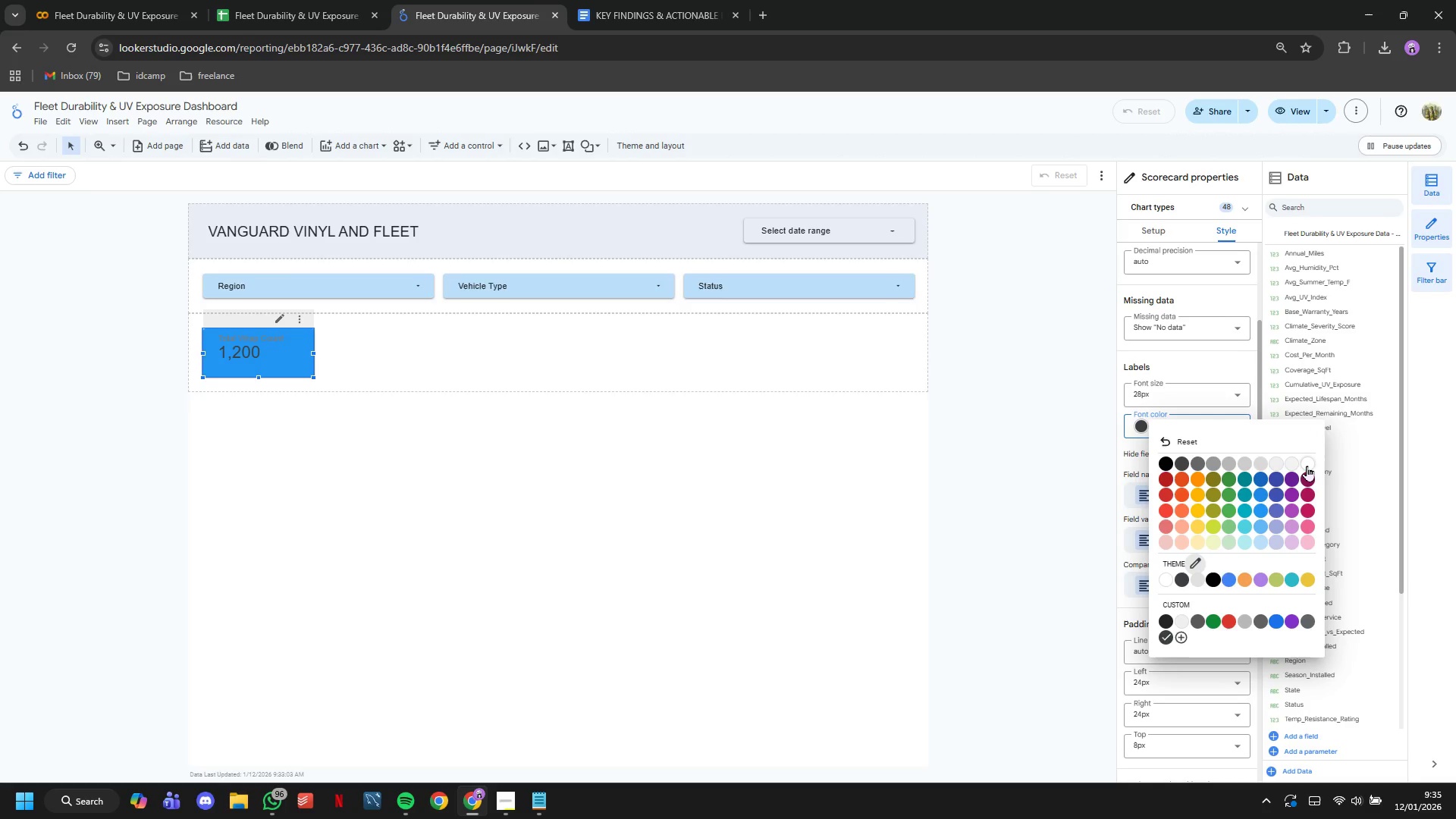 
left_click([1307, 466])
 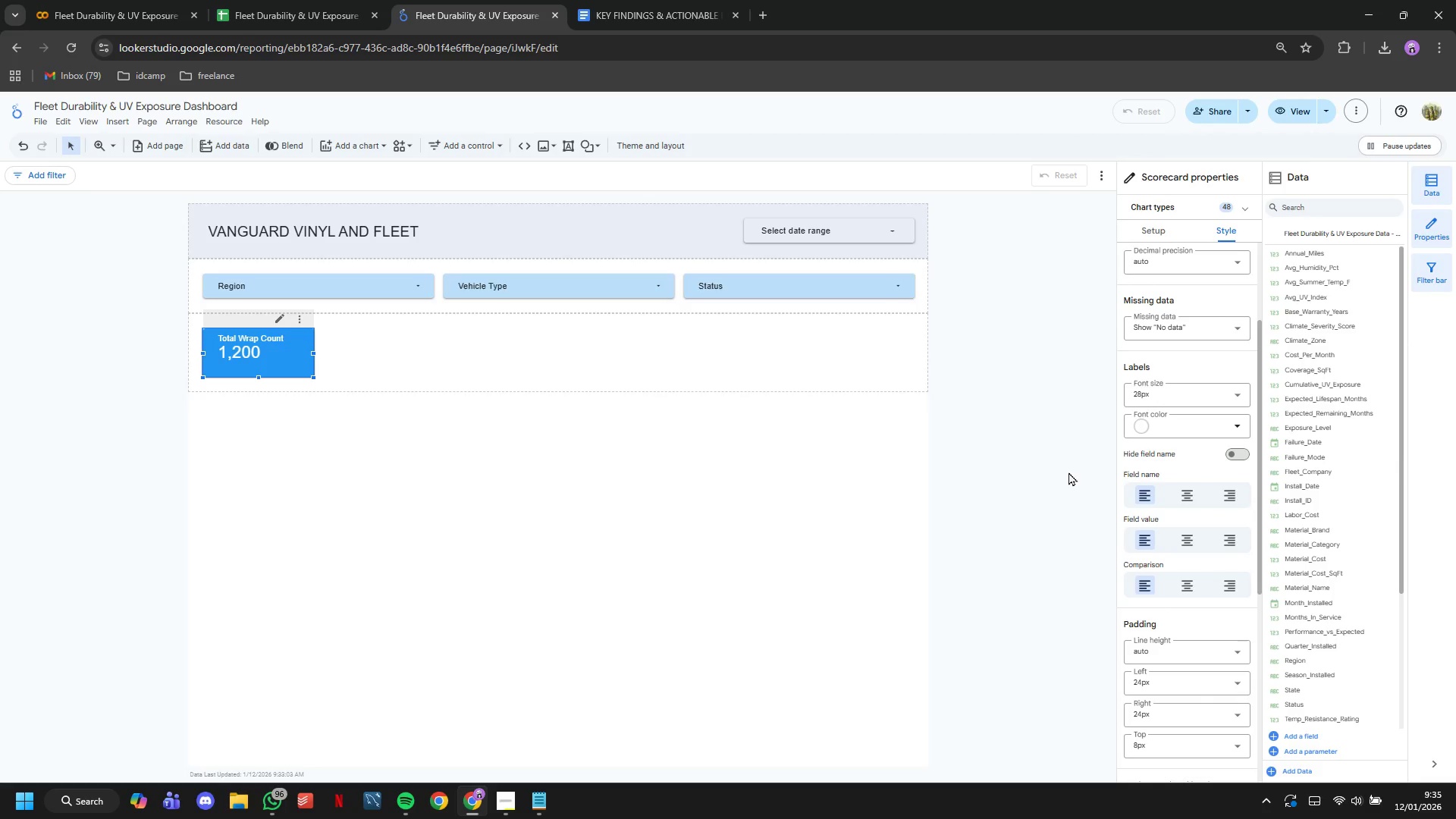 
double_click([1068, 472])
 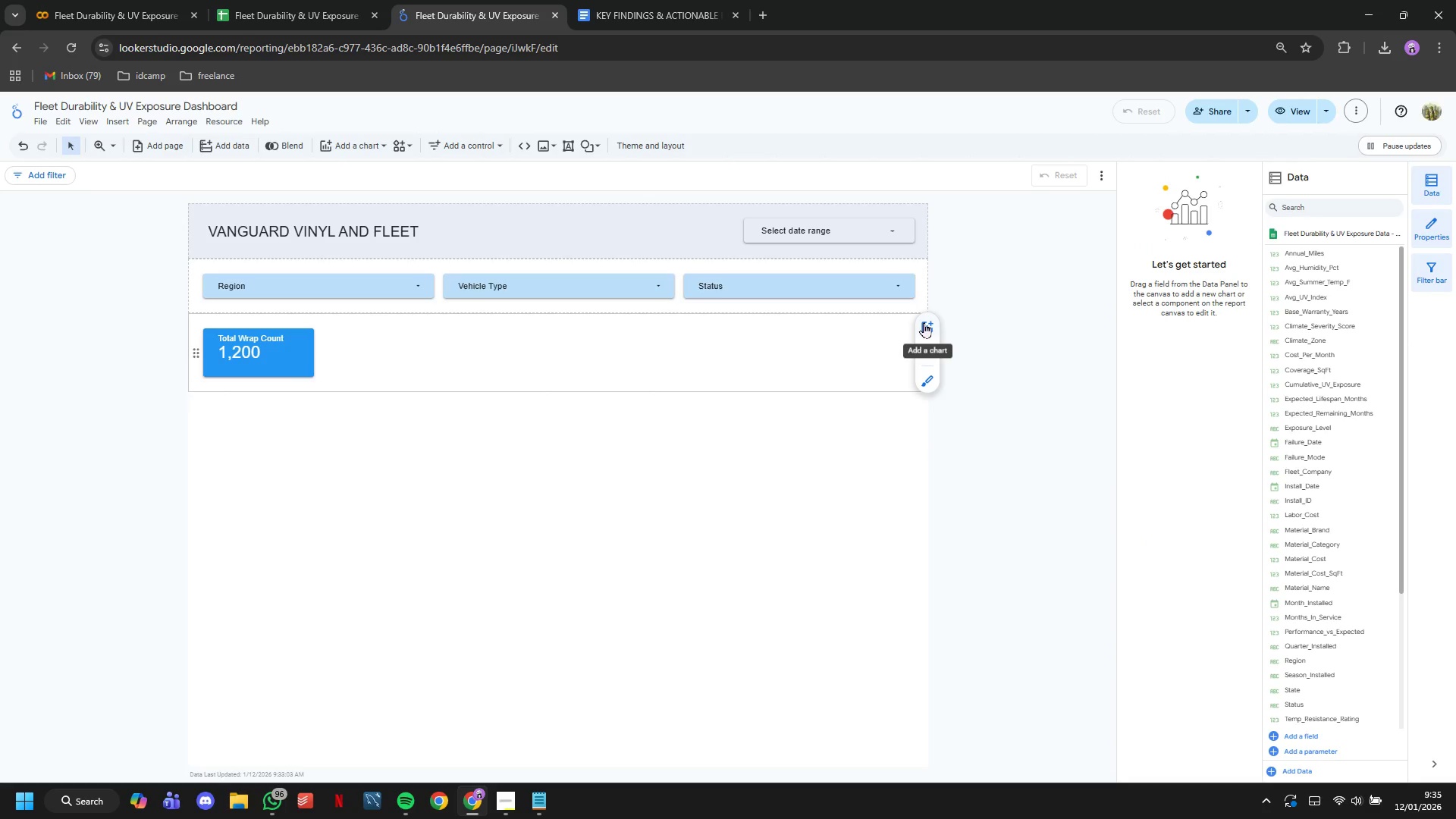 
left_click([924, 322])
 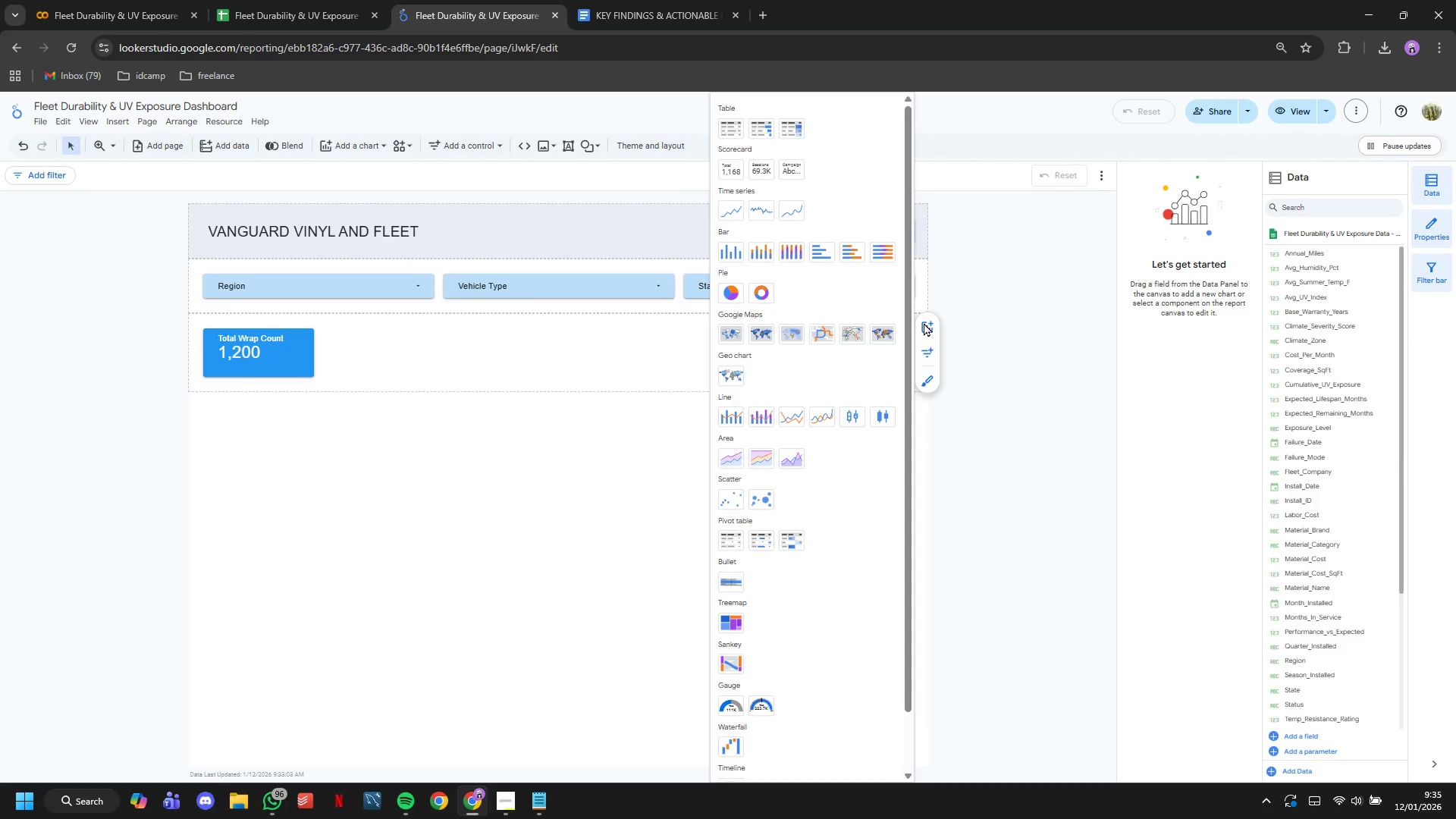 
left_click([735, 177])
 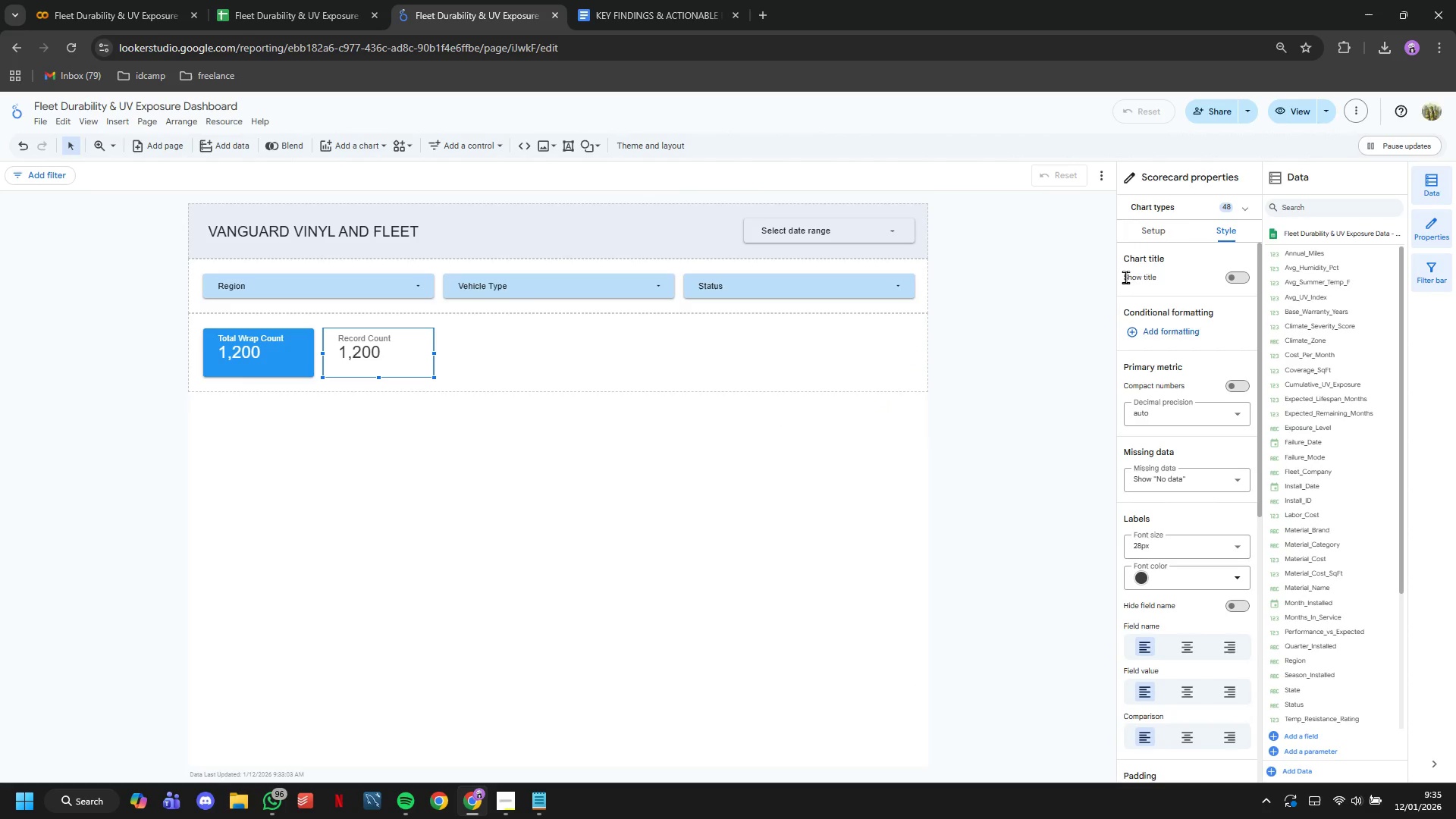 
left_click([1141, 236])
 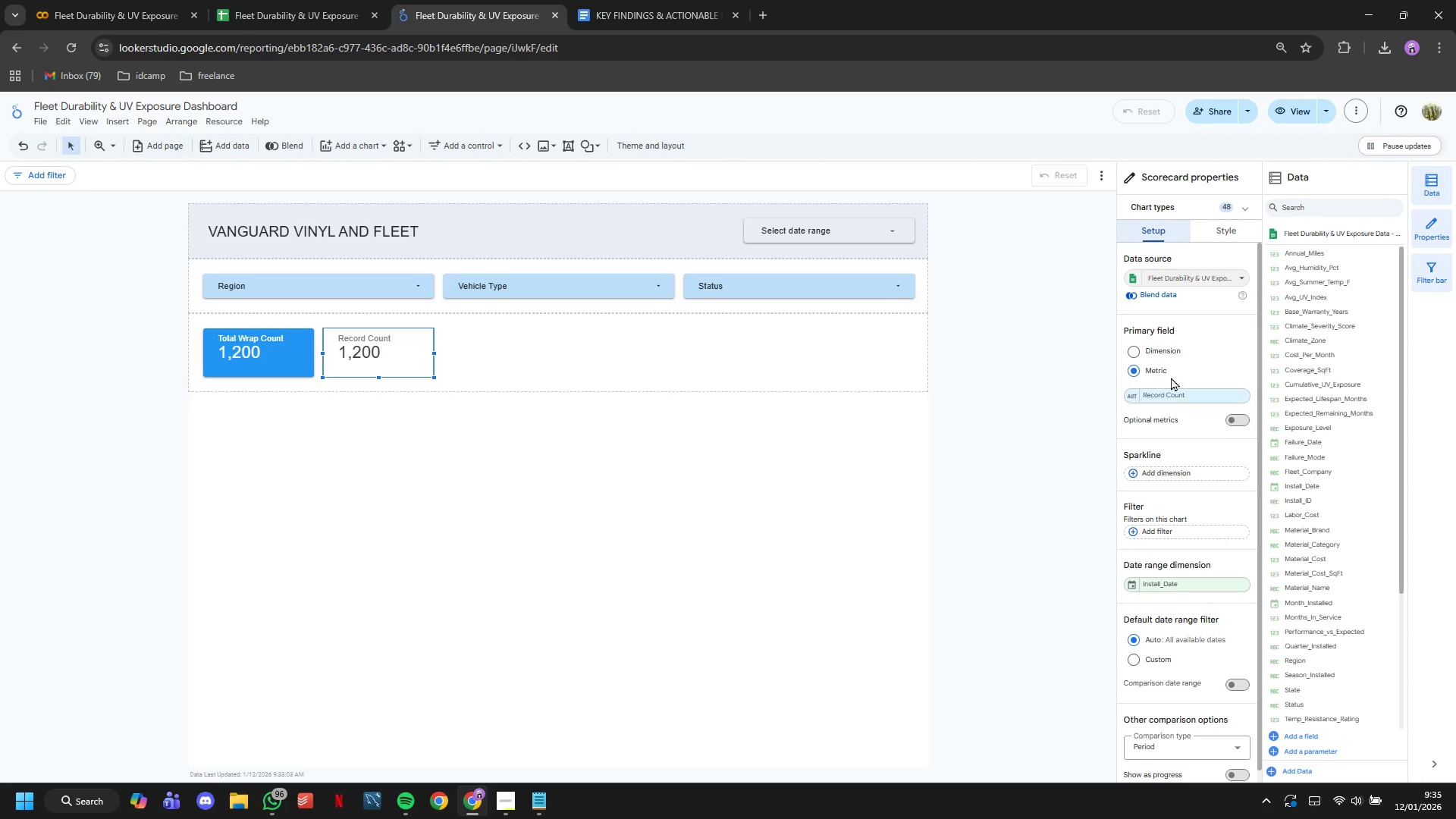 
left_click([1174, 394])
 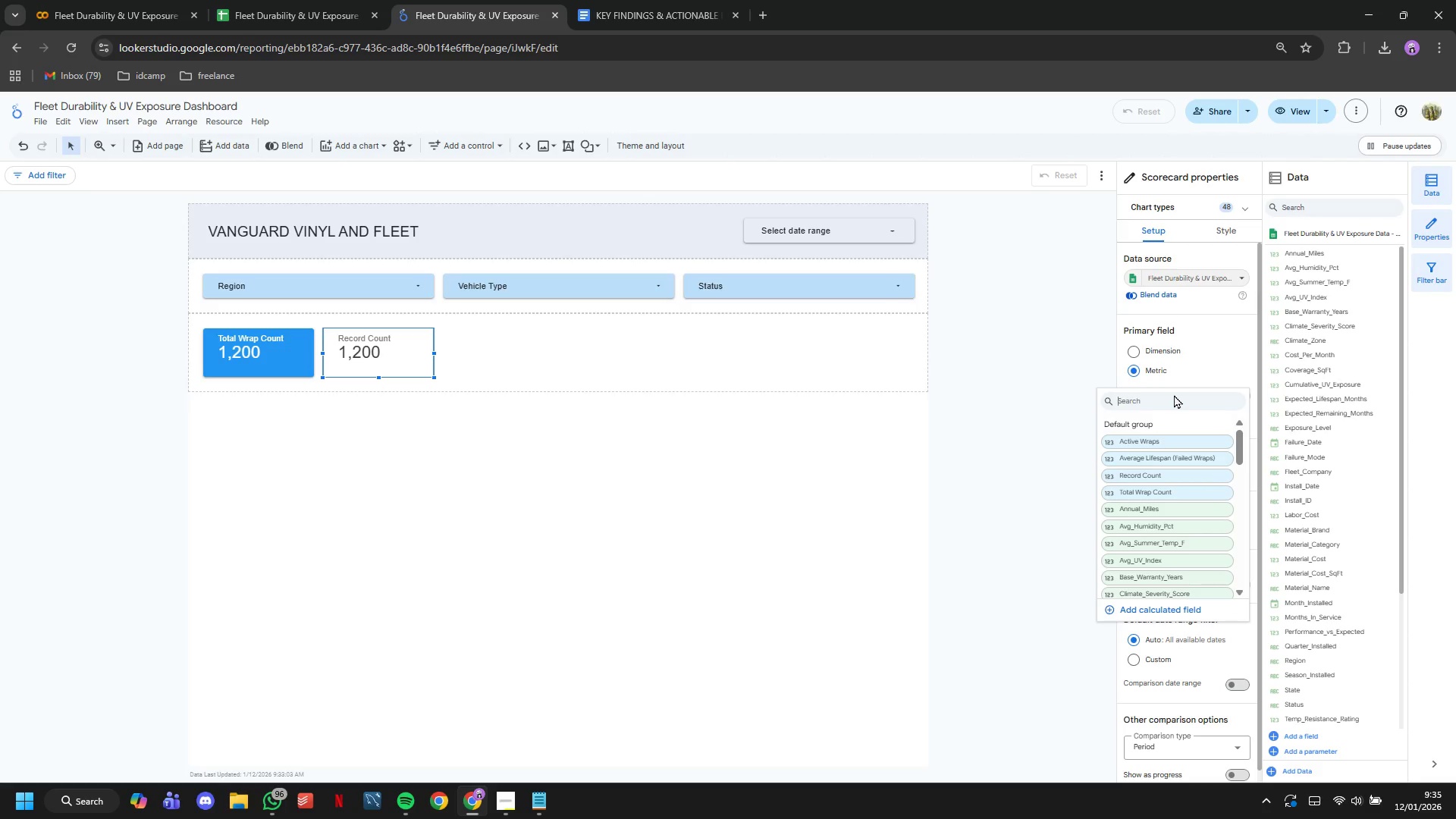 
type(fai)
 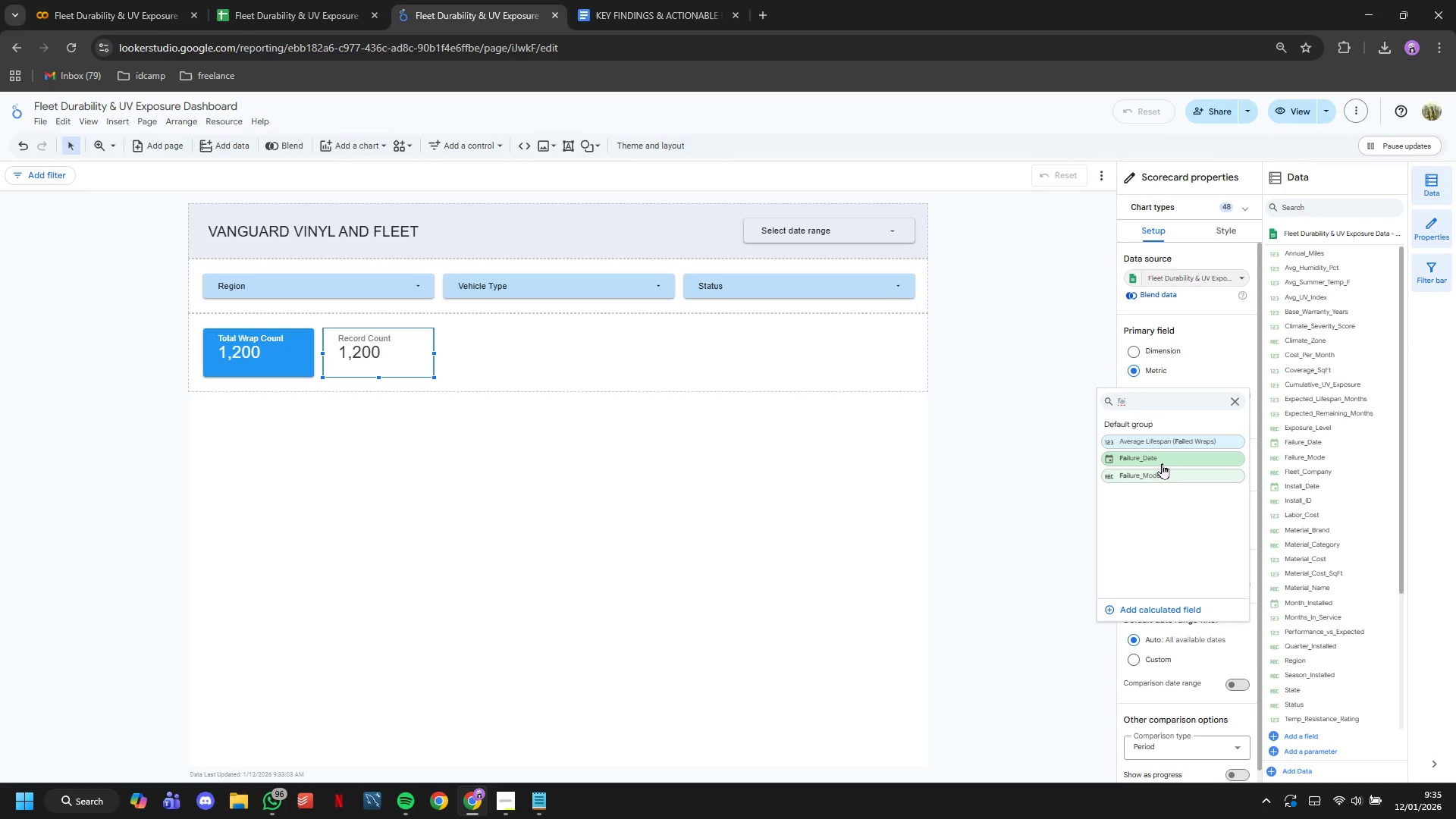 
wait(23.54)
 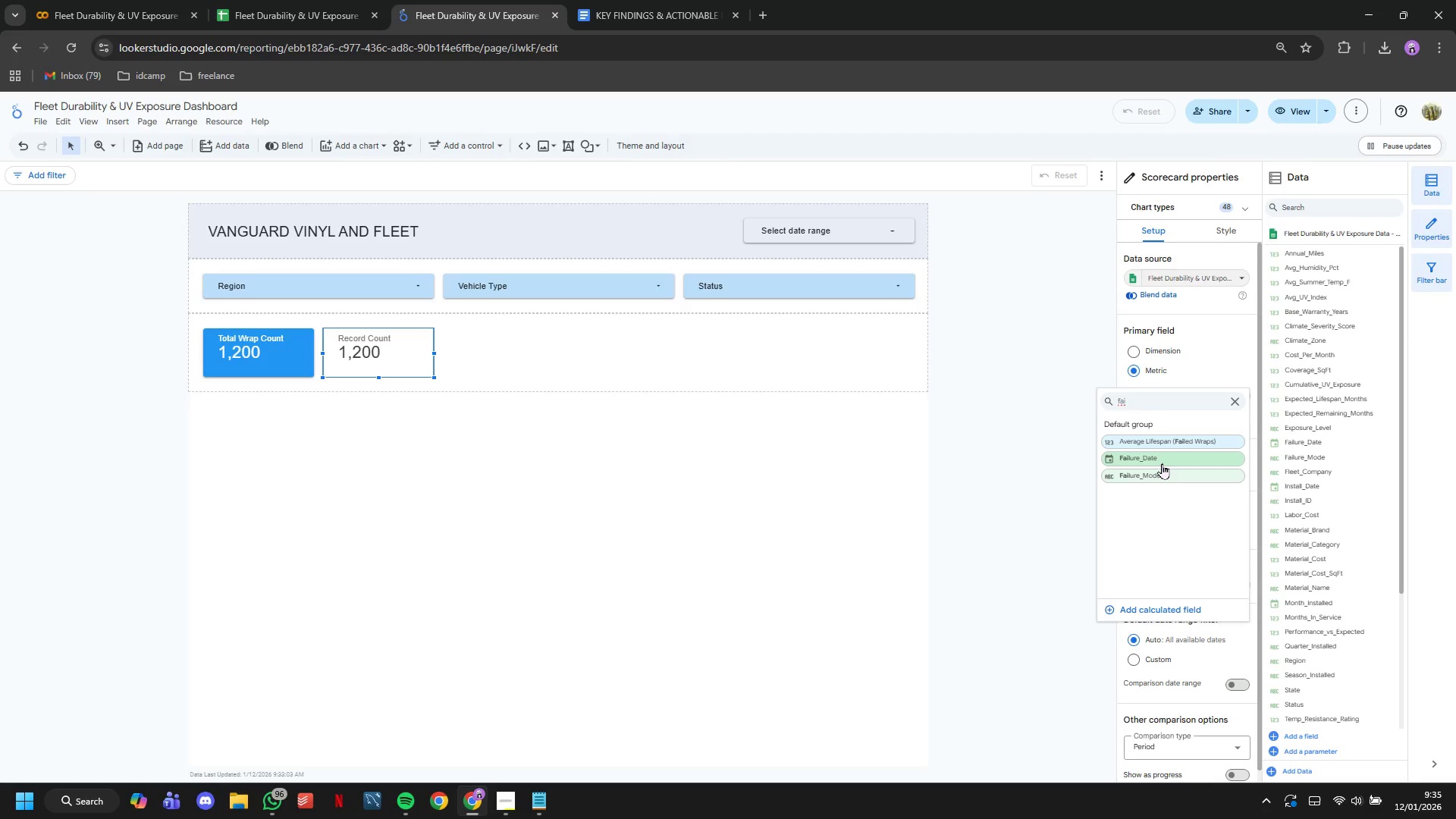 
mouse_move([1169, 592])
 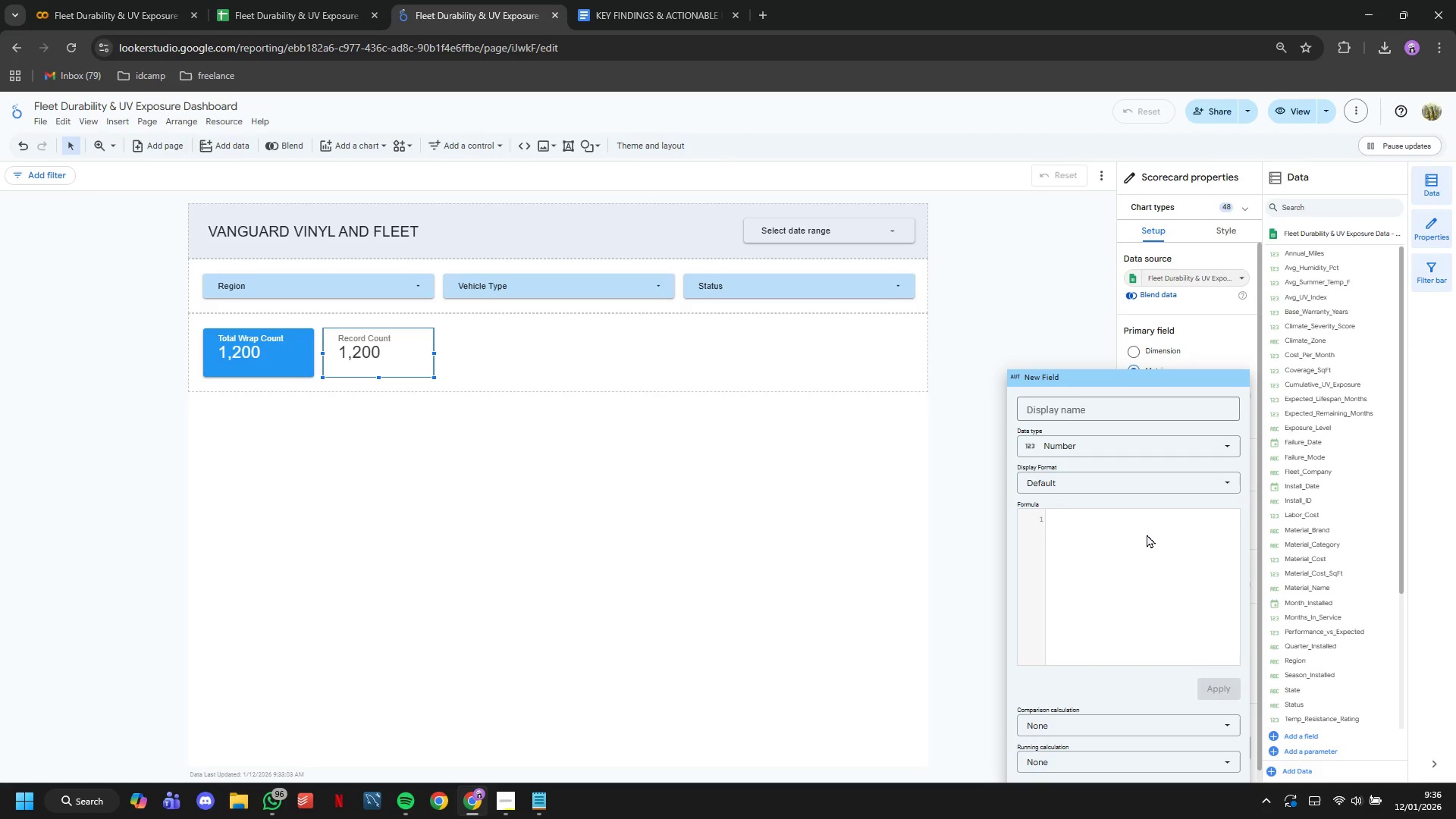 
left_click([1147, 534])
 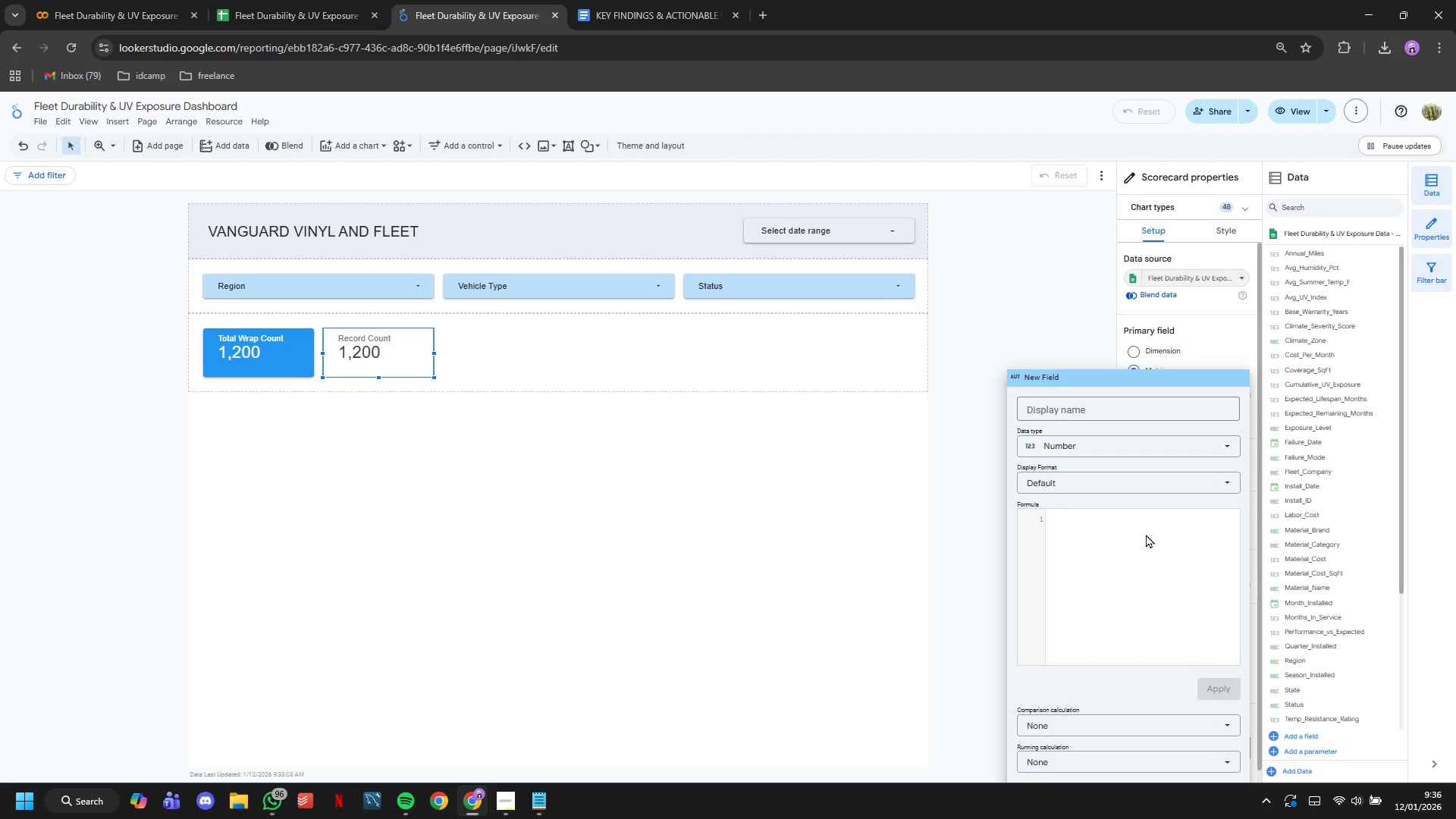 
type(COUNT)
 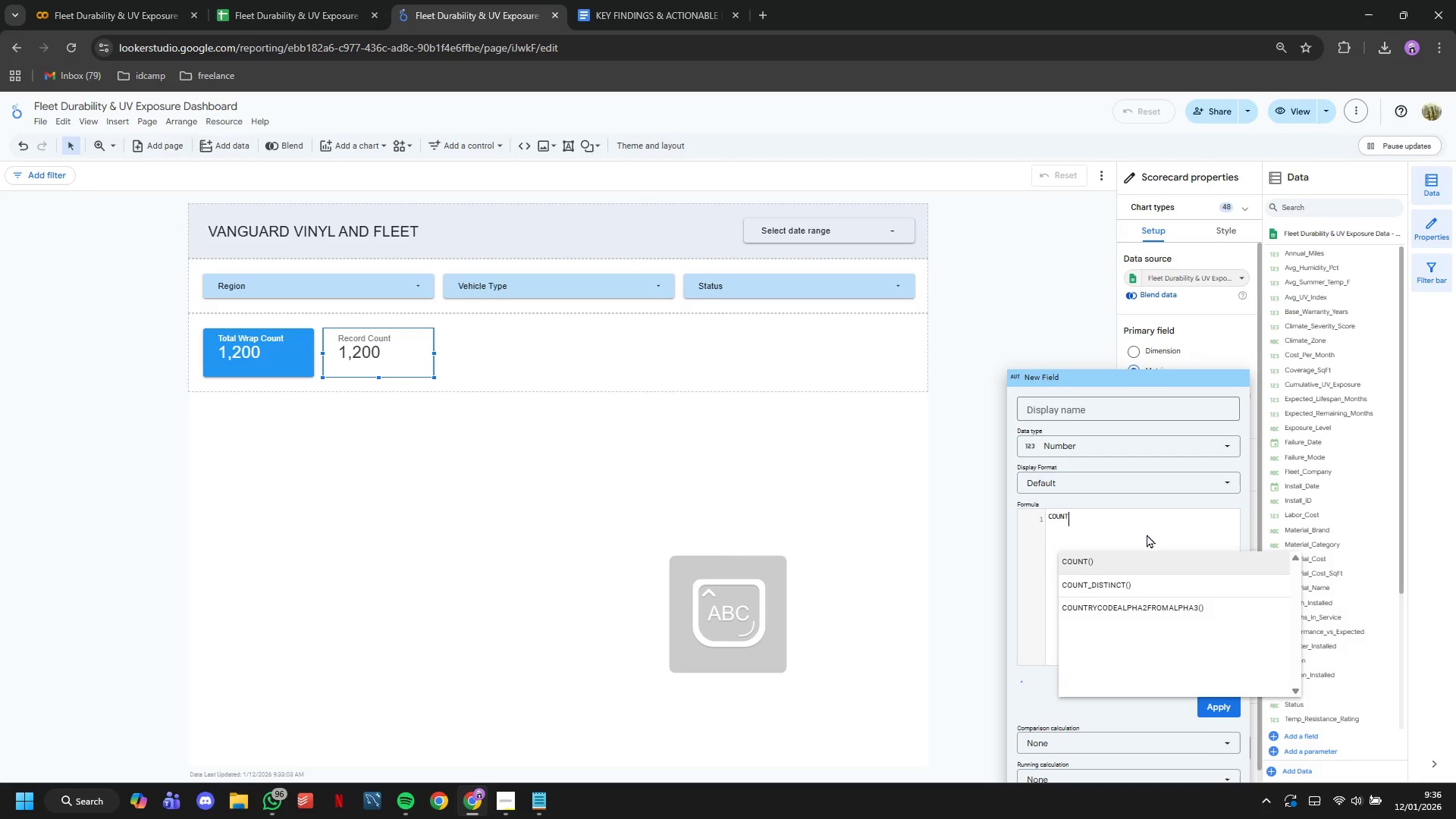 
hold_key(key=ShiftLeft, duration=1.51)
 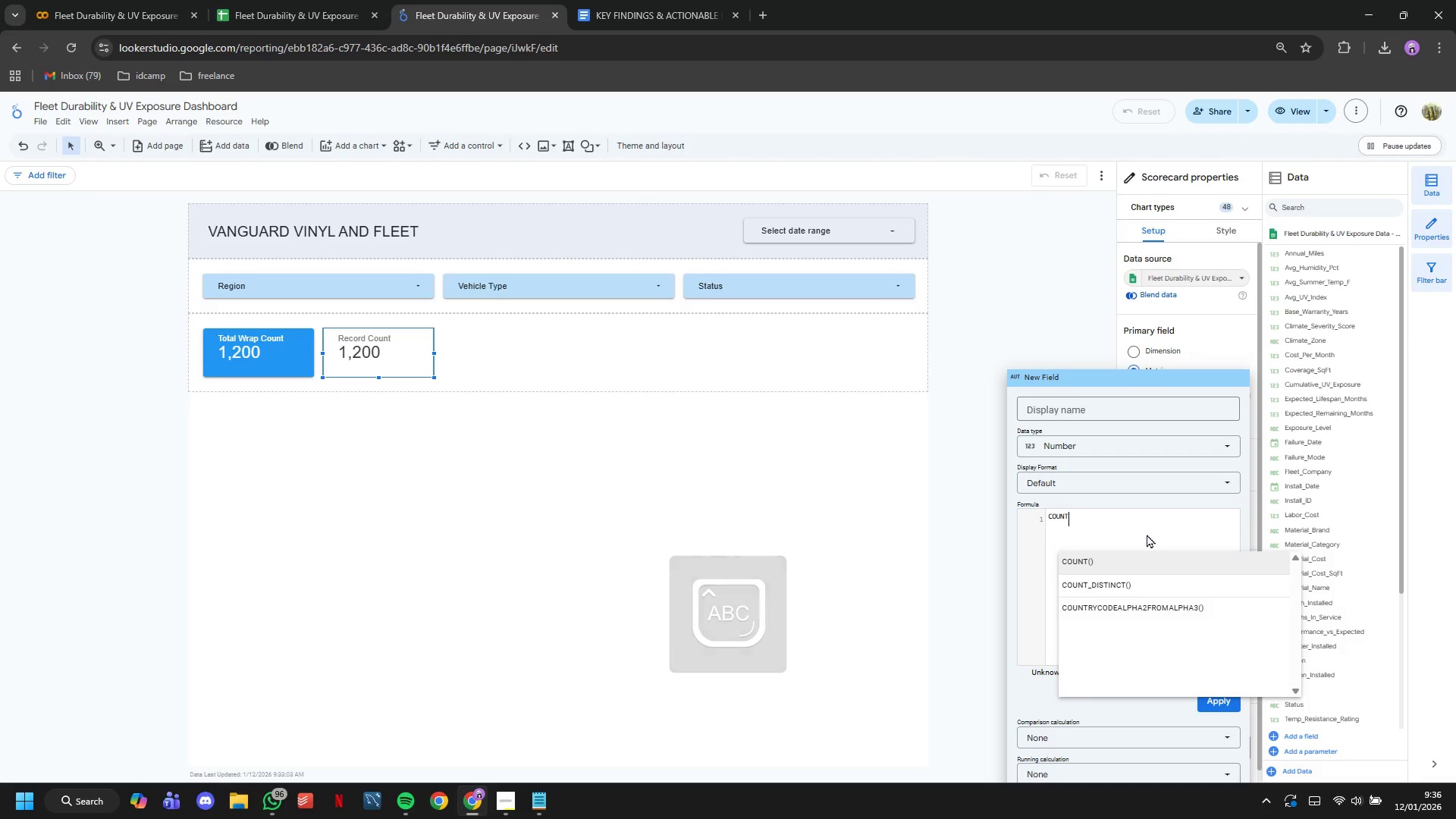 
hold_key(key=ShiftLeft, duration=1.08)
 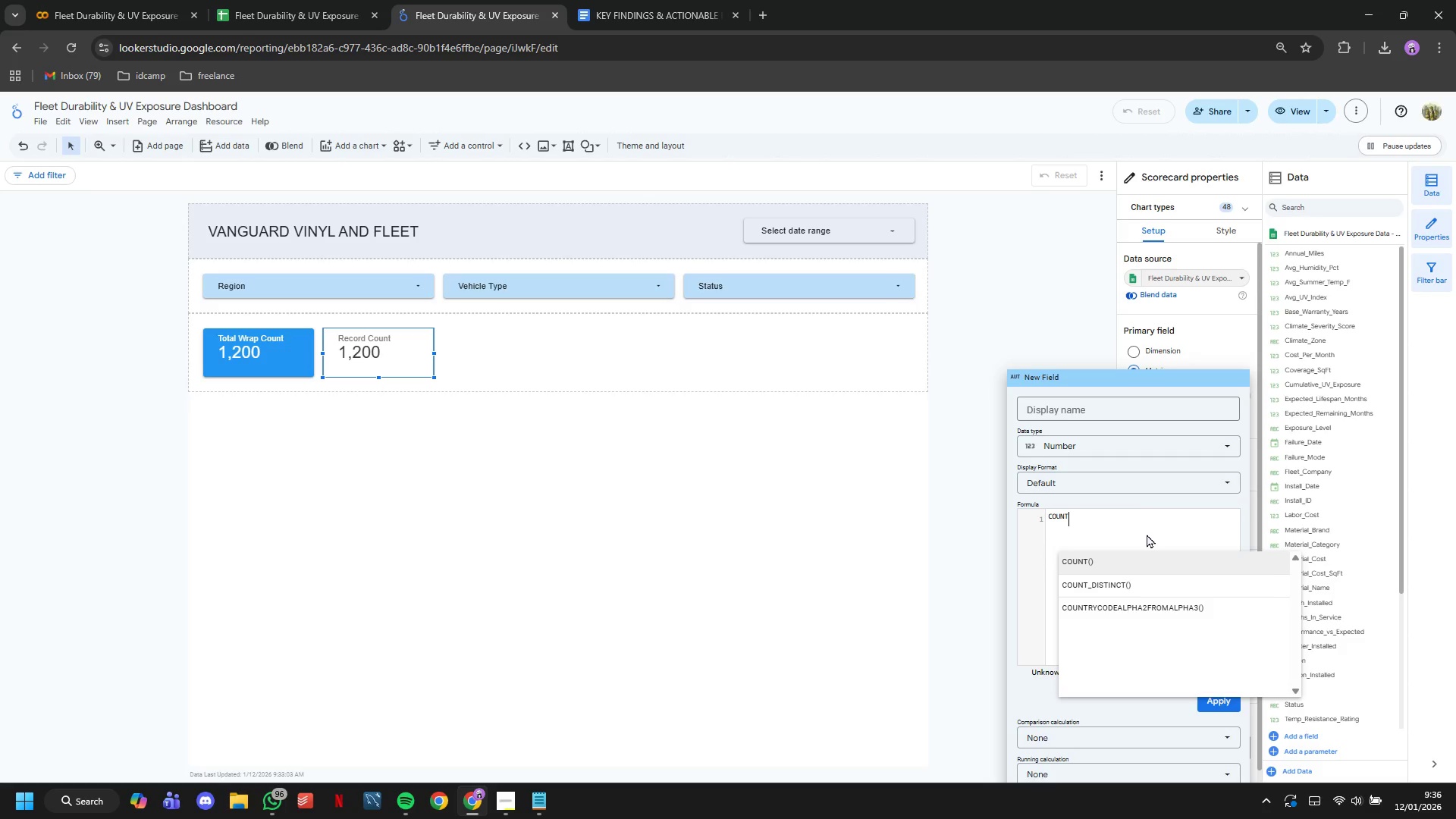 
type( IN)
 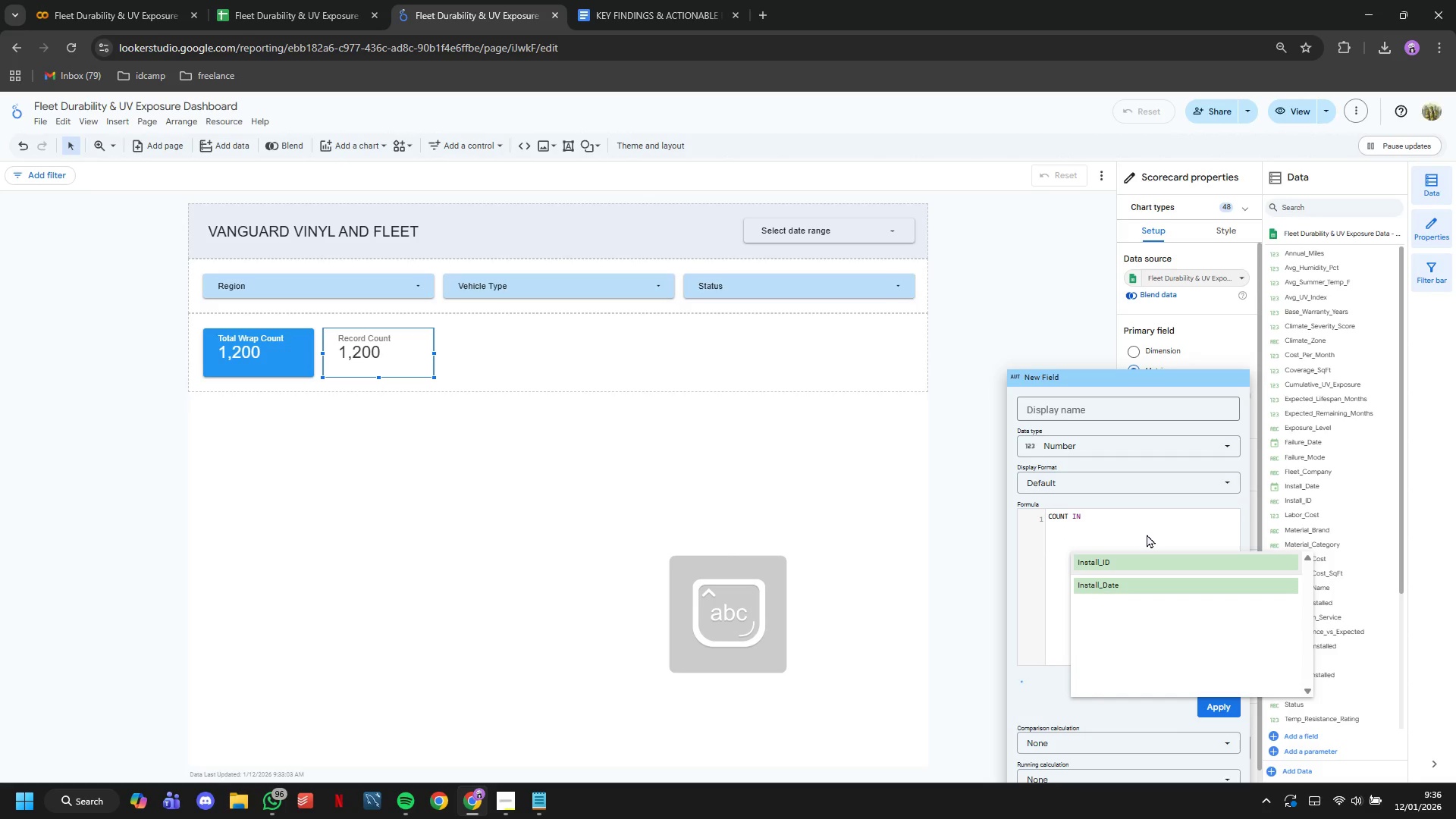 
key(ArrowDown)
 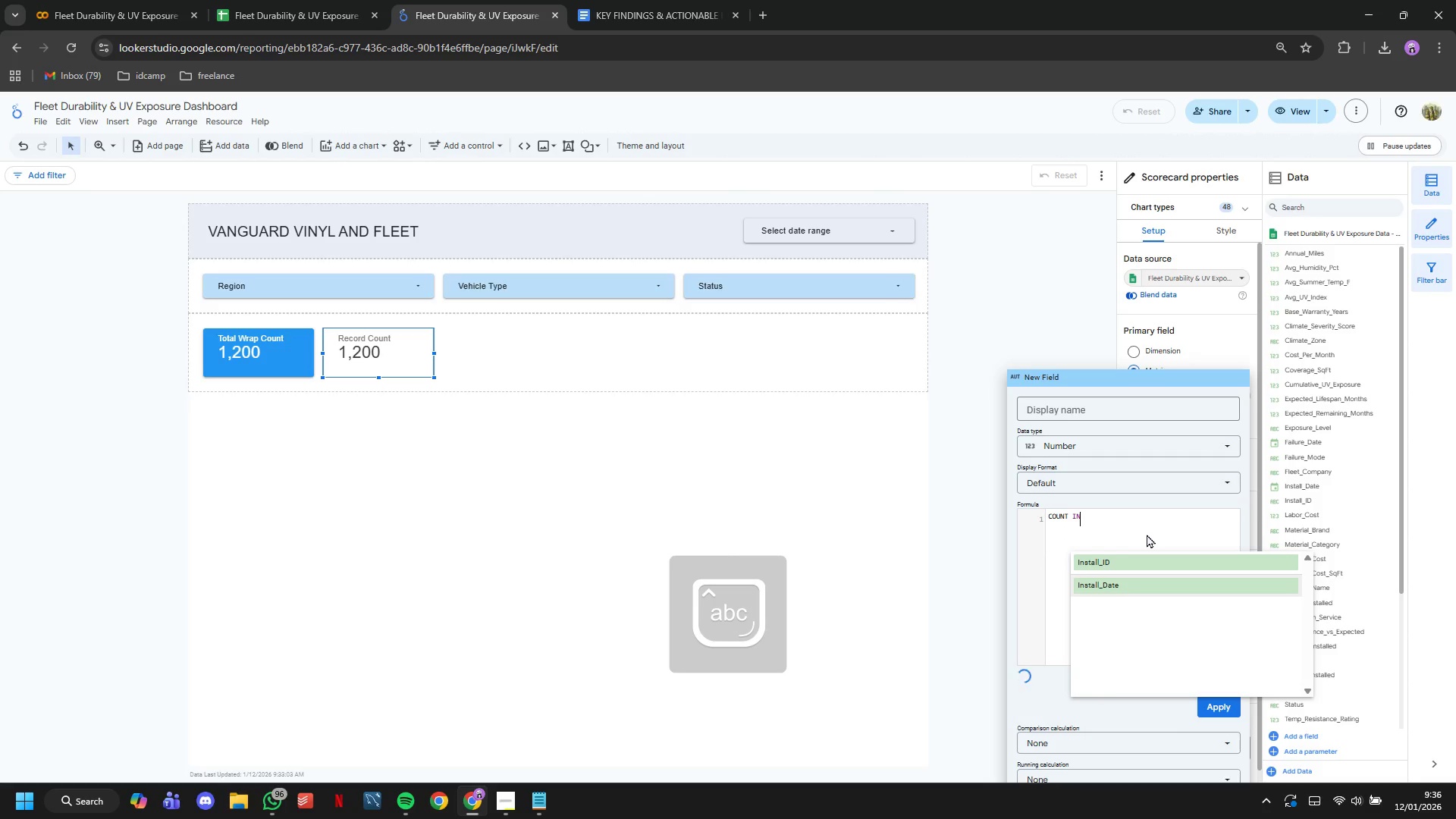 
key(ArrowUp)
 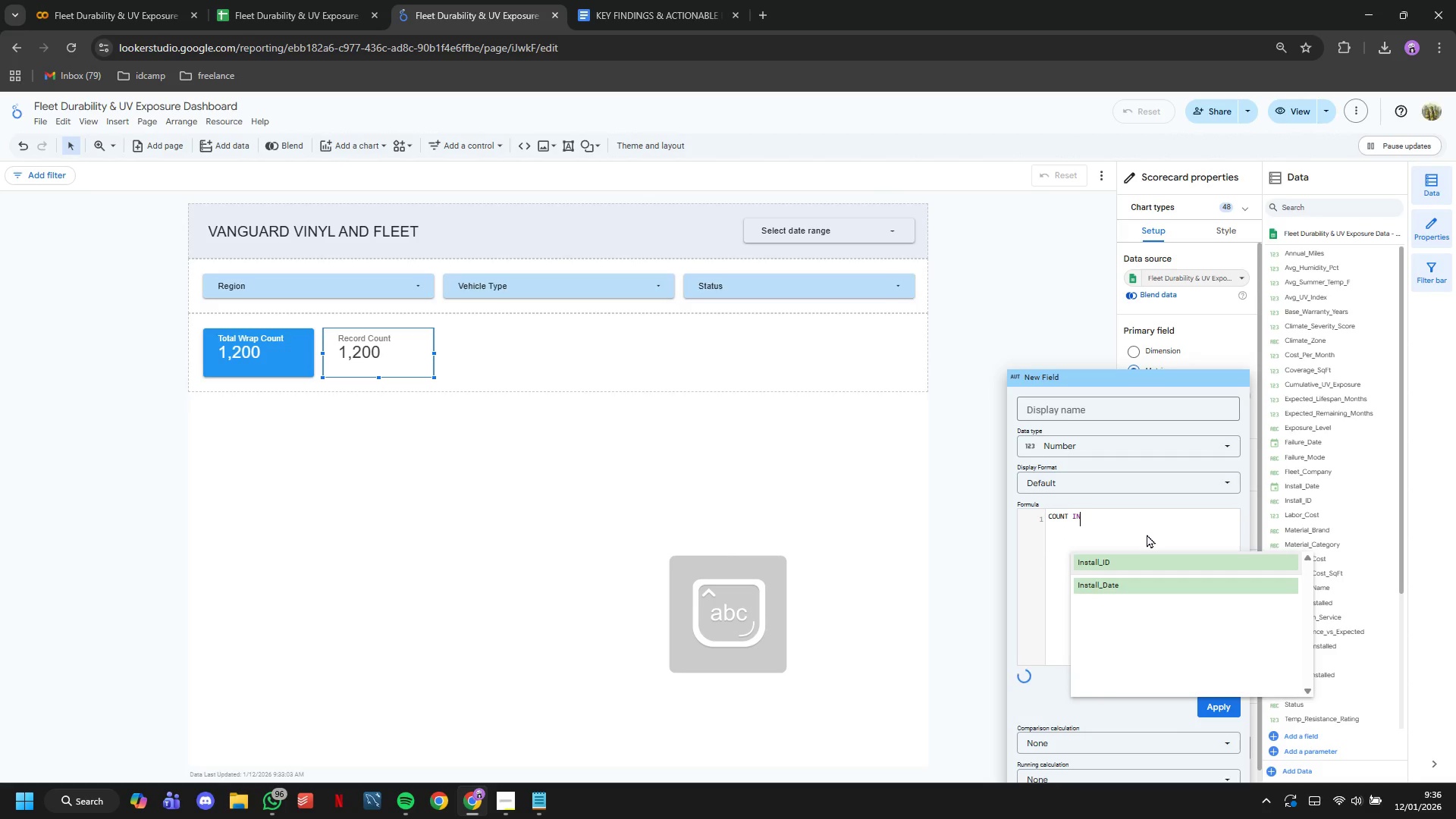 
key(Enter)
 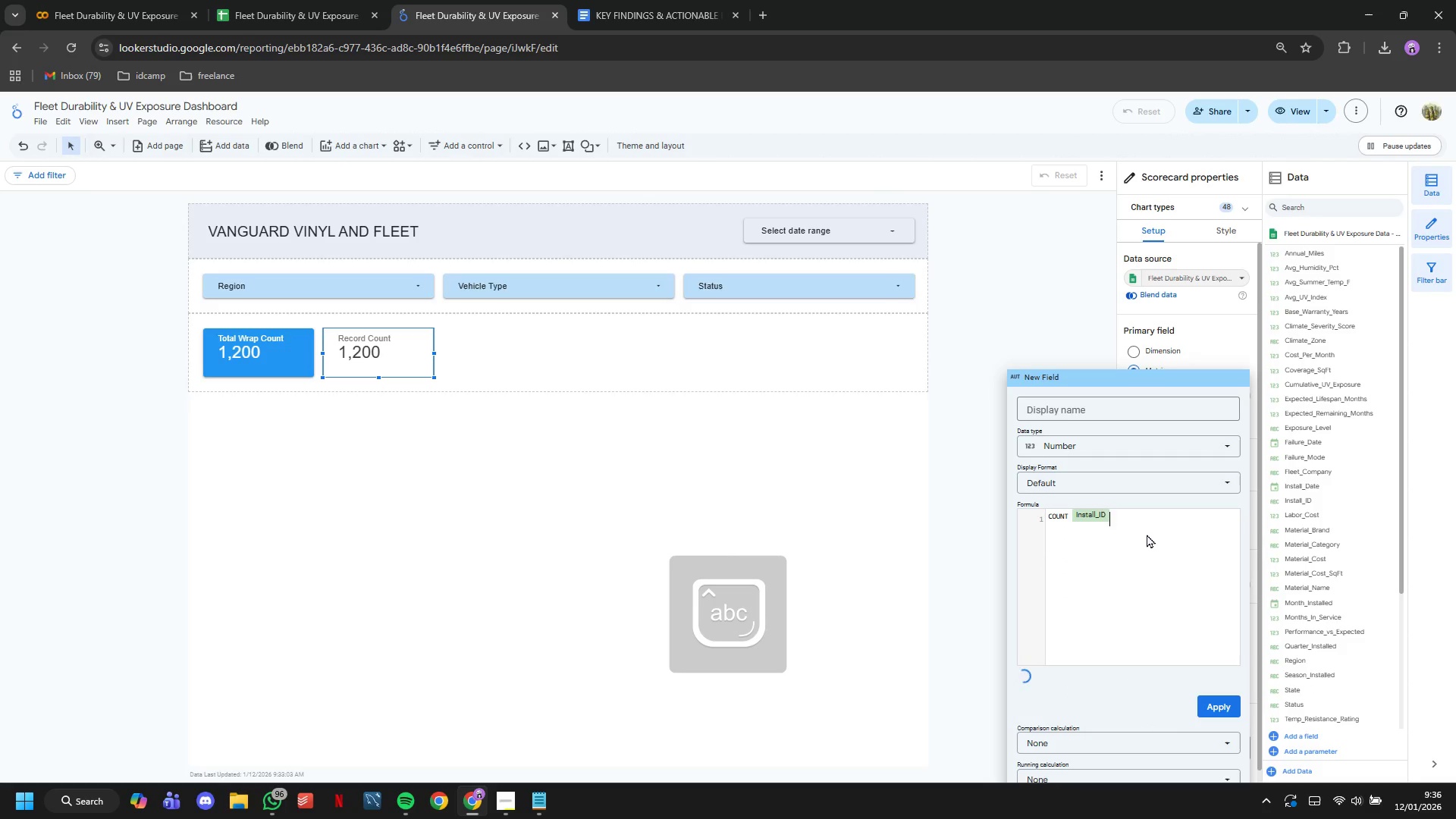 
type( WHERE STAT)
 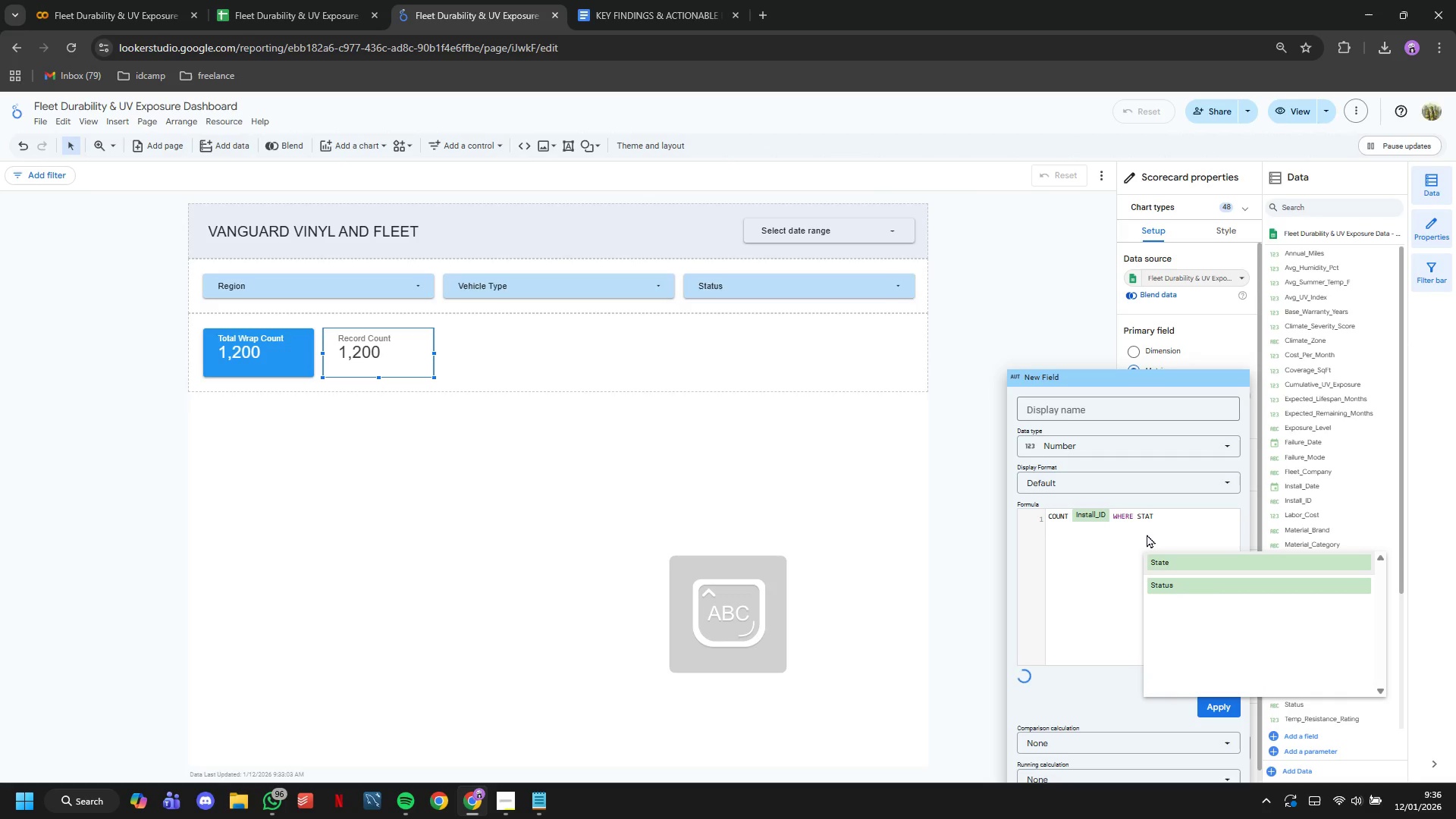 
key(ArrowDown)
 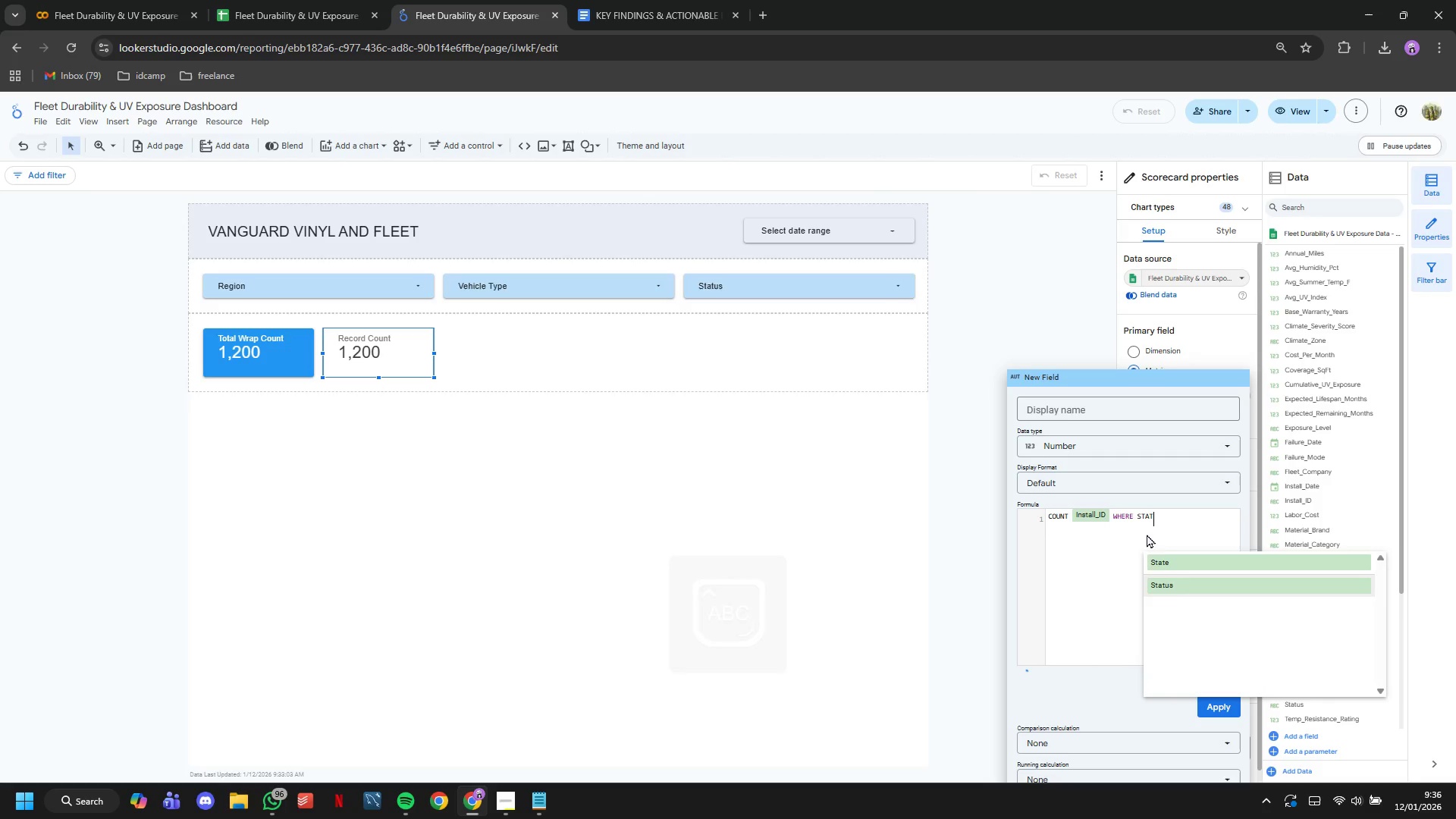 
key(Enter)
 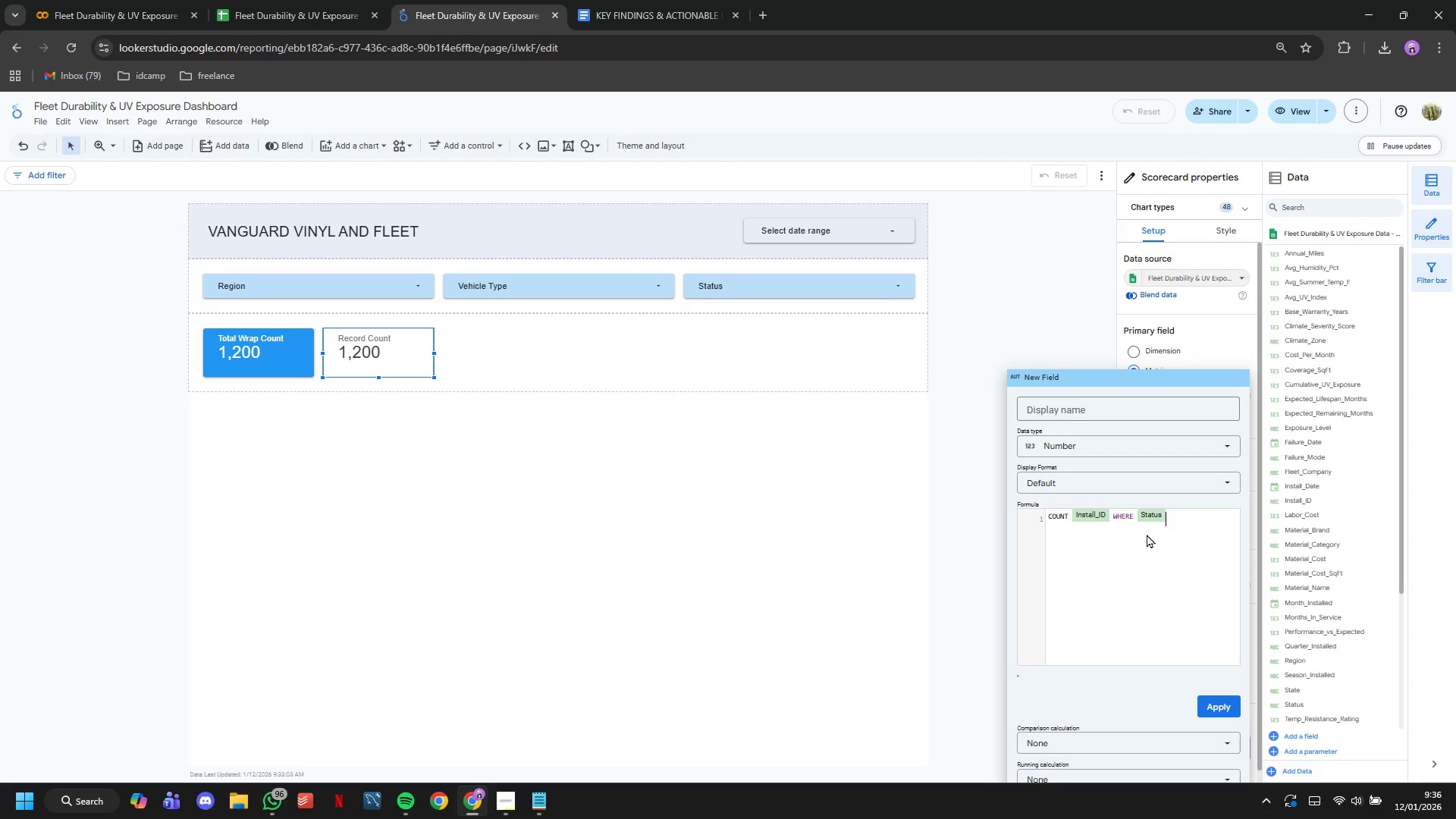 
type(=')
key(Backspace)
type("fAILE)
key(Backspace)
key(Backspace)
key(Backspace)
key(Backspace)
key(Backspace)
type(Failed)
 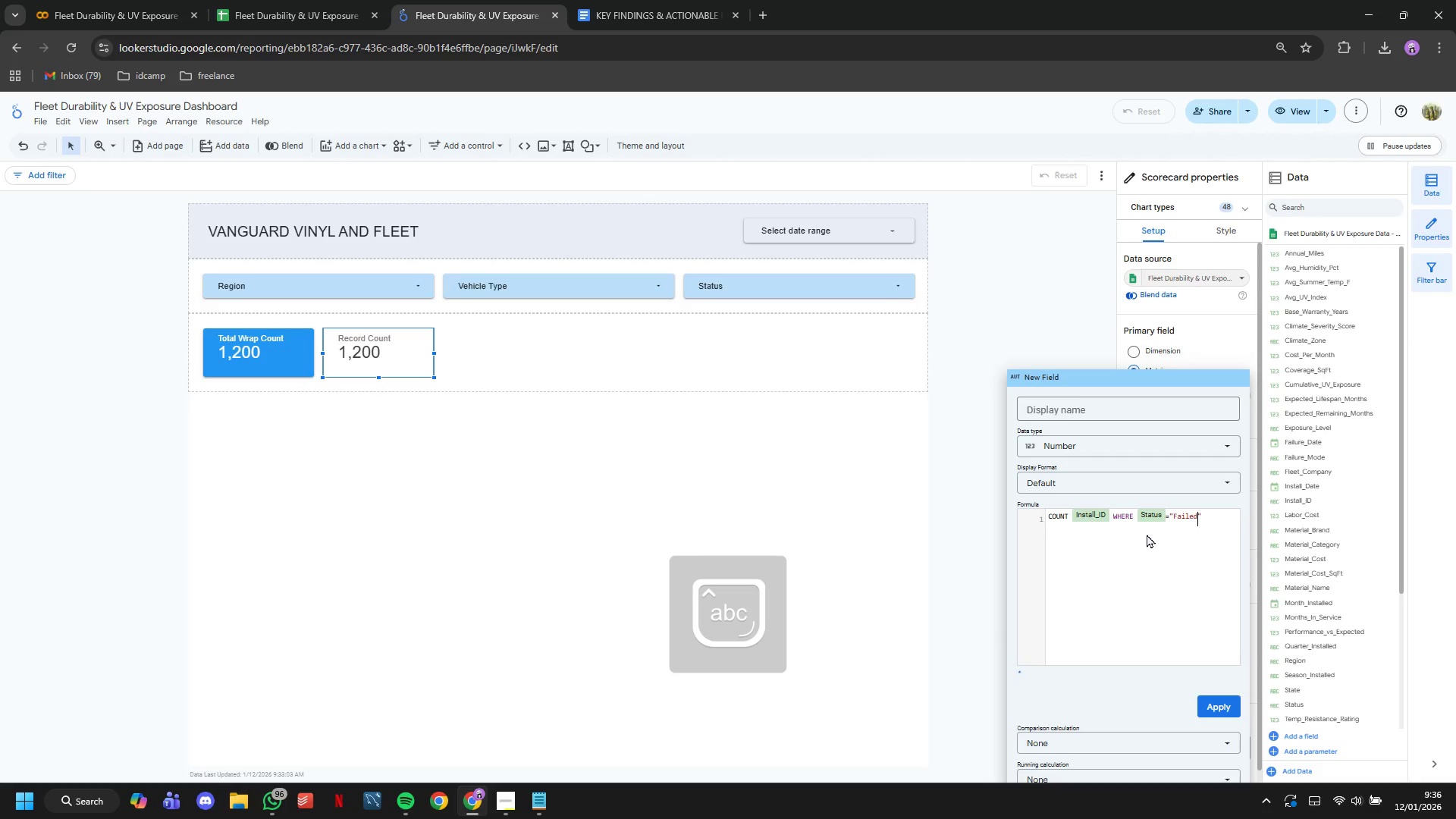 
key(ArrowRight)
 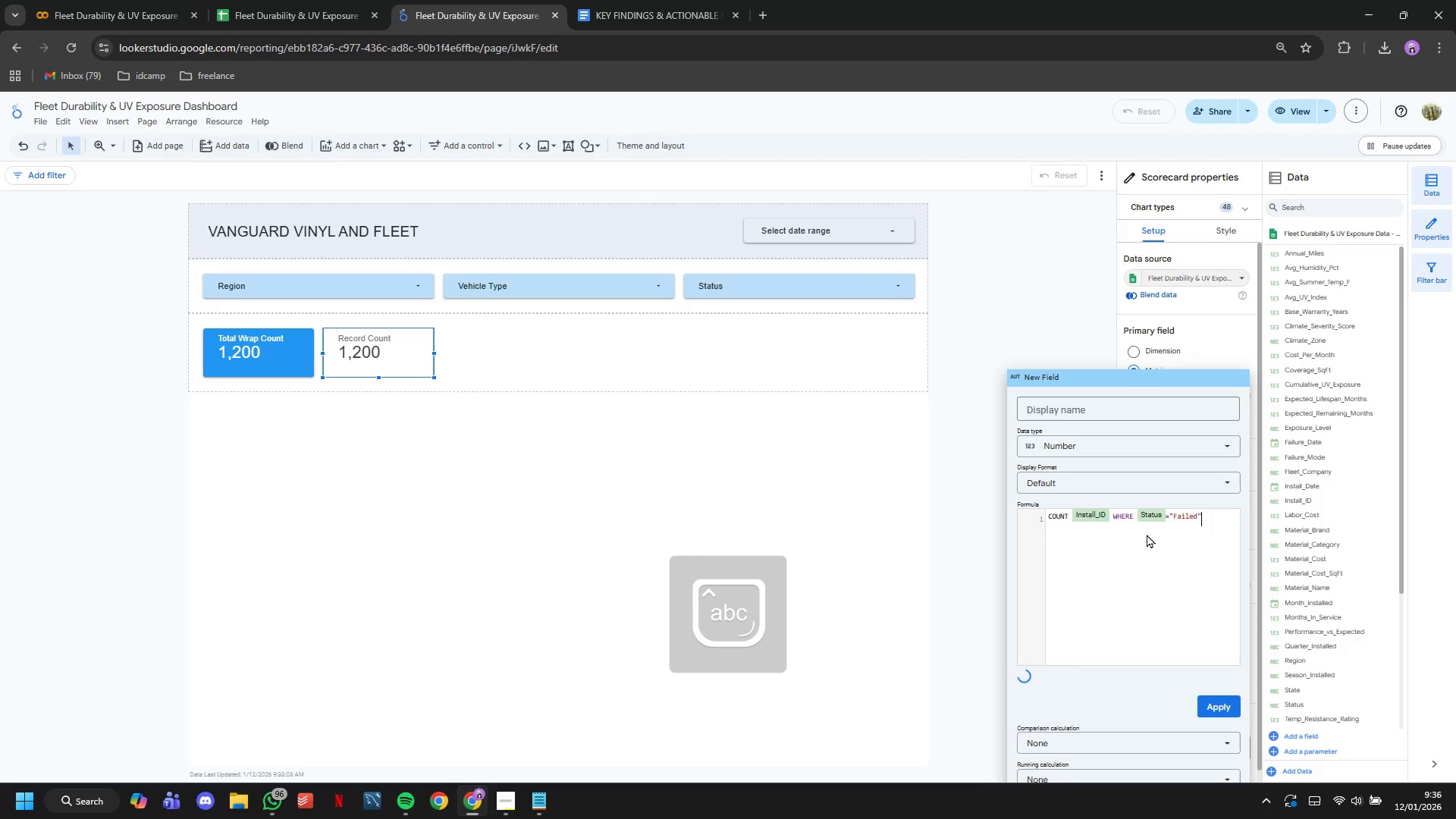 
key(Shift+0)
 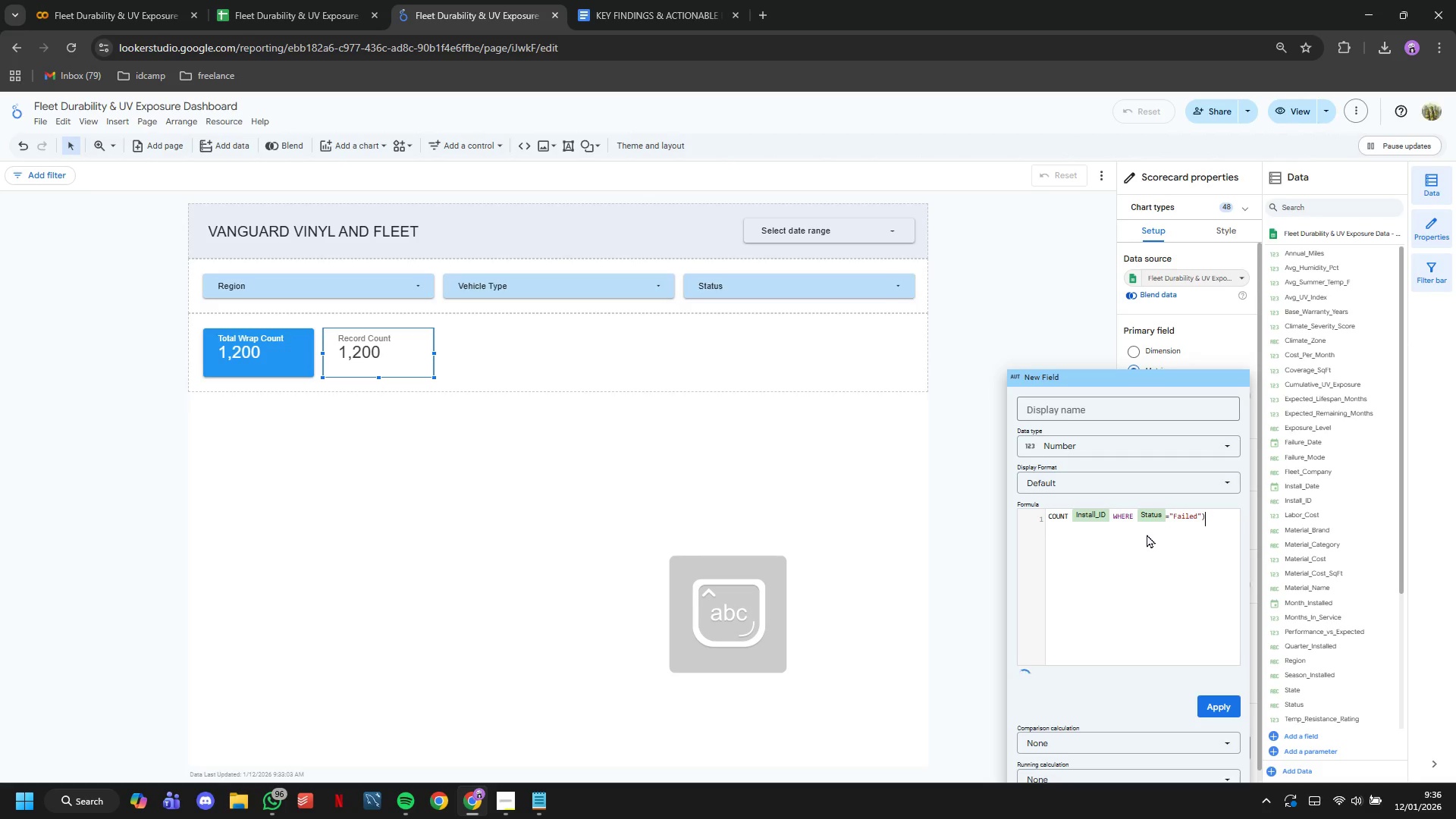 
hold_key(key=ArrowLeft, duration=1.39)
 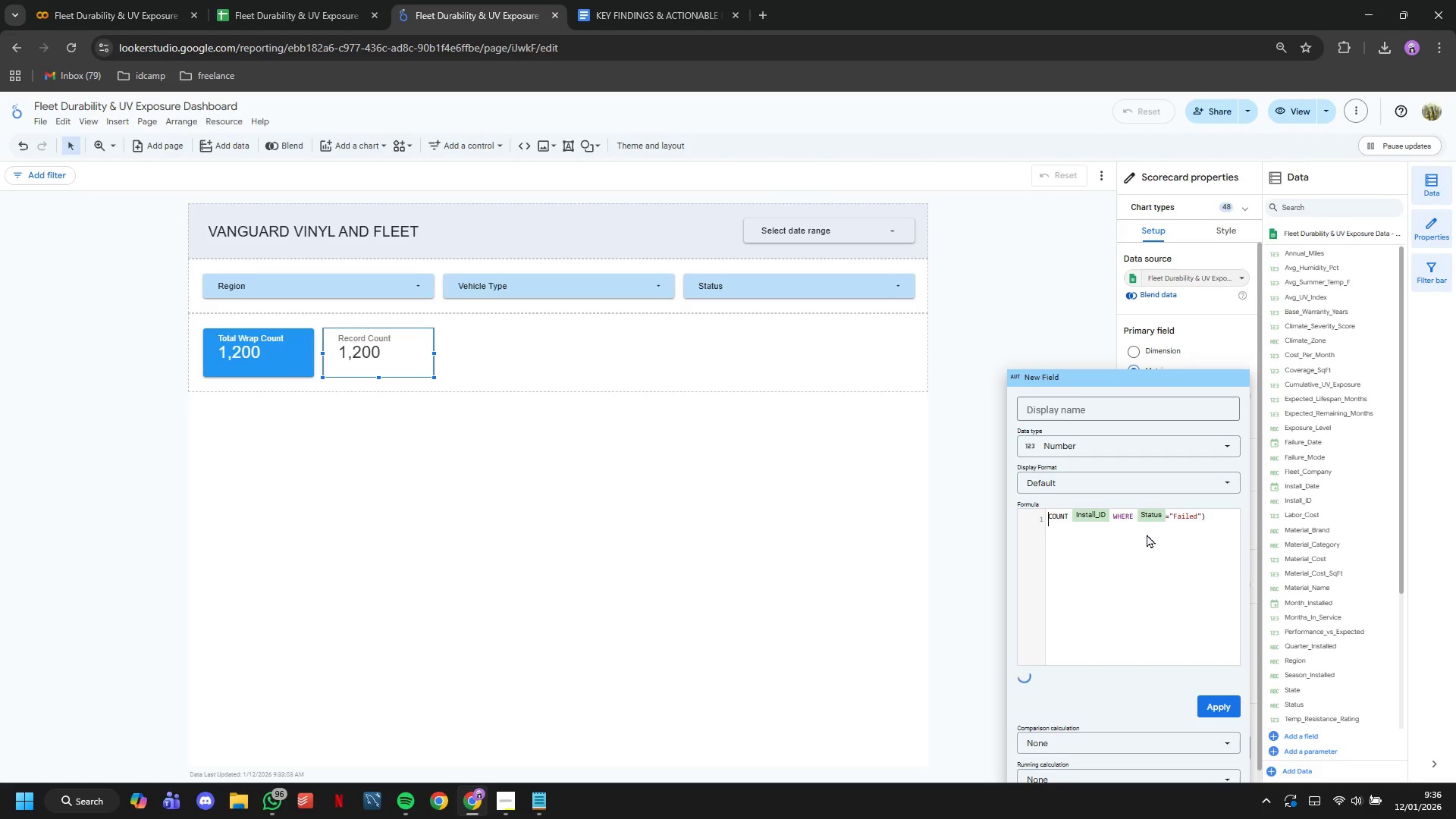 
key(Shift+ShiftLeft)
 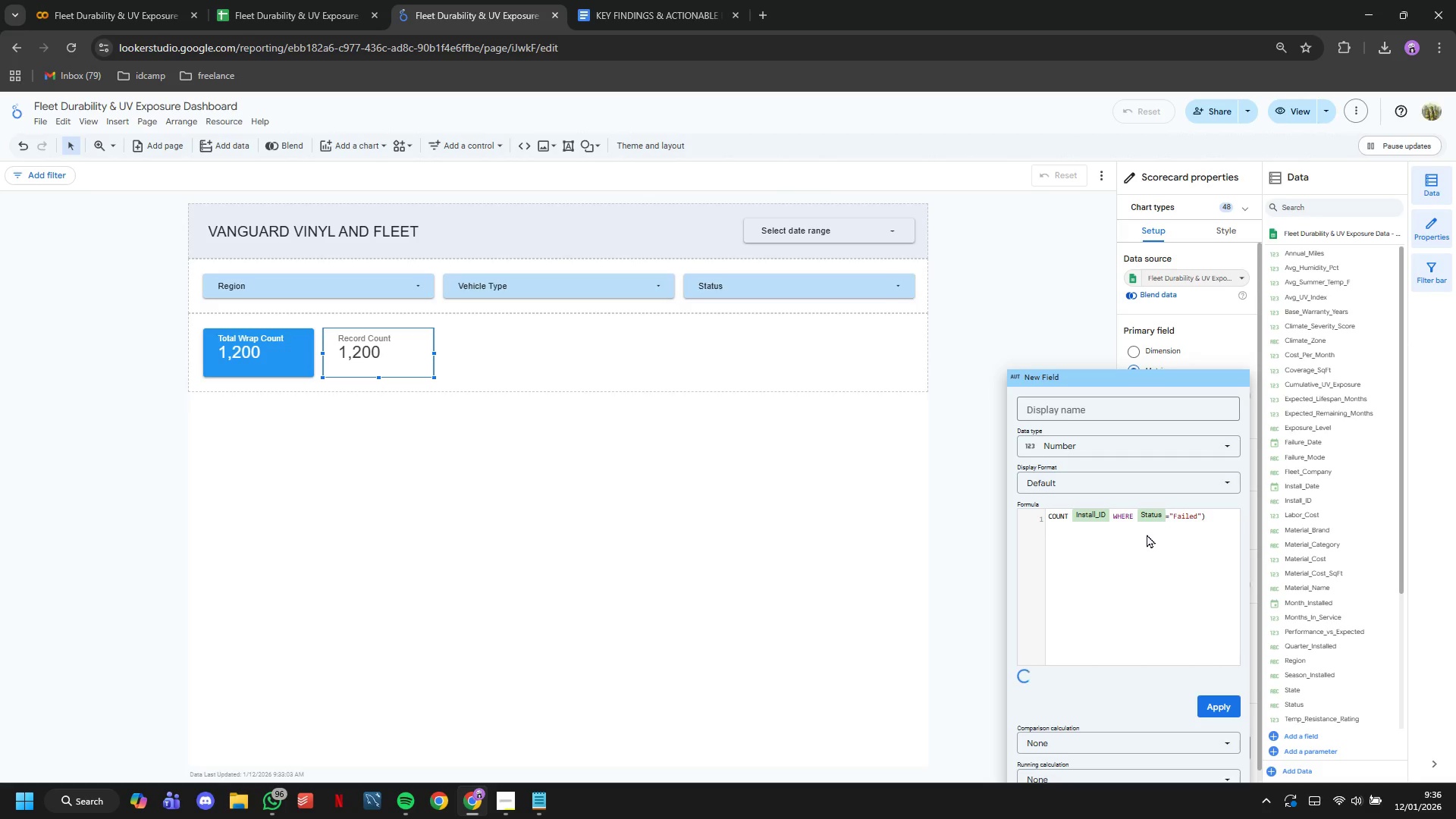 
key(ArrowRight)
 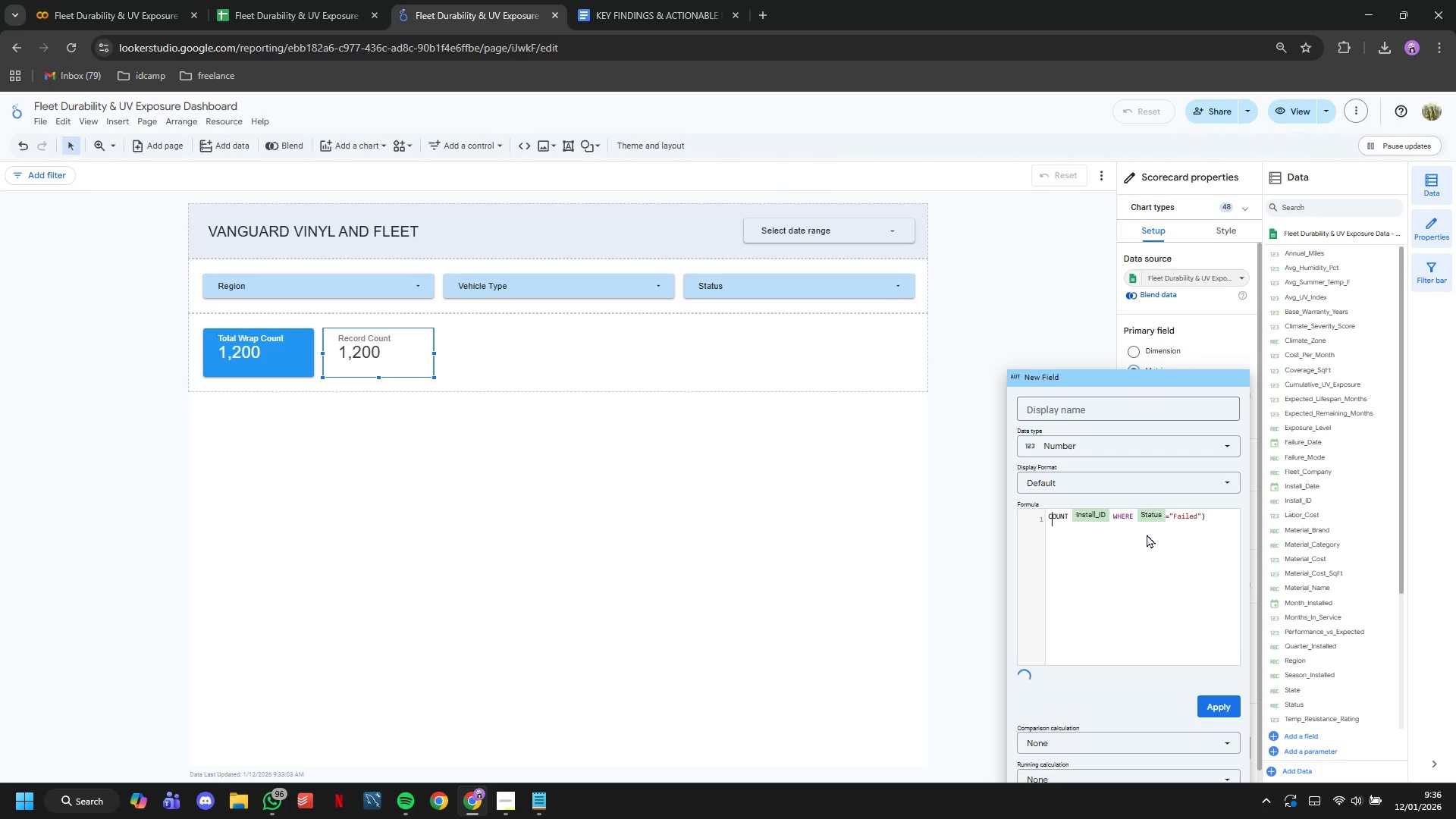 
key(ArrowRight)
 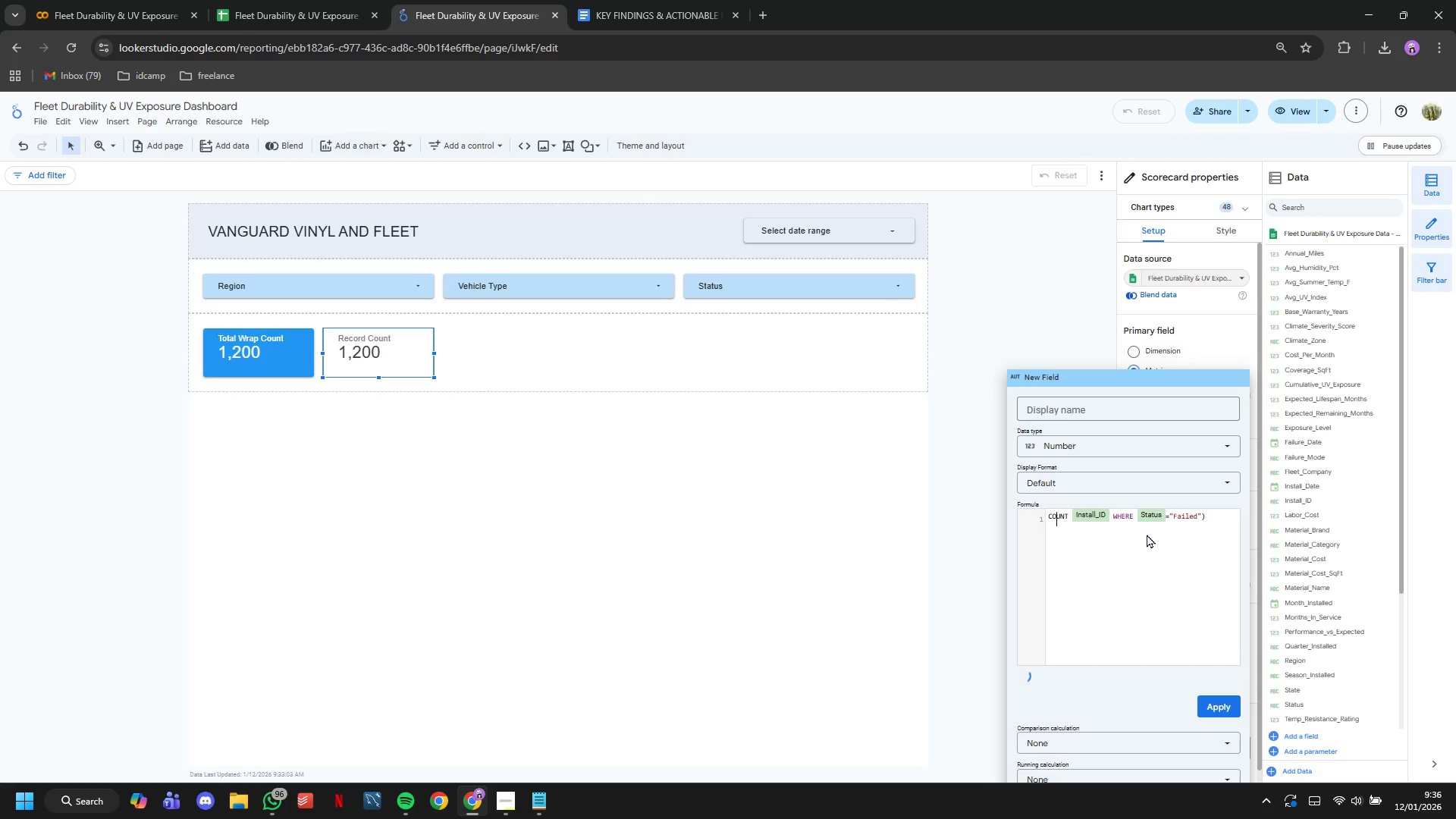 
key(ArrowRight)
 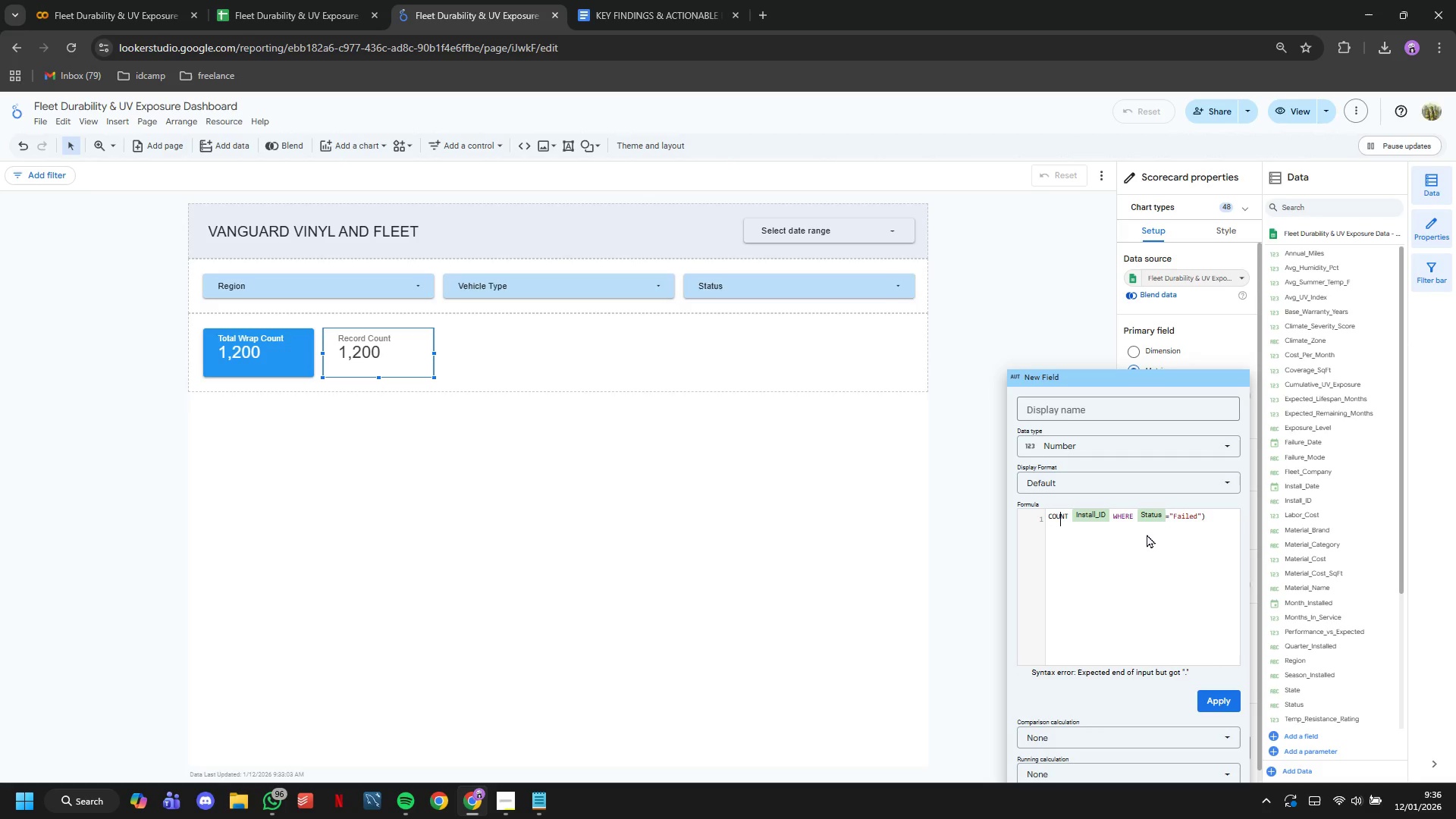 
key(ArrowRight)
 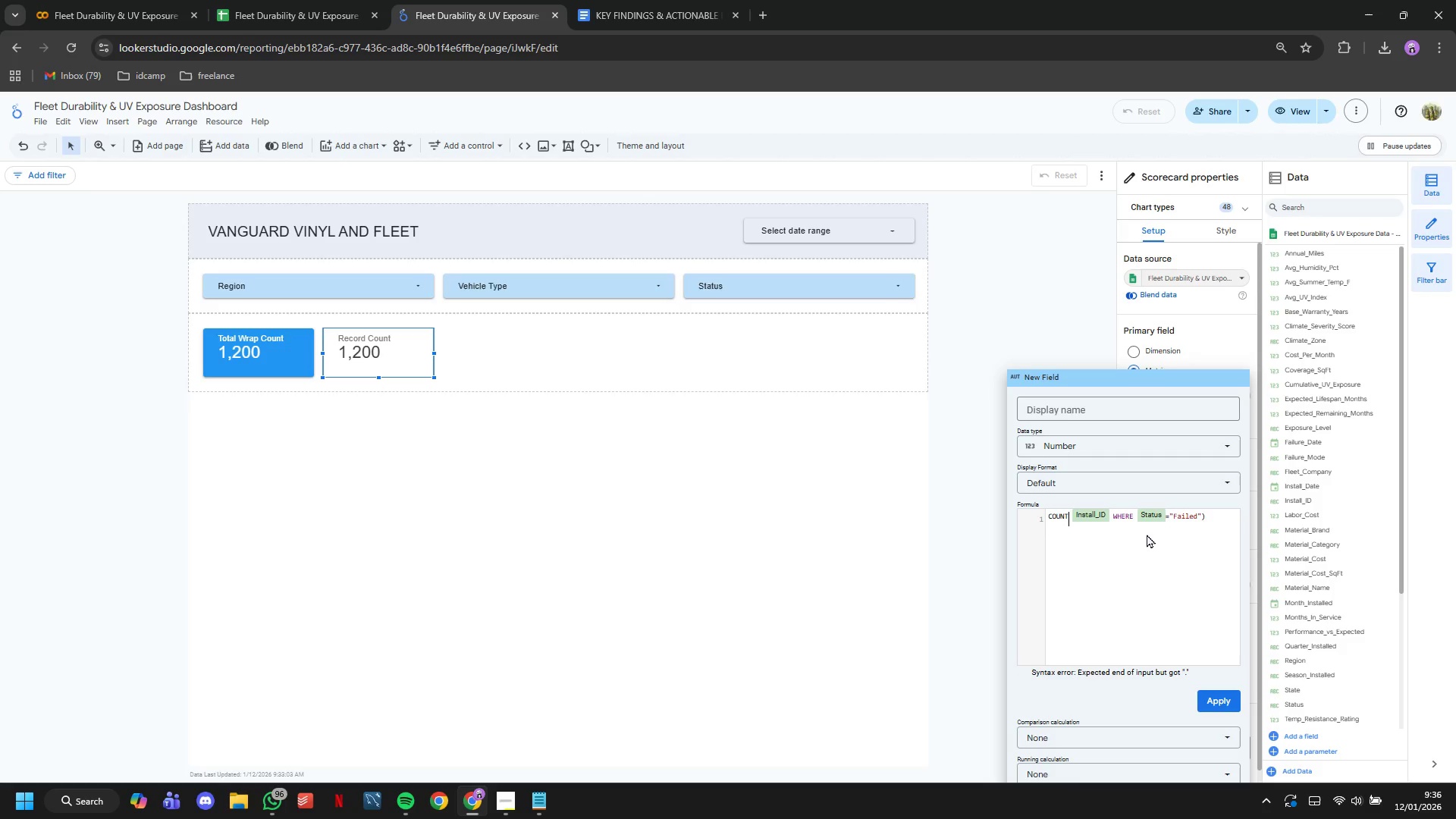 
key(ArrowRight)
 